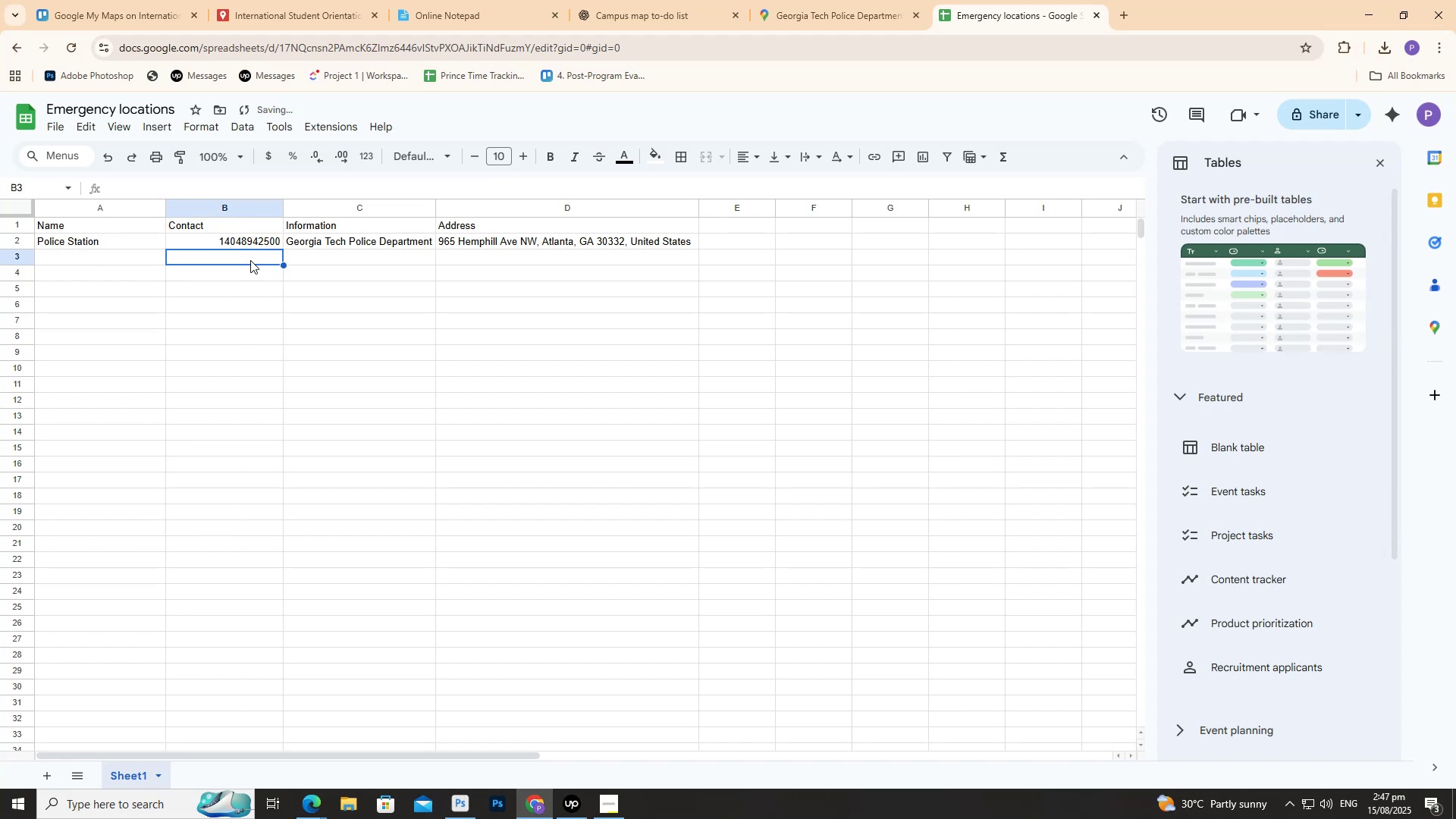 
left_click([188, 240])
 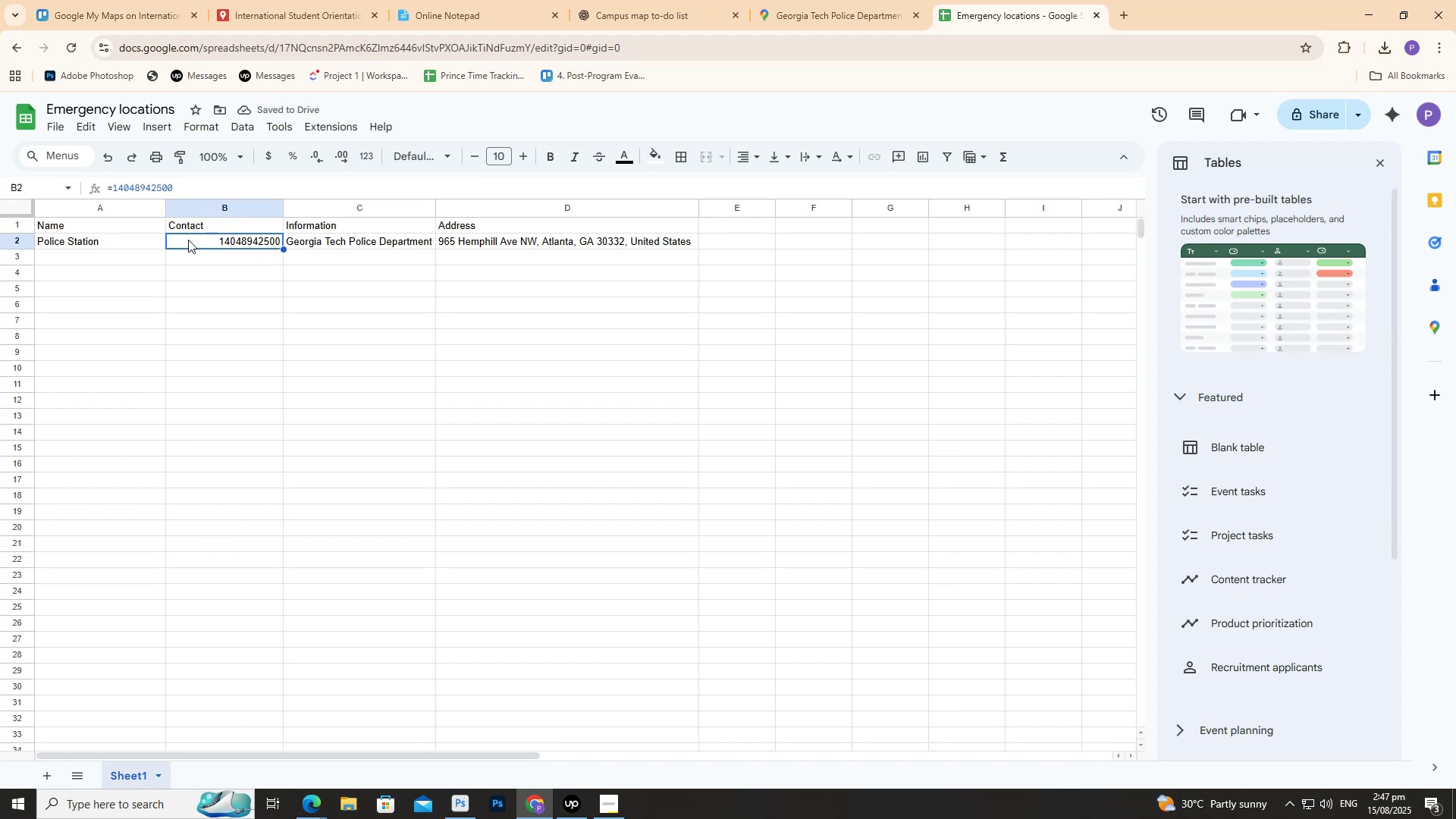 
left_click_drag(start_coordinate=[190, 240], to_coordinate=[195, 241])
 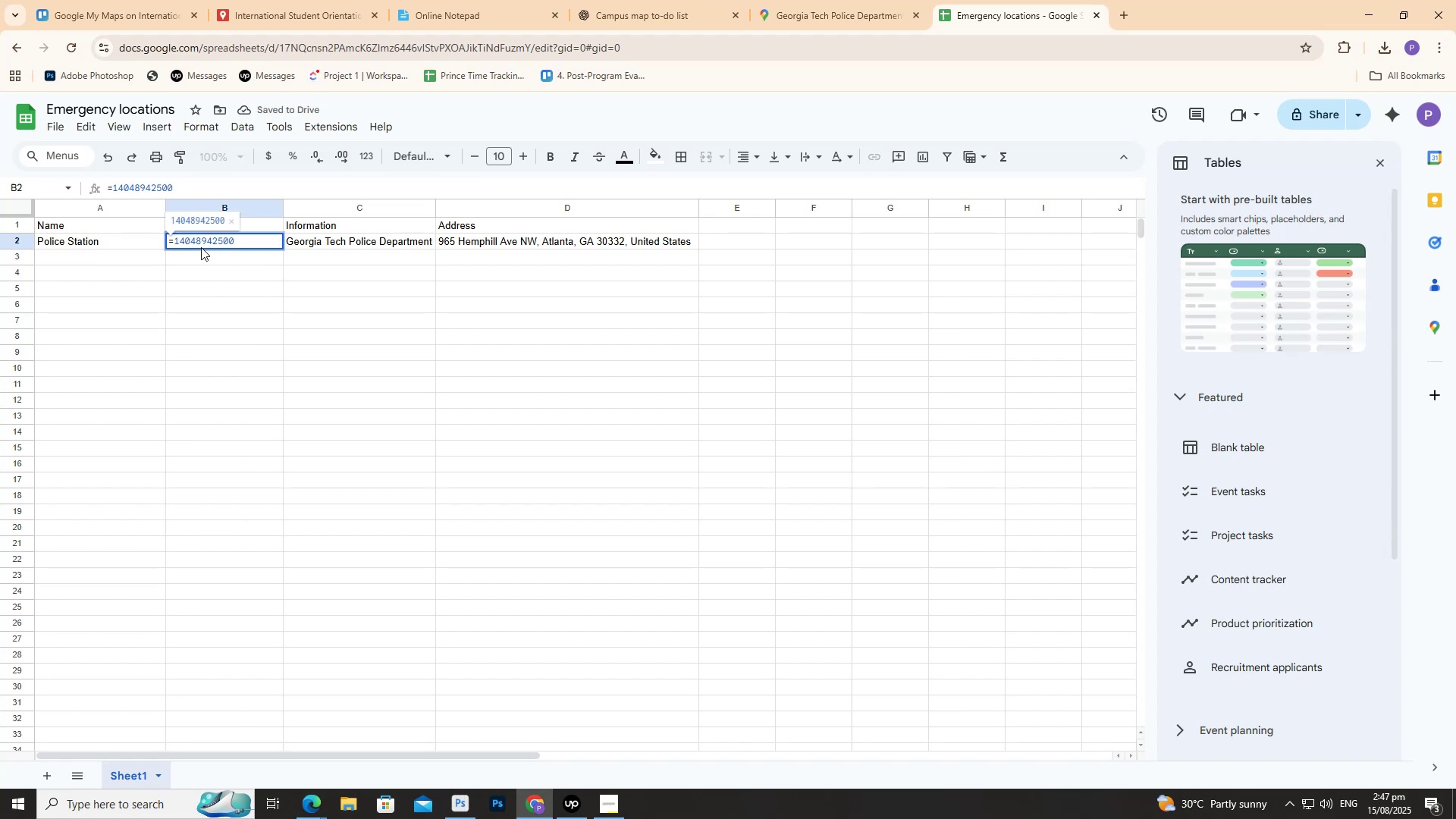 
left_click([168, 243])
 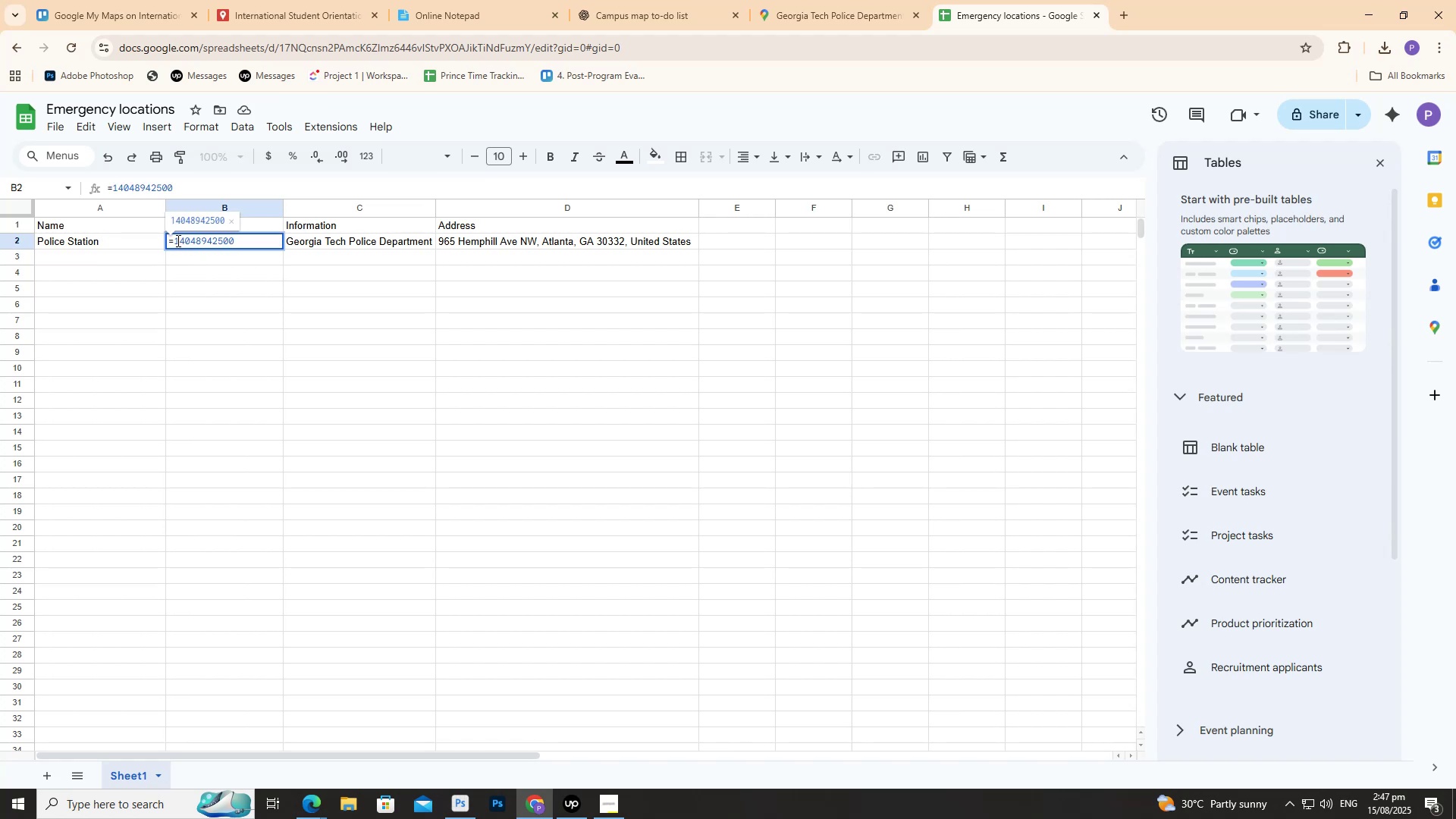 
left_click([177, 240])
 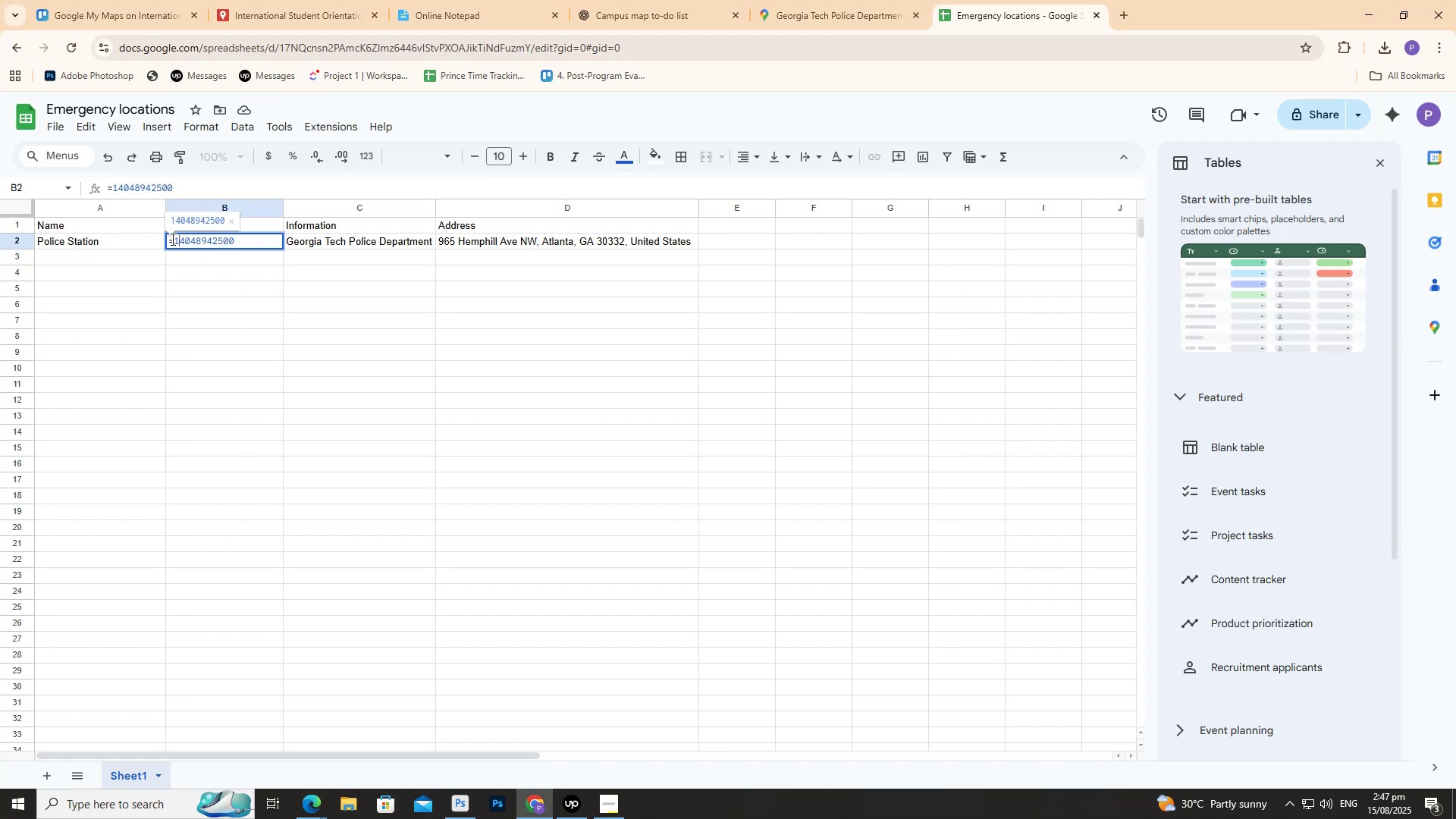 
left_click([171, 239])
 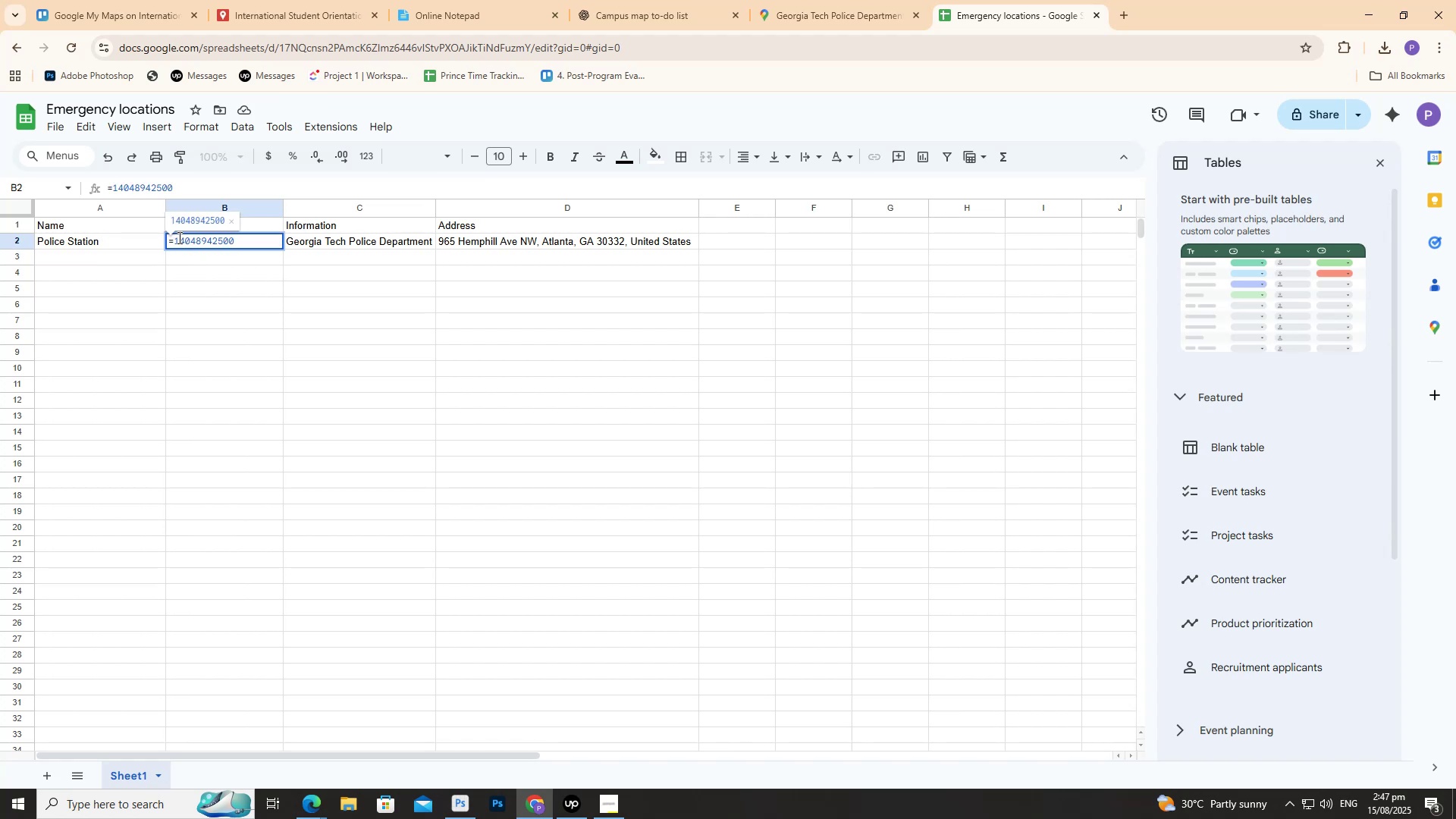 
key(Backspace)
 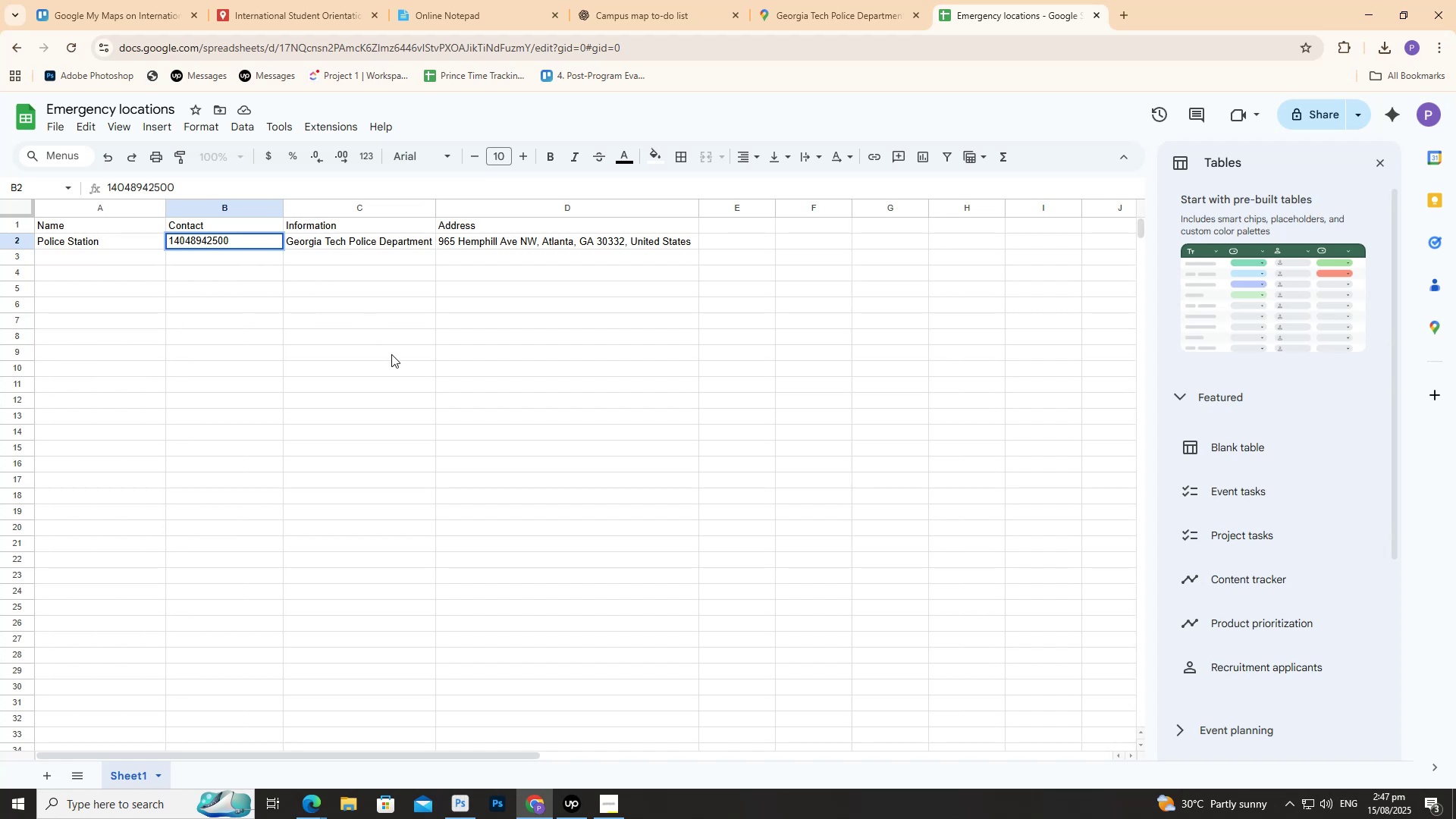 
left_click([49, 262])
 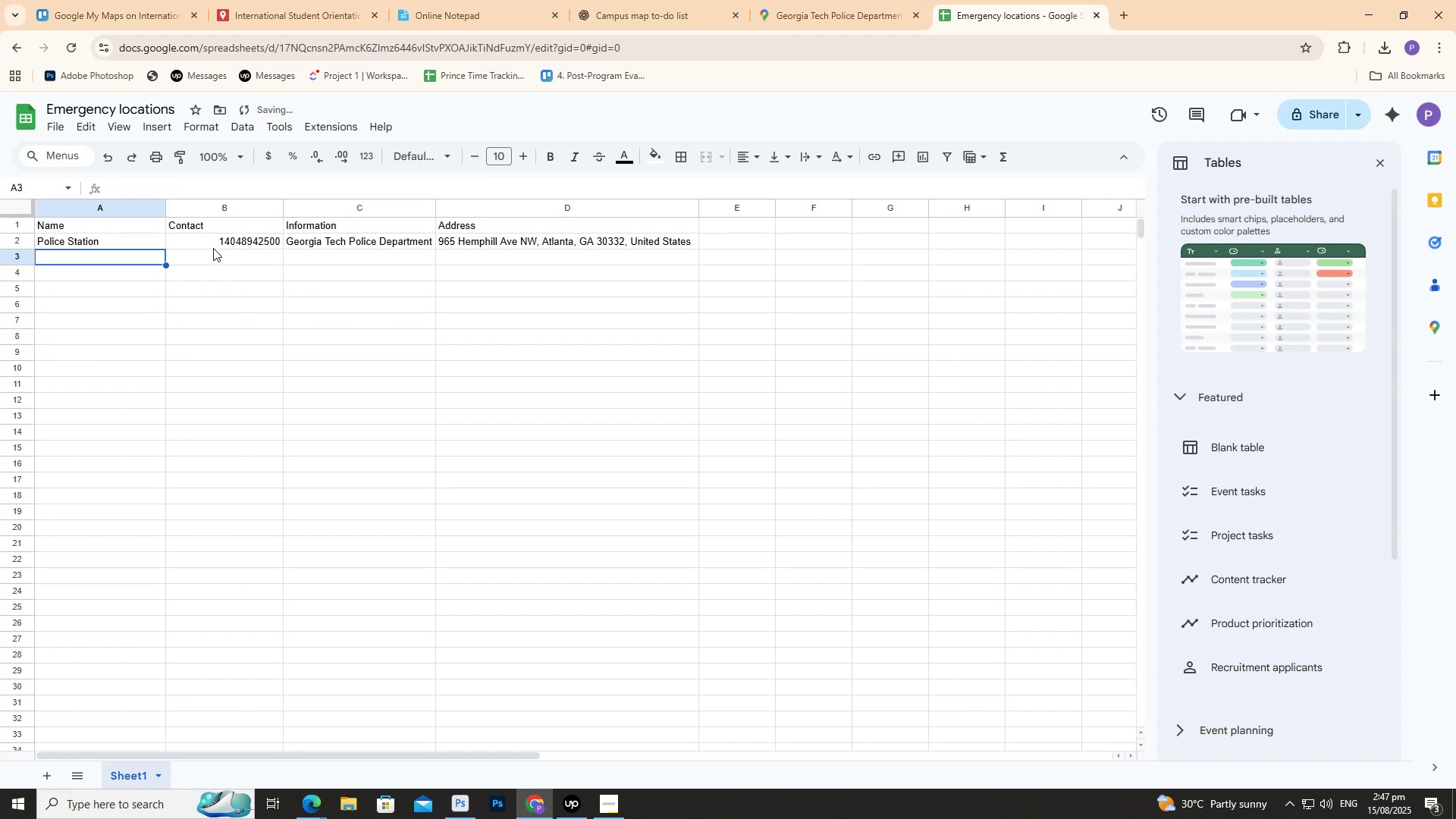 
left_click([222, 241])
 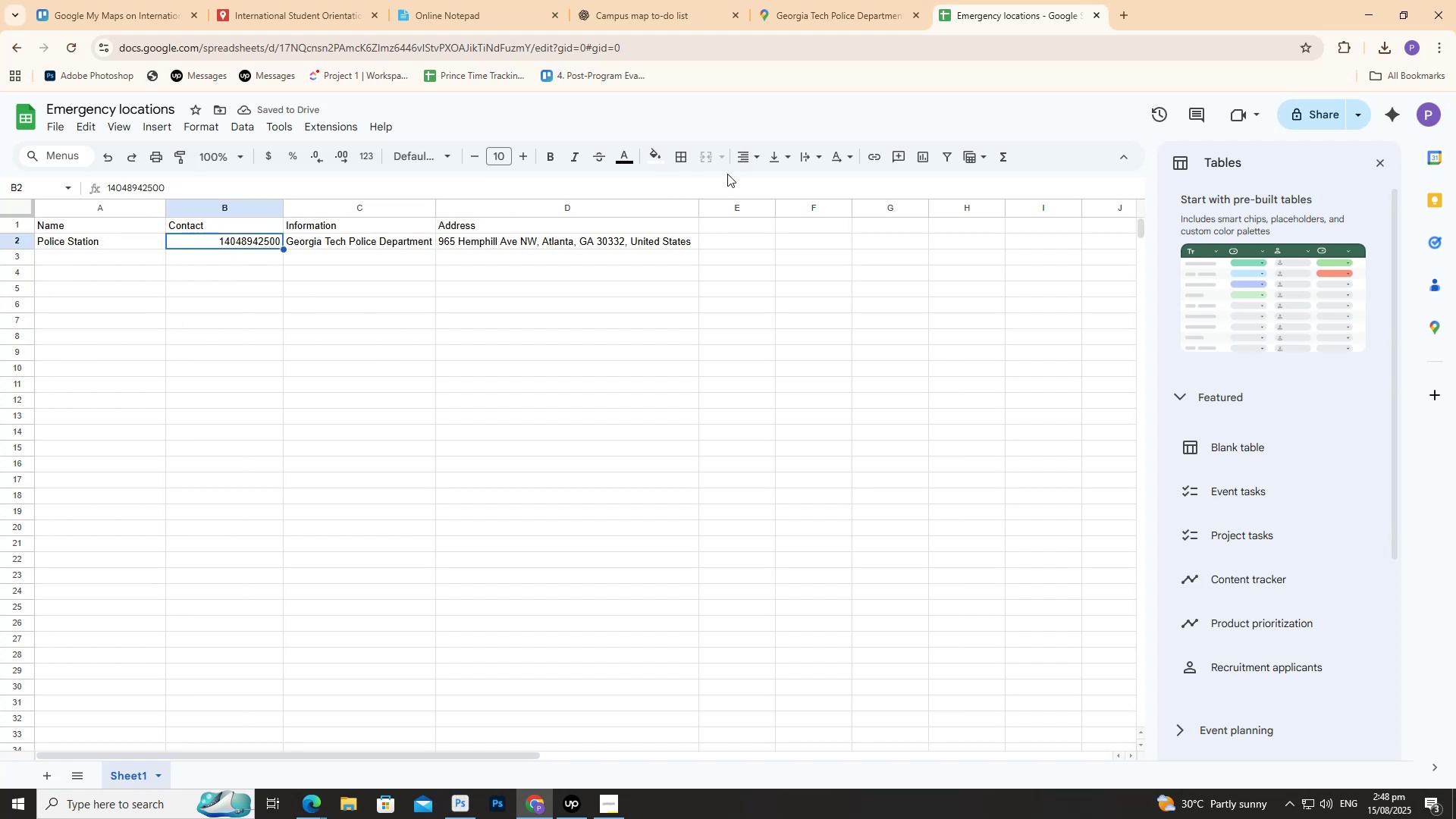 
left_click([744, 155])
 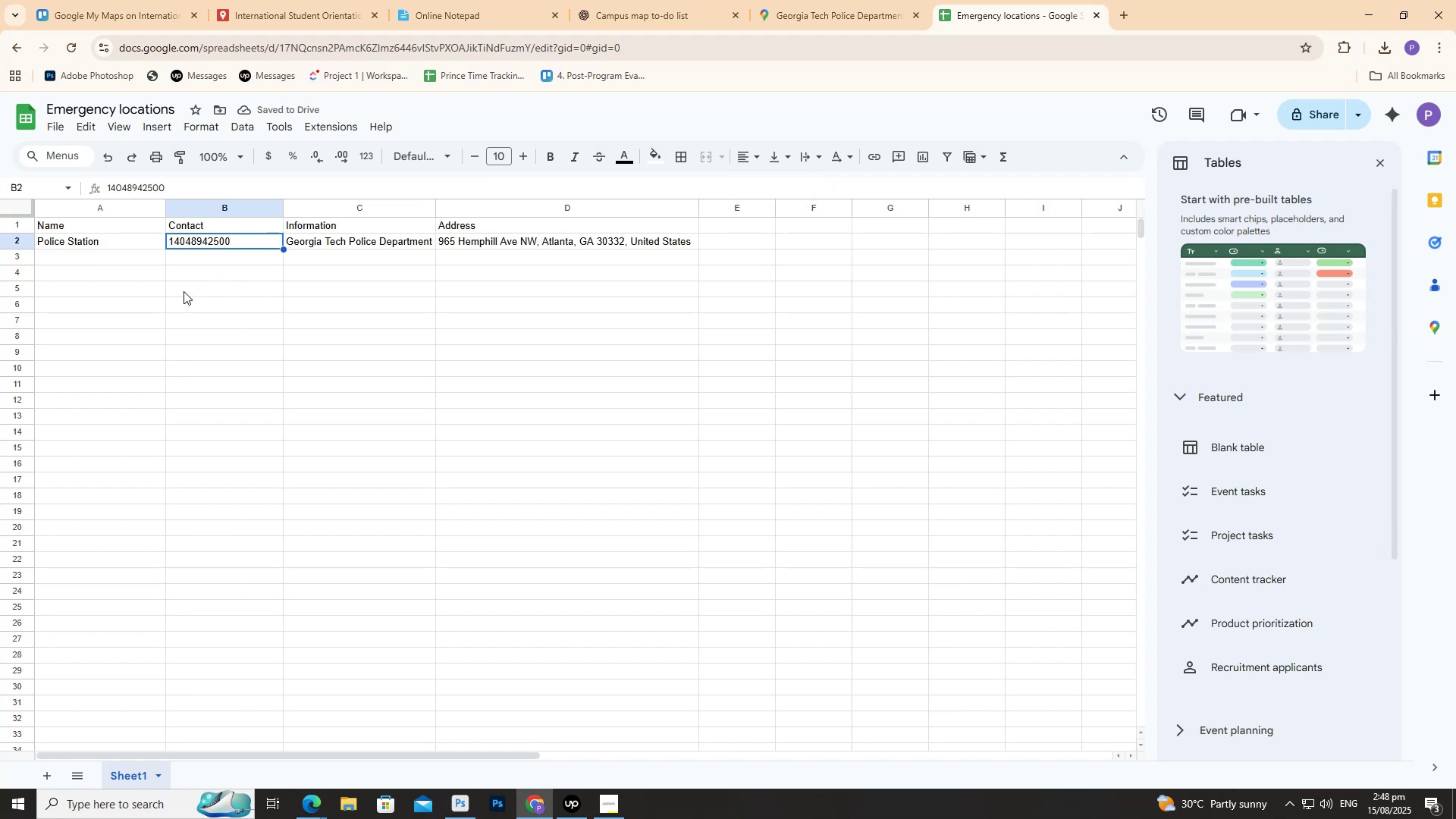 
wait(6.65)
 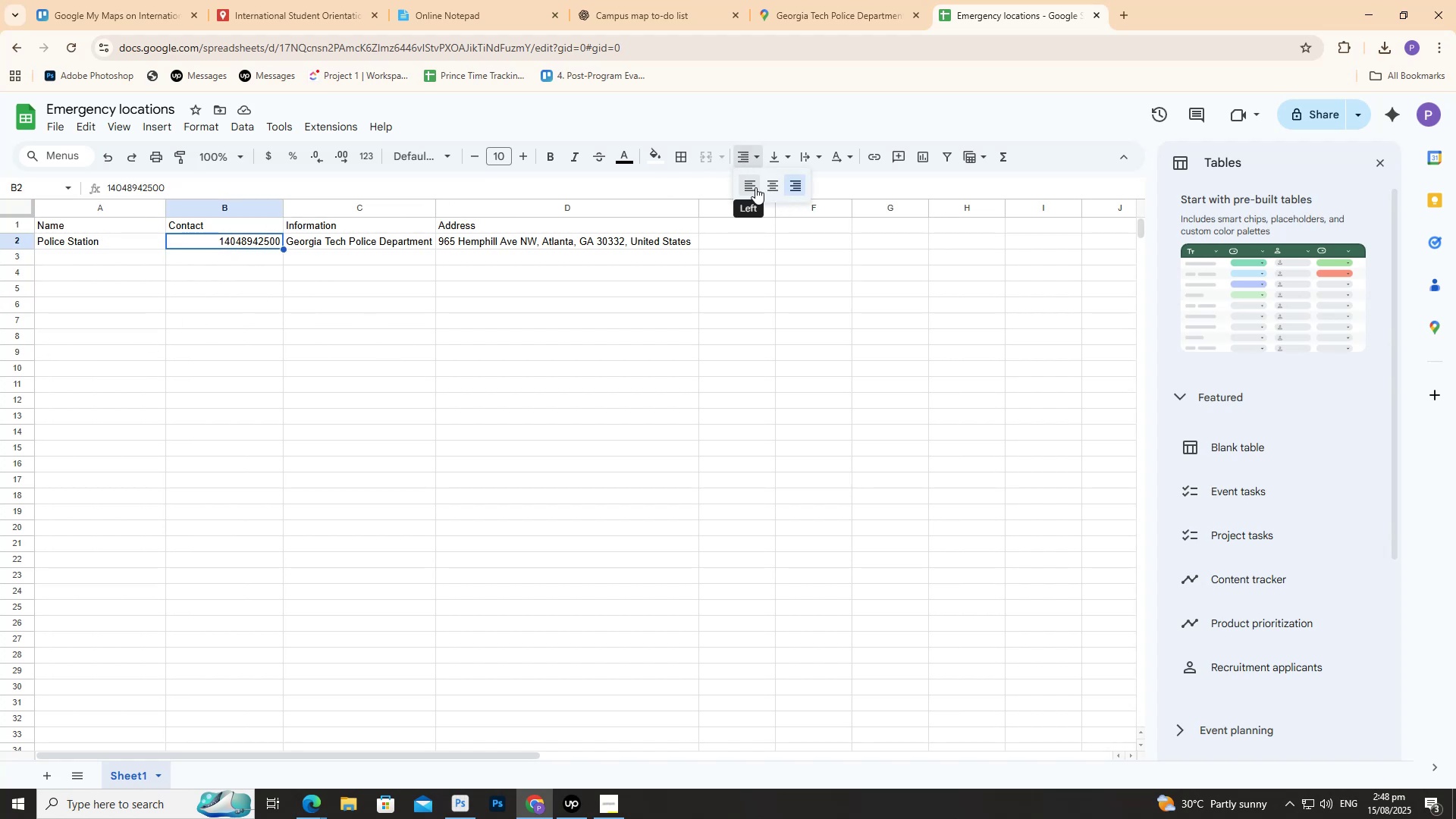 
left_click([1019, 0])
 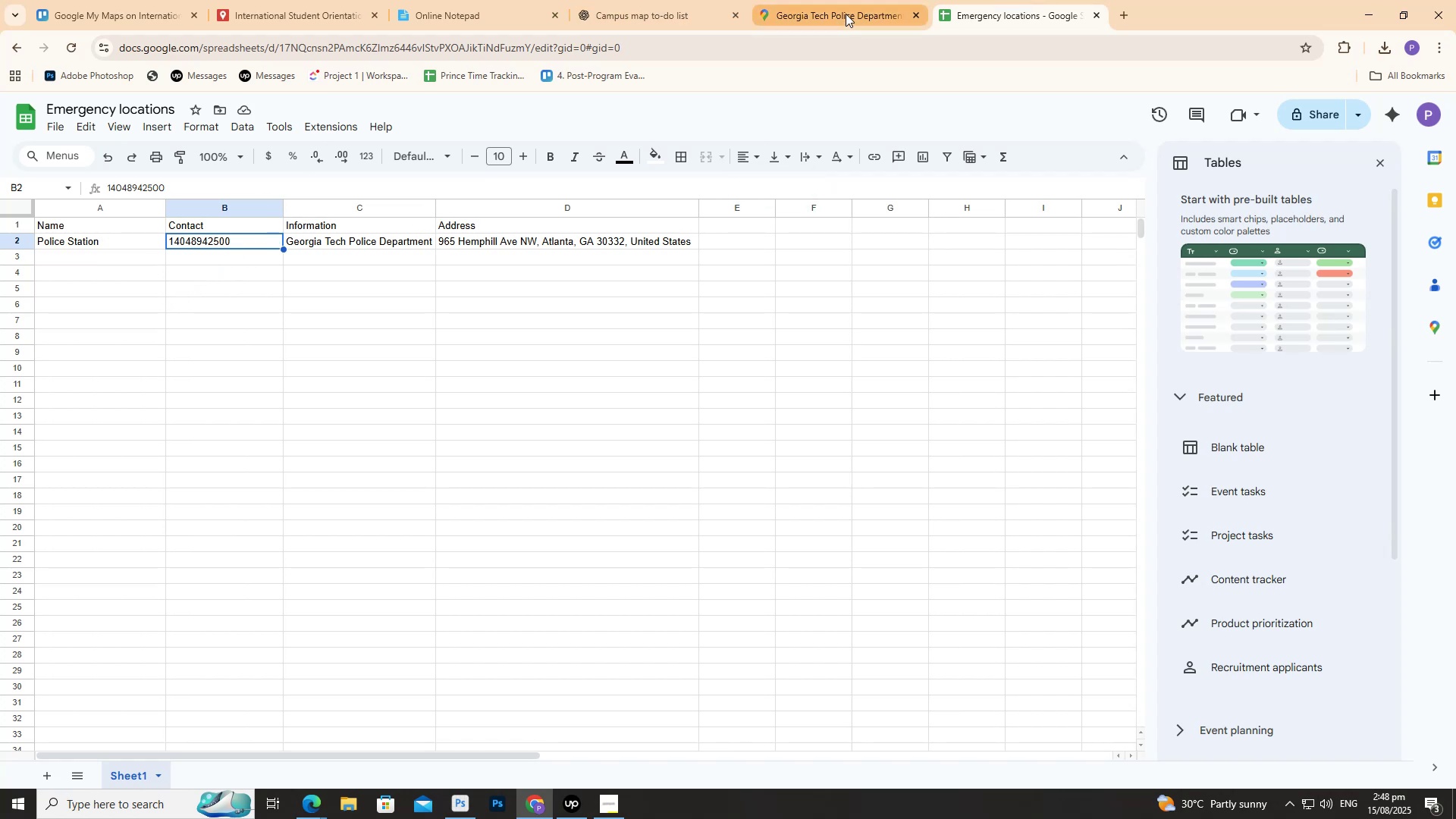 
left_click([843, 13])
 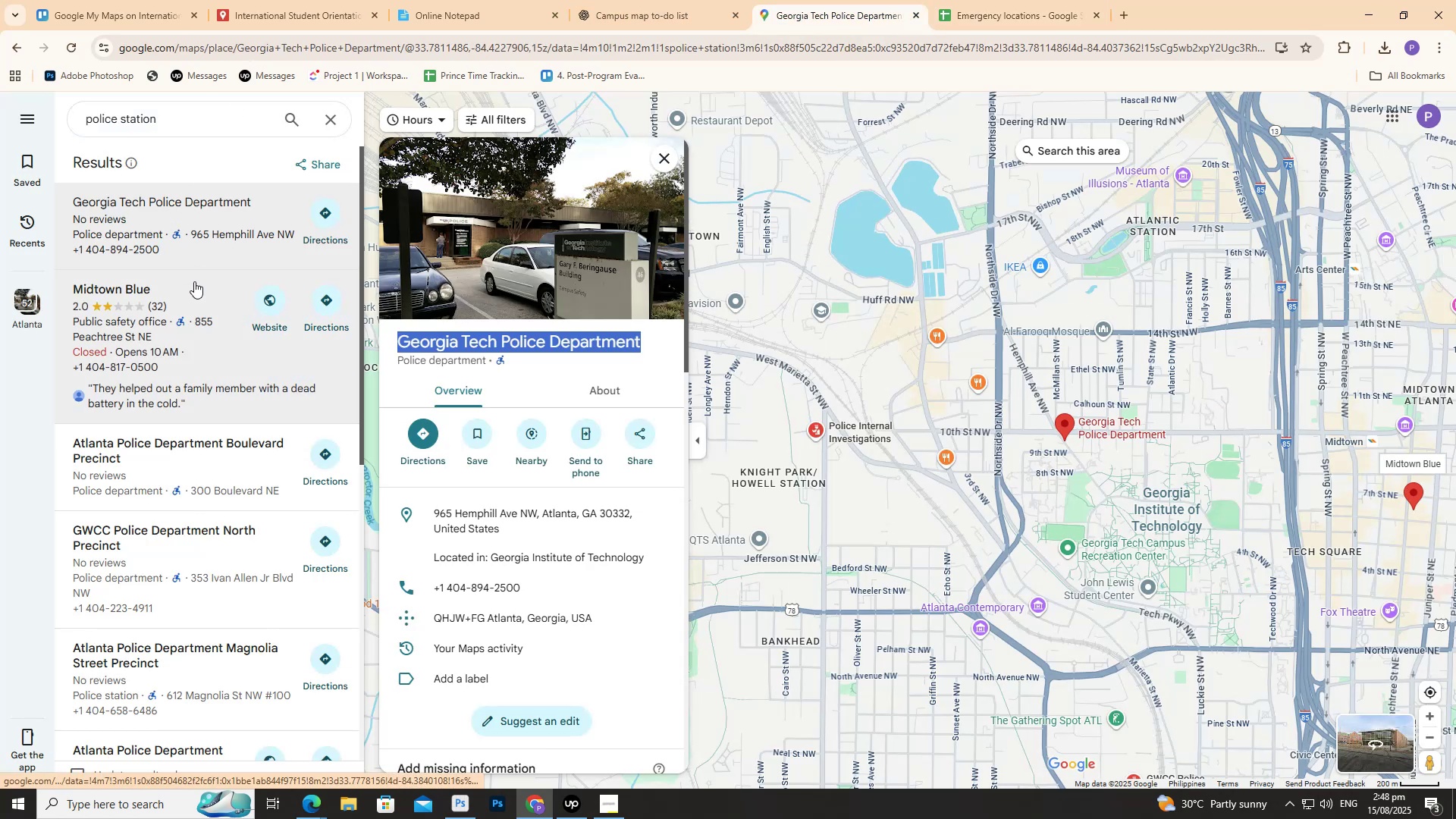 
wait(5.55)
 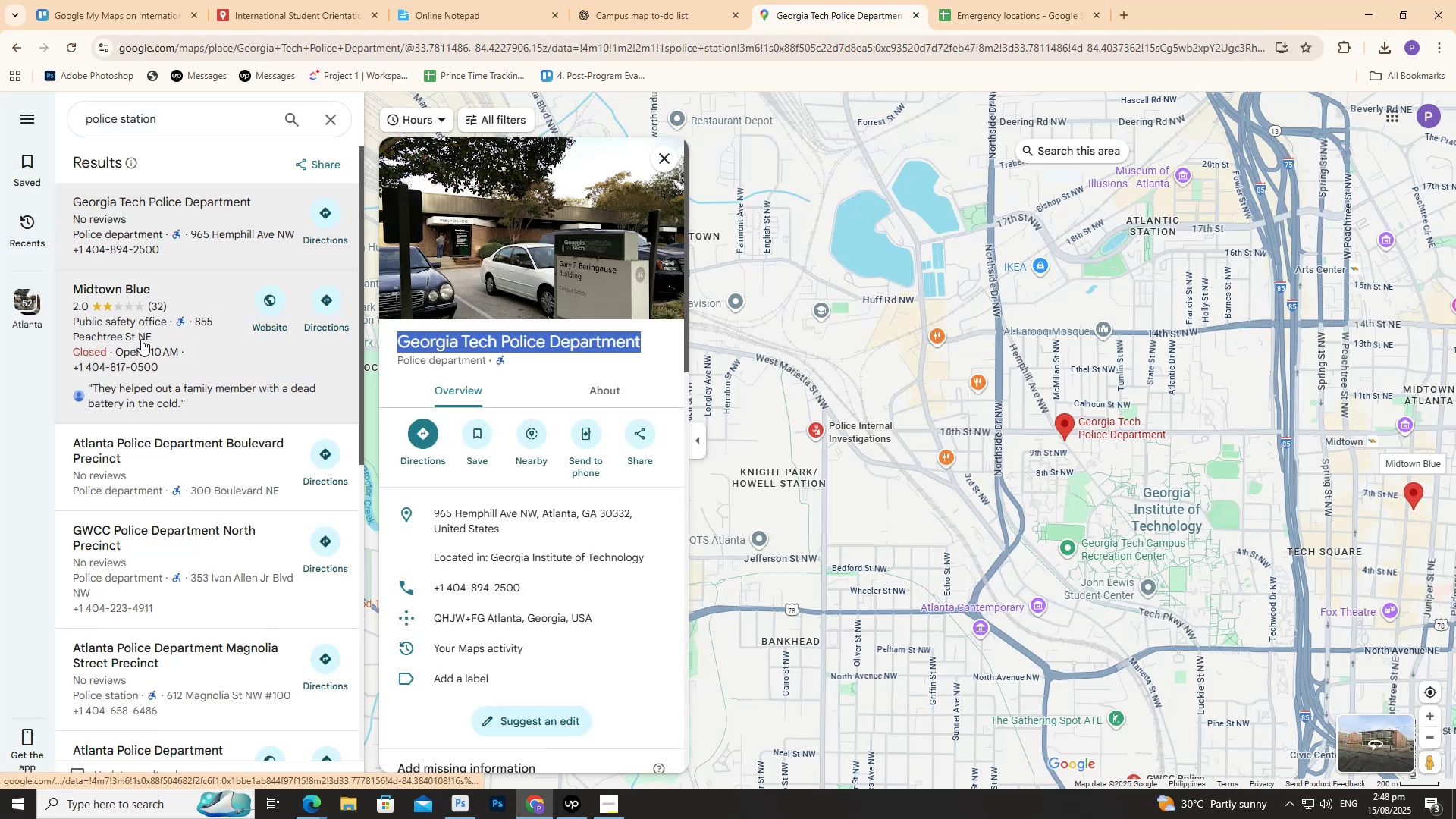 
left_click([194, 293])
 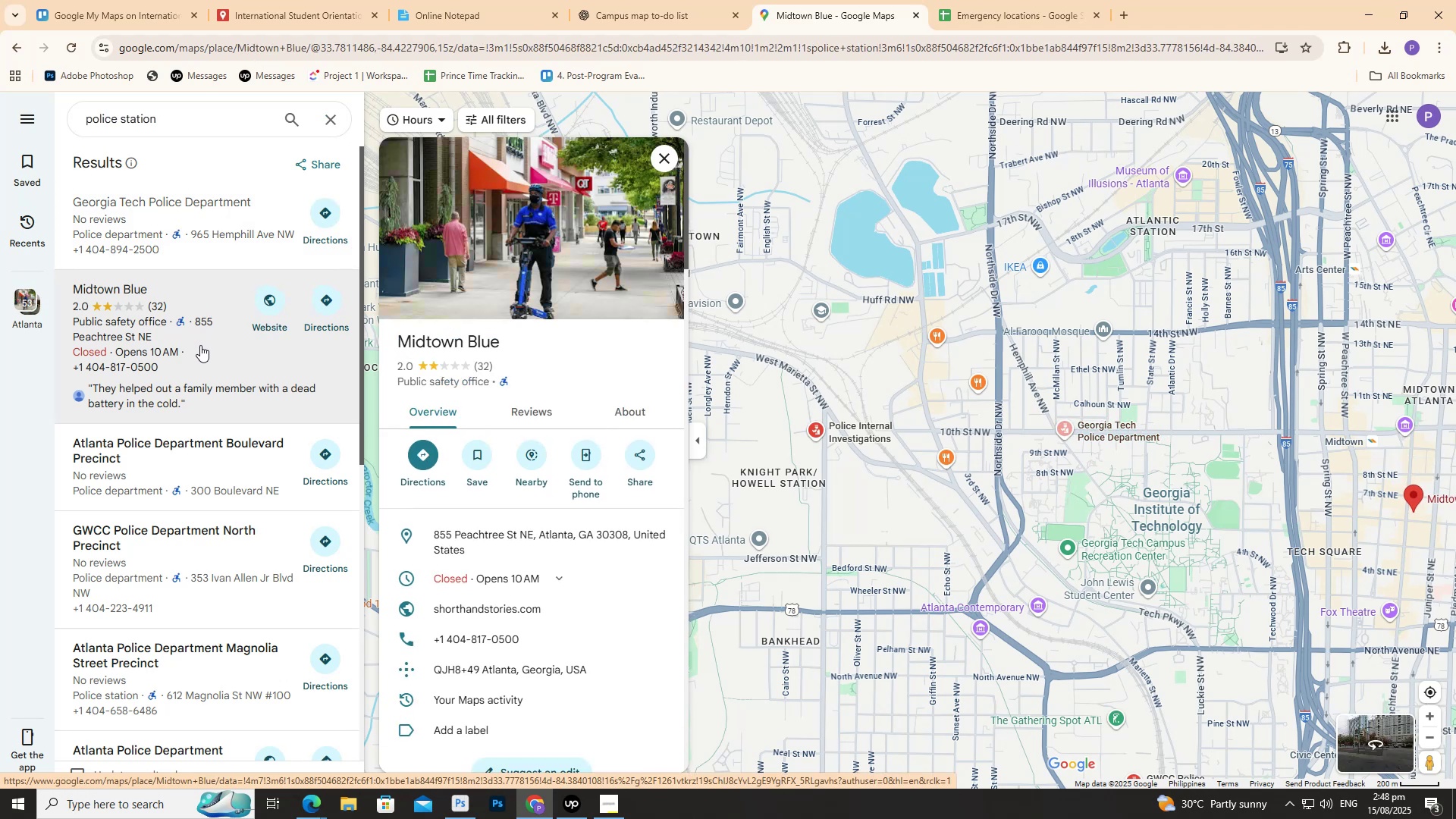 
left_click([210, 465])
 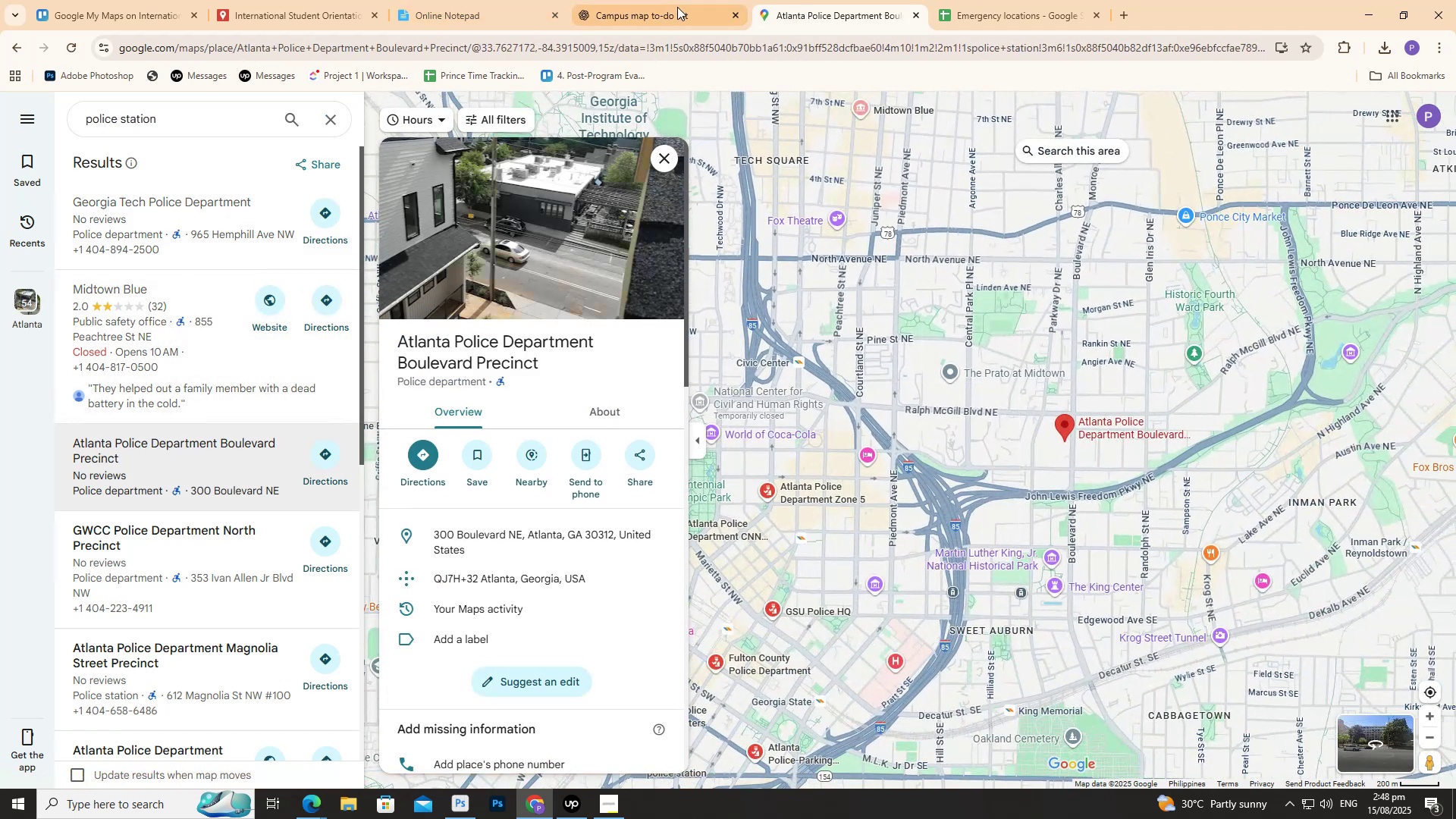 
left_click([566, 1])
 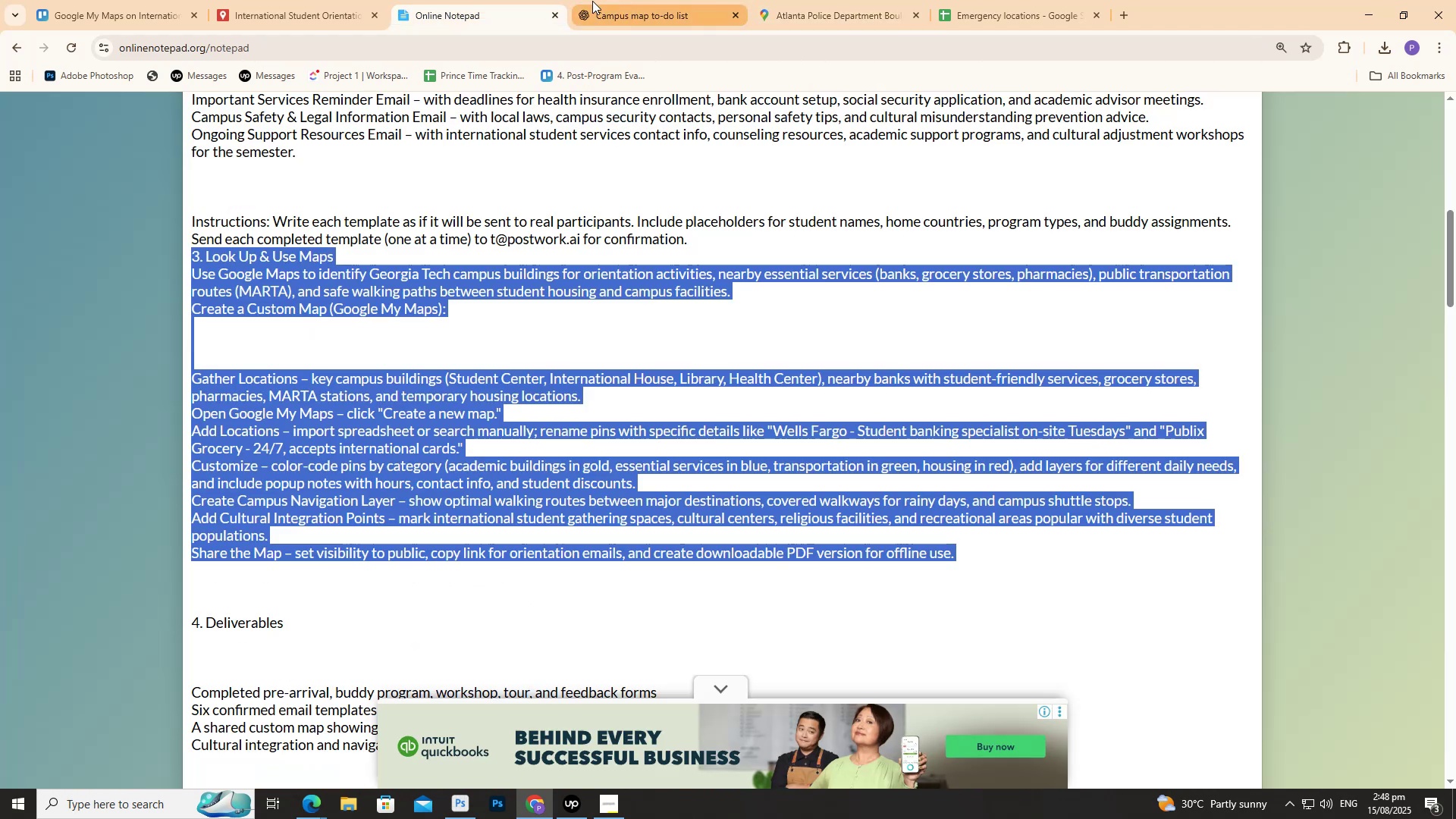 
double_click([592, 1])
 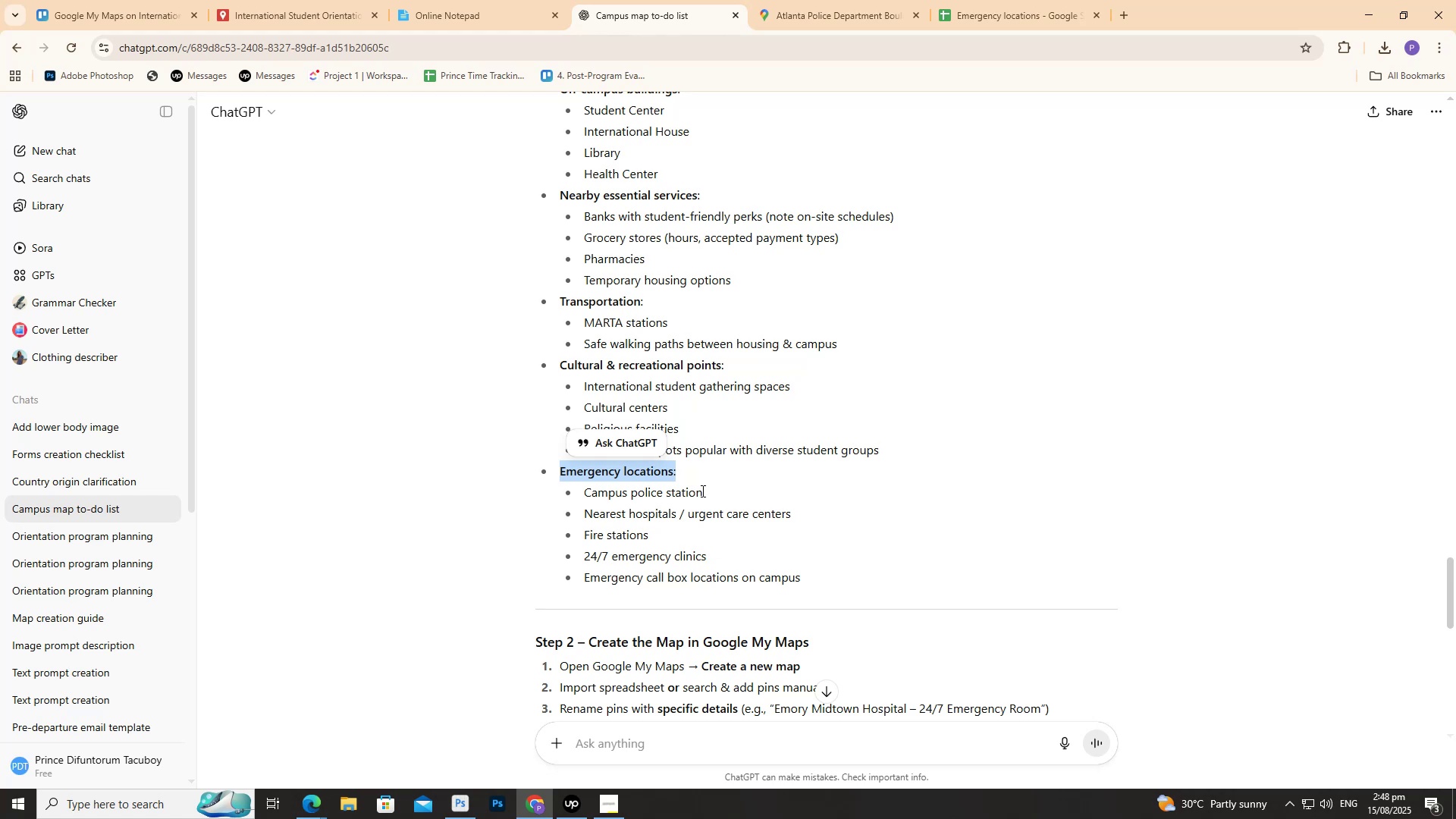 
left_click([1001, 0])
 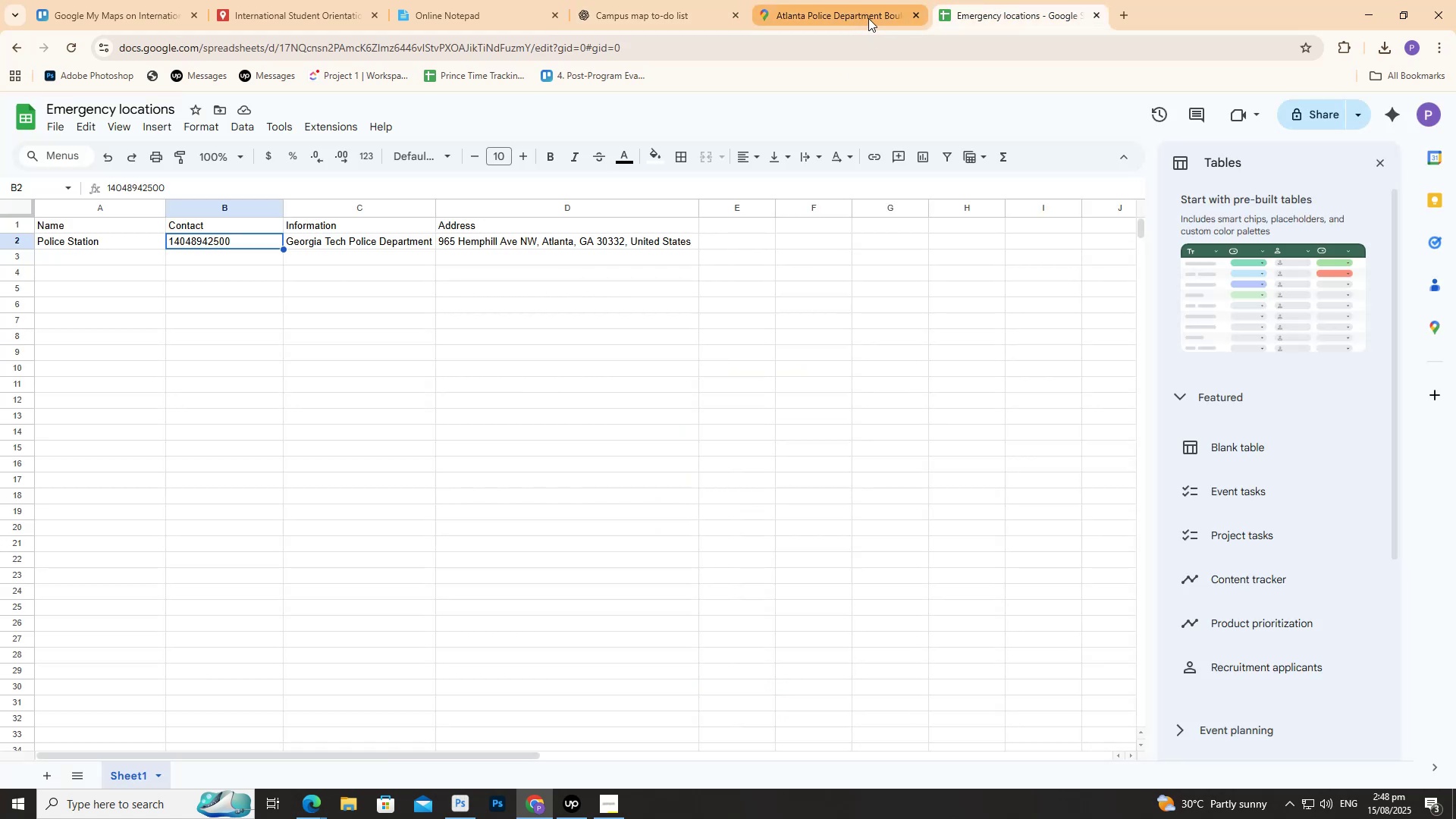 
left_click([868, 17])
 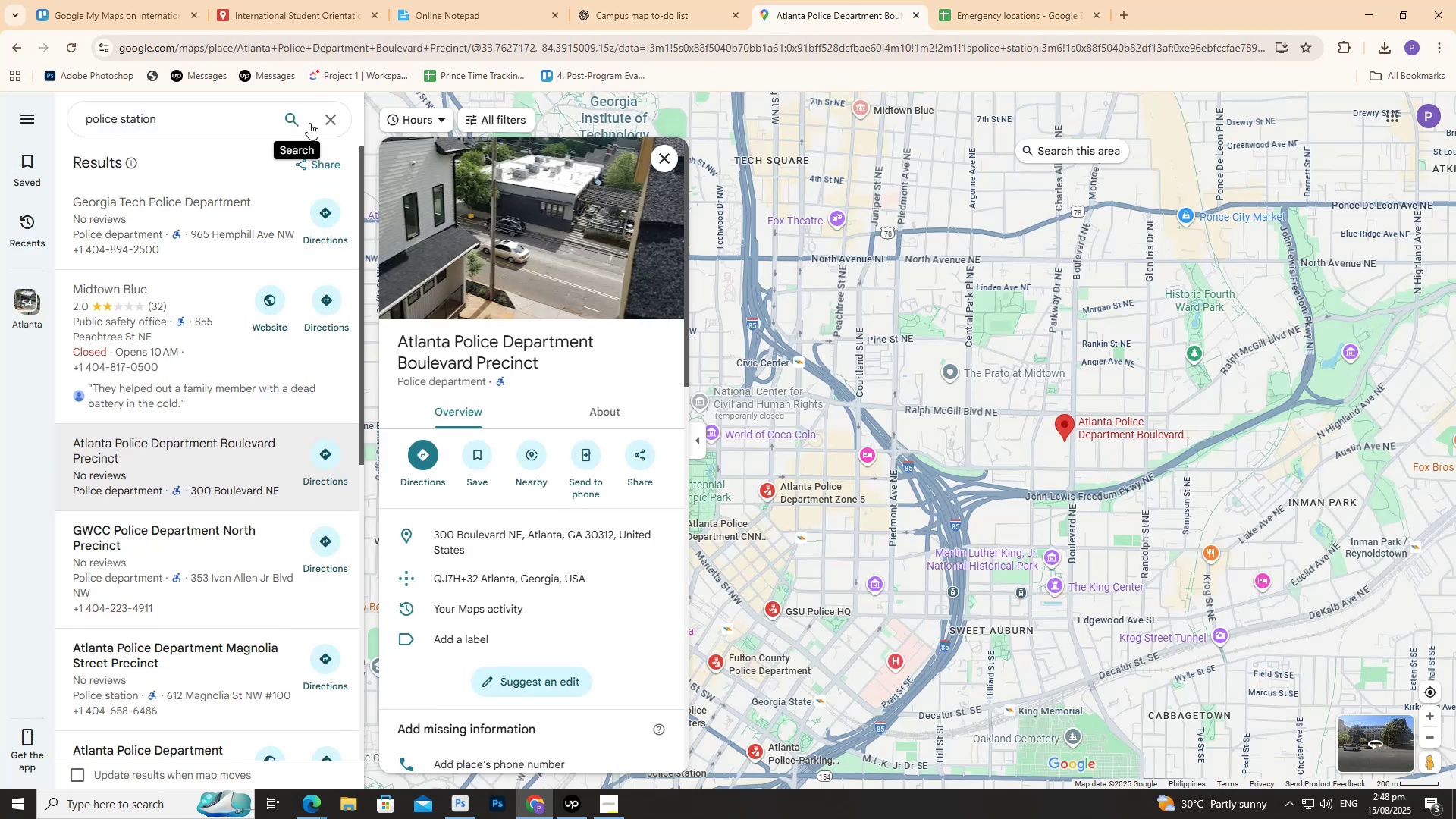 
left_click([328, 115])
 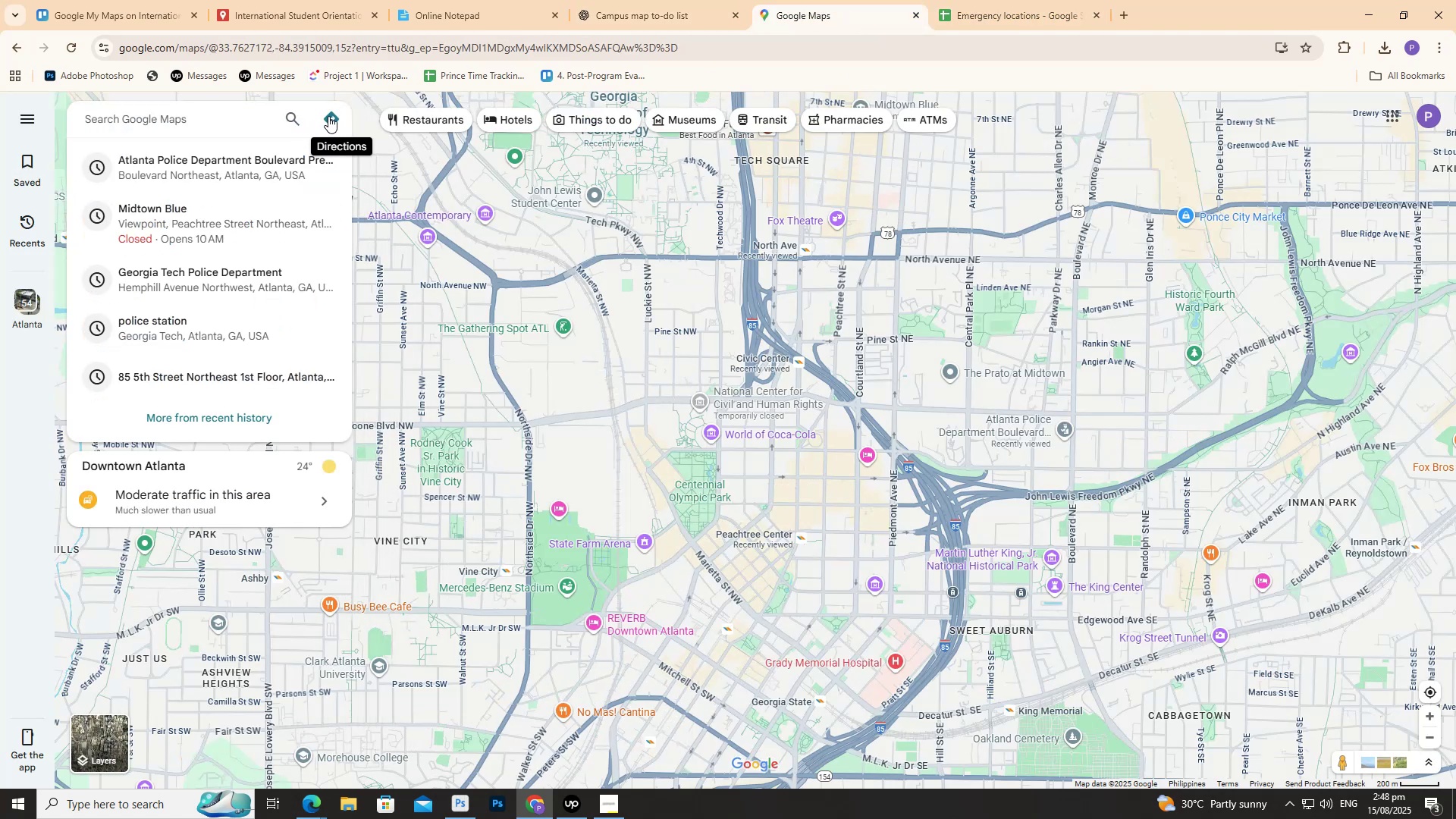 
type(hospital)
 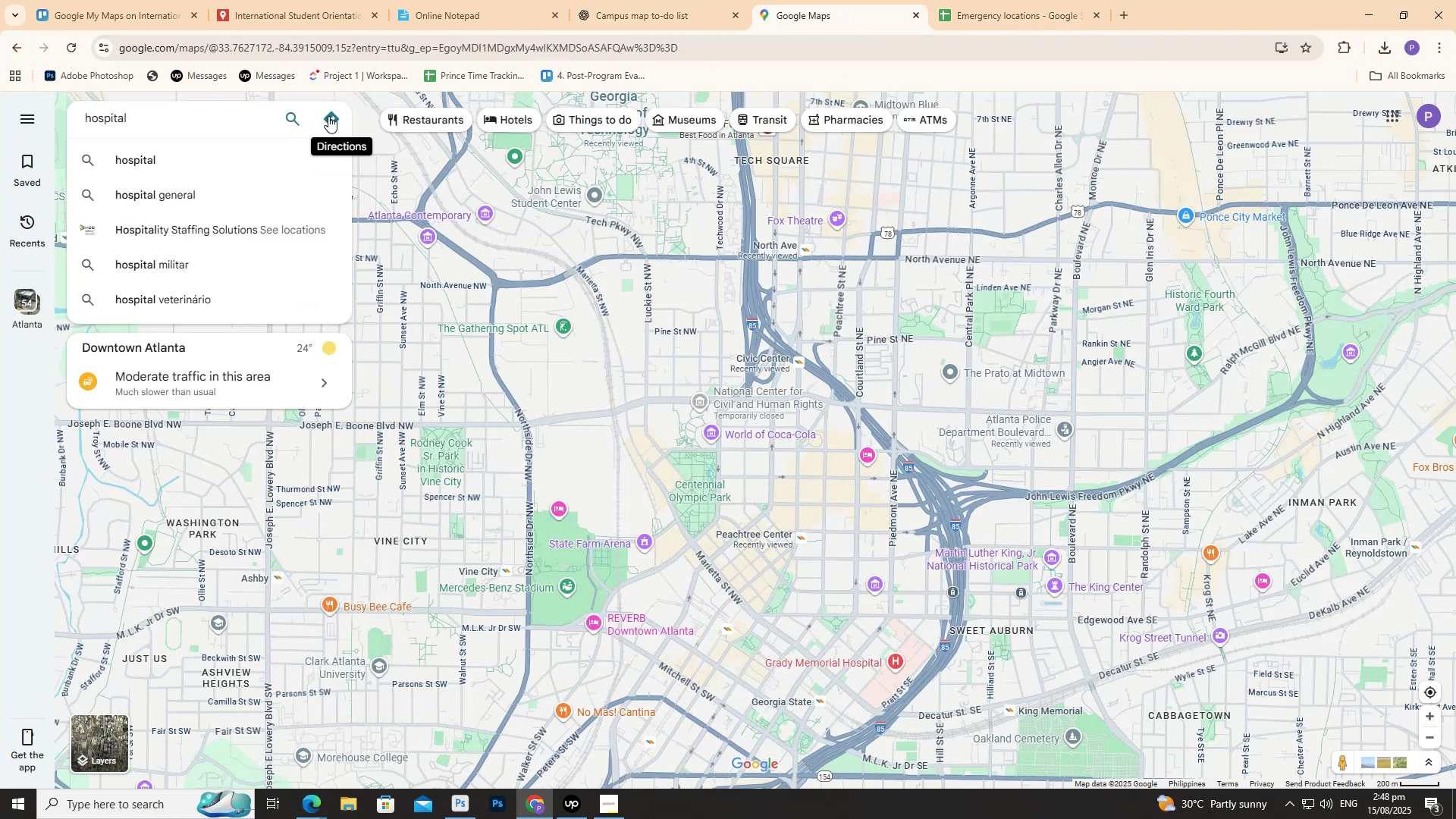 
key(Enter)
 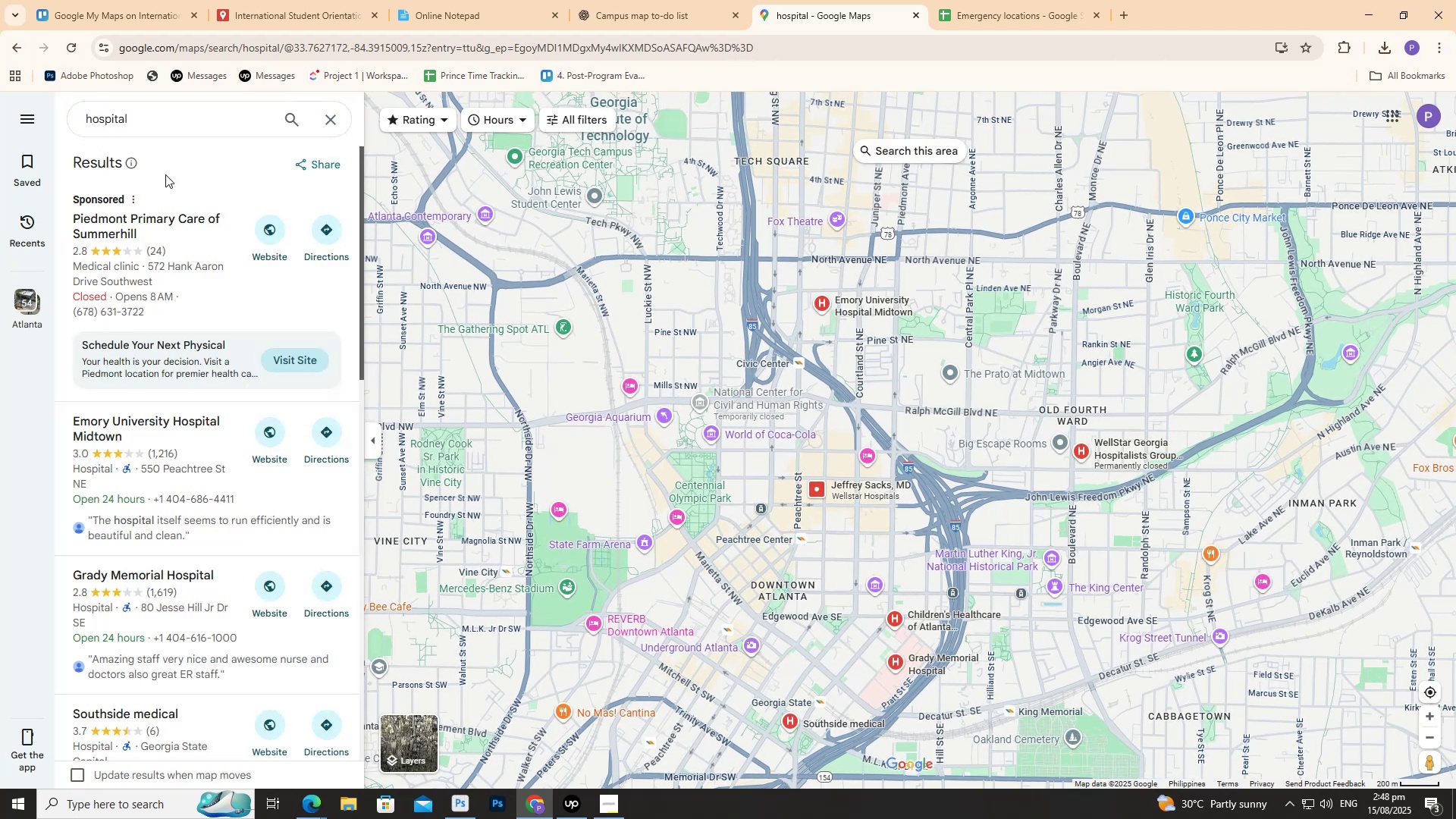 
left_click([165, 232])
 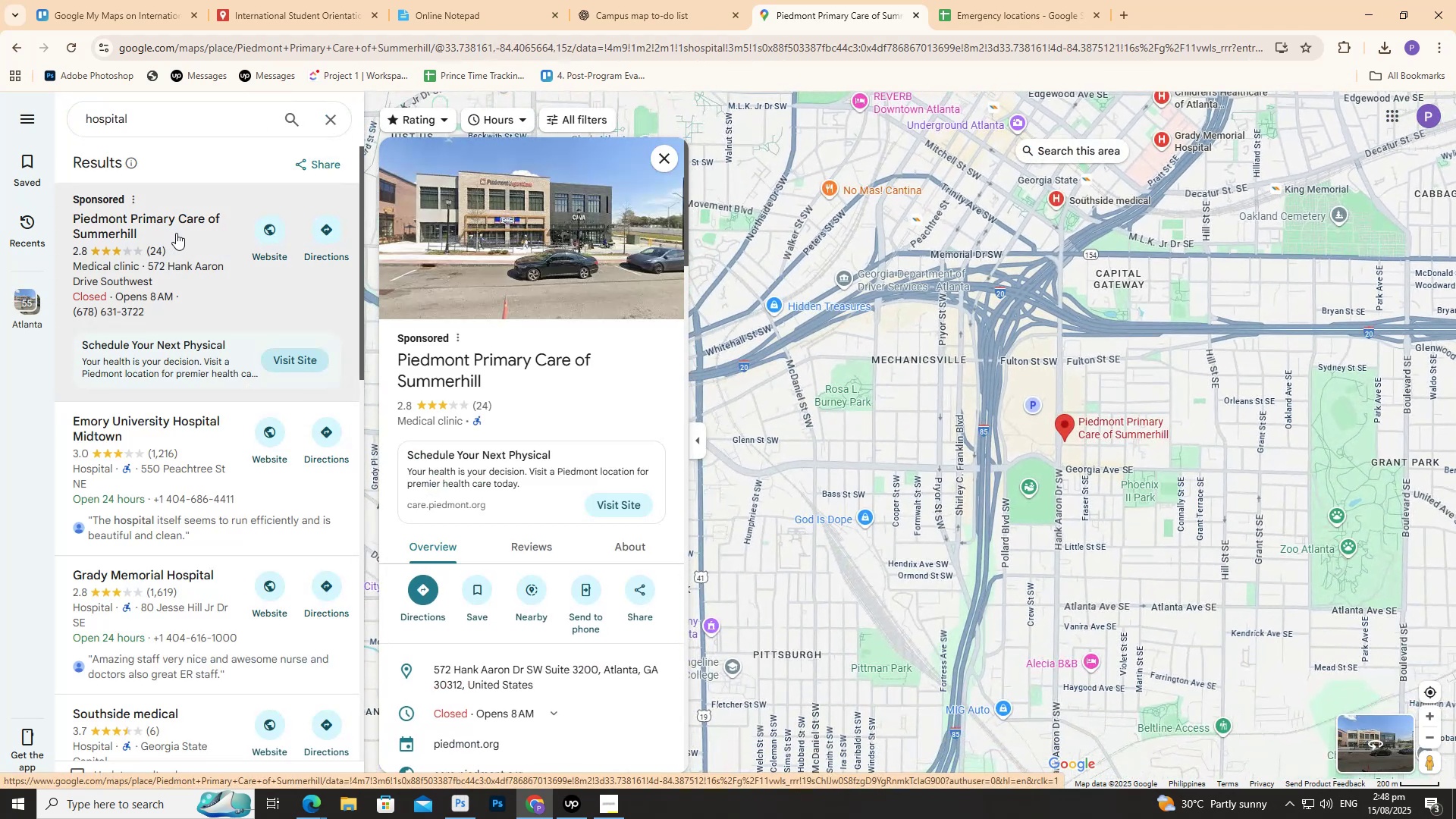 
left_click([176, 472])
 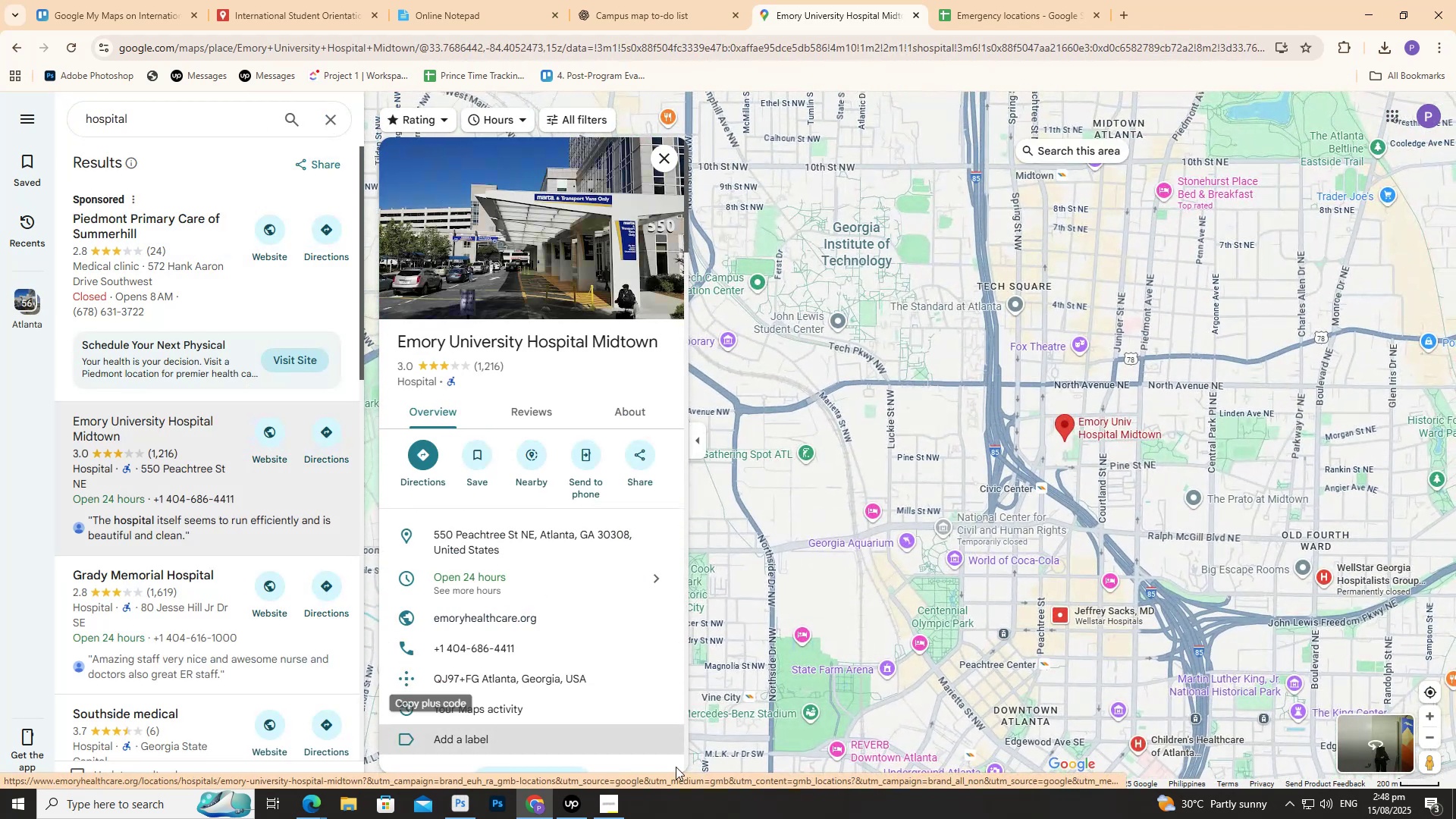 
scroll: coordinate [685, 650], scroll_direction: down, amount: 1.0
 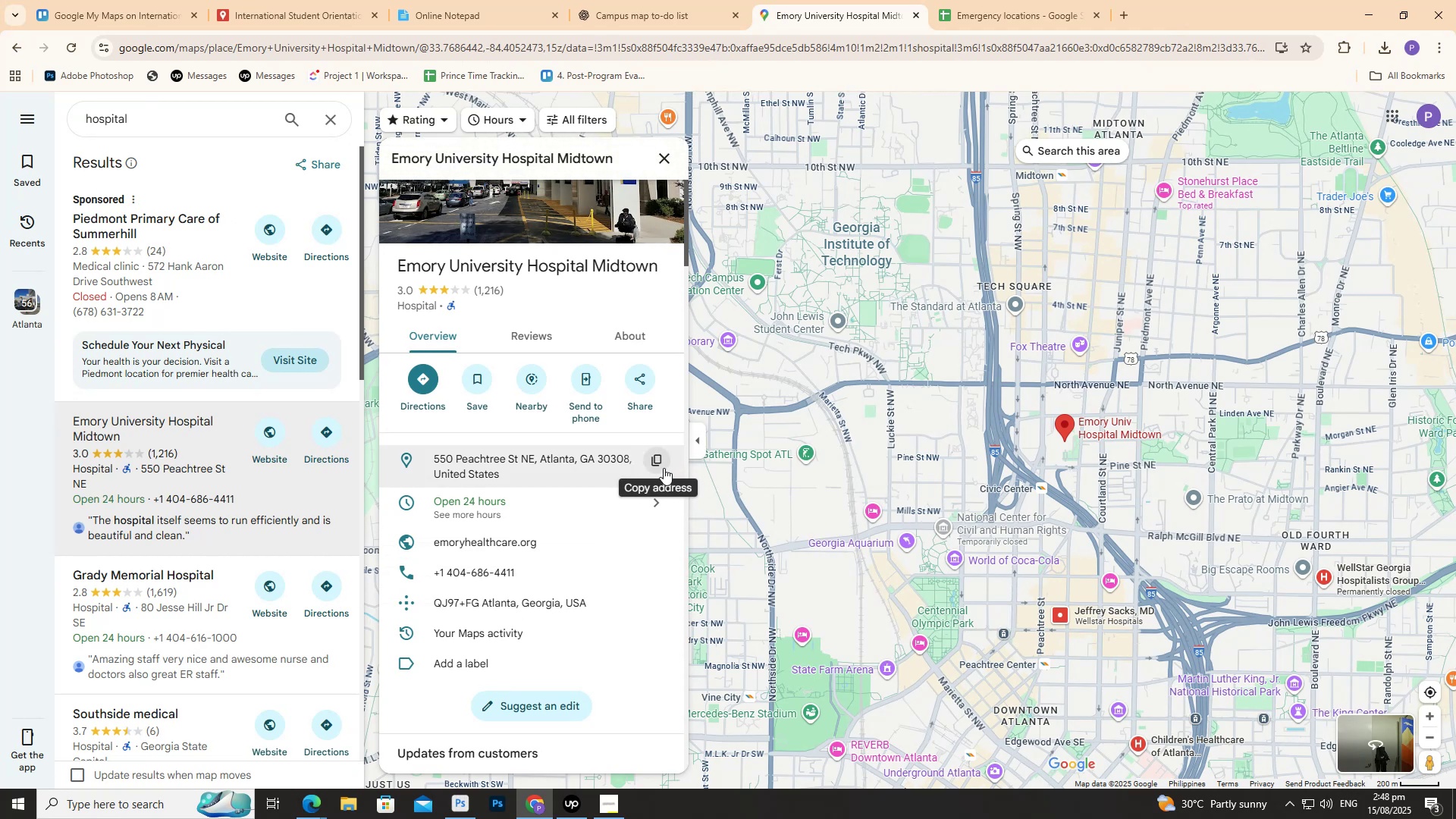 
left_click([661, 457])
 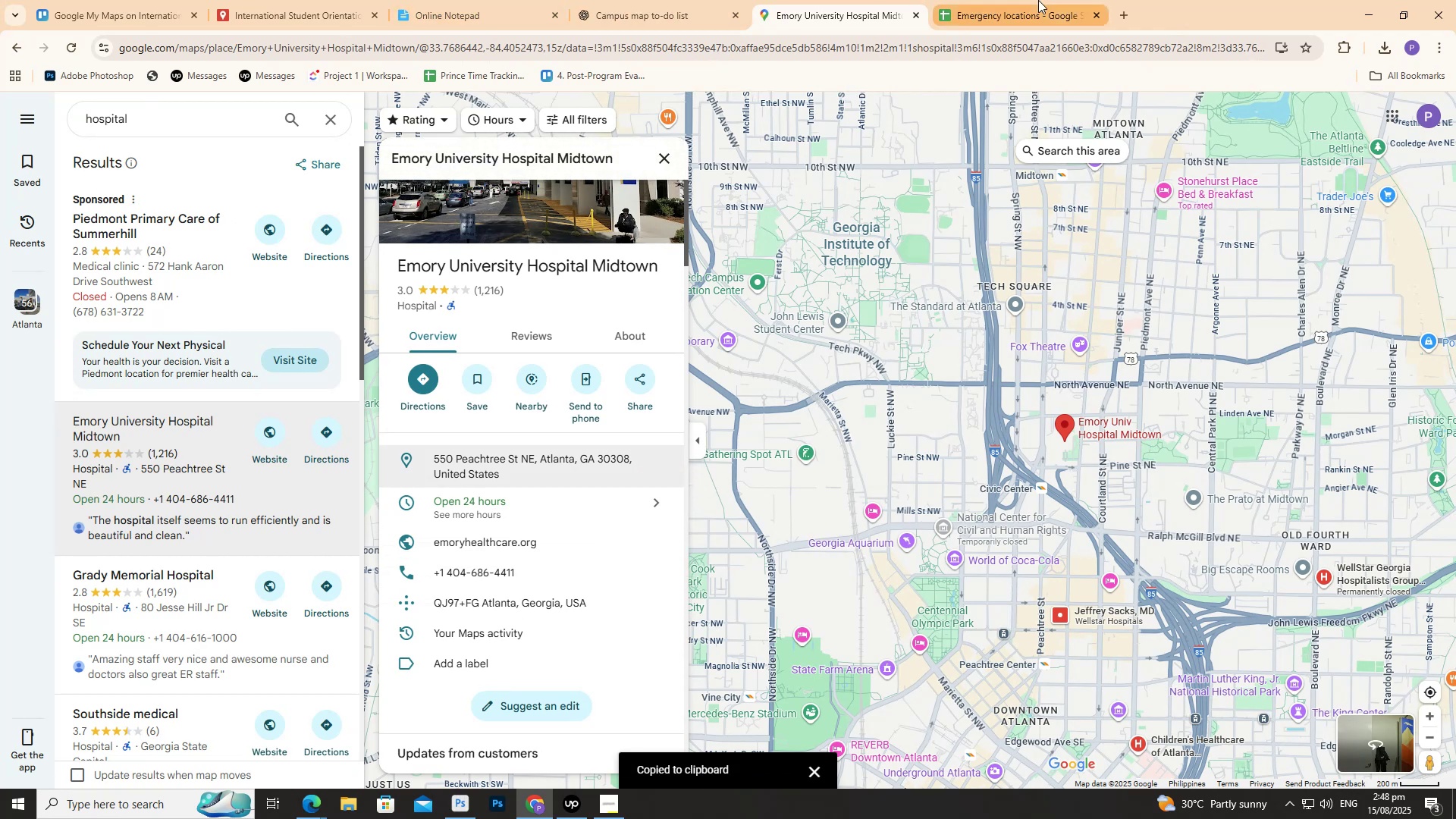 
left_click([1025, 3])
 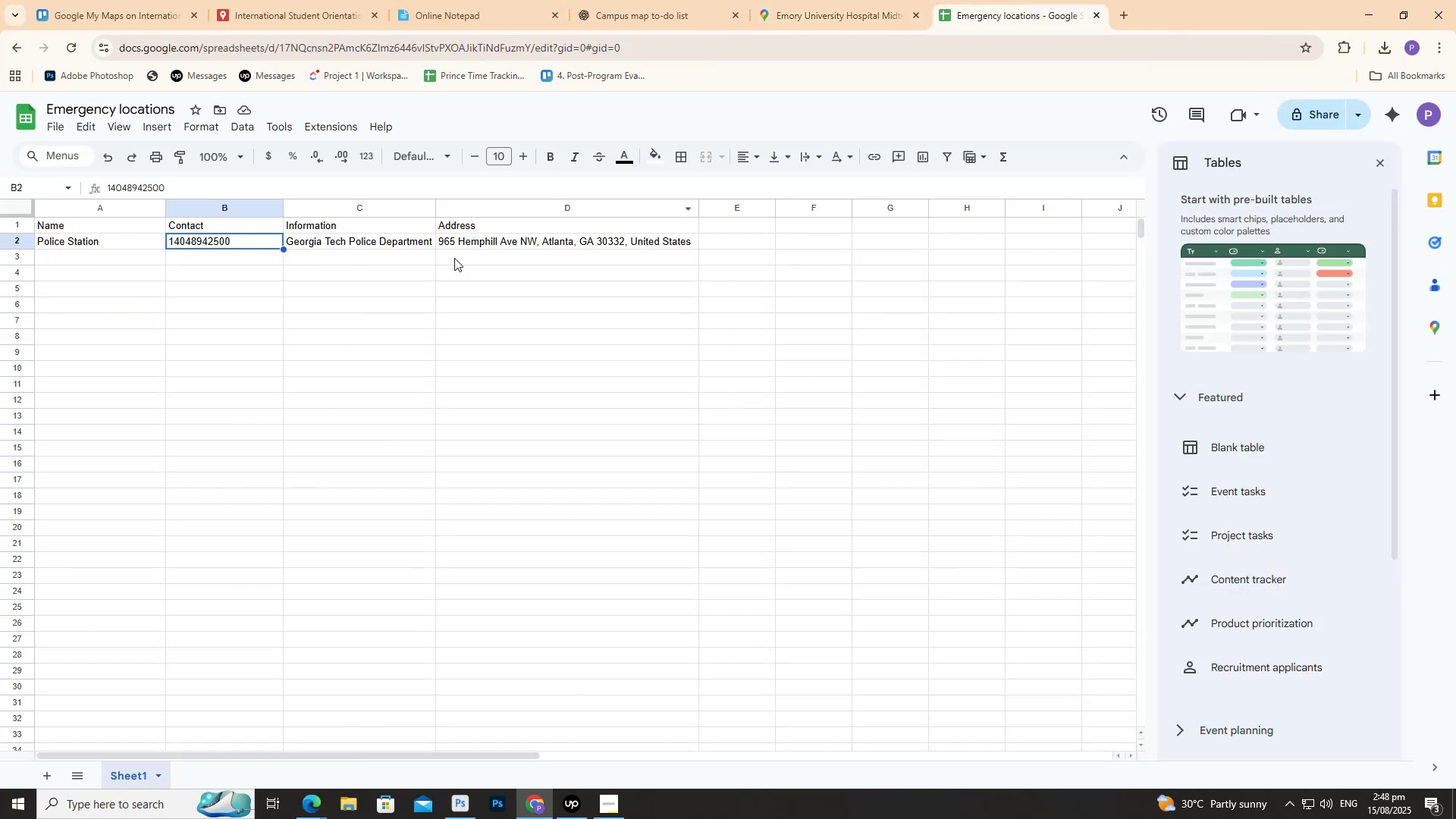 
left_click([454, 257])
 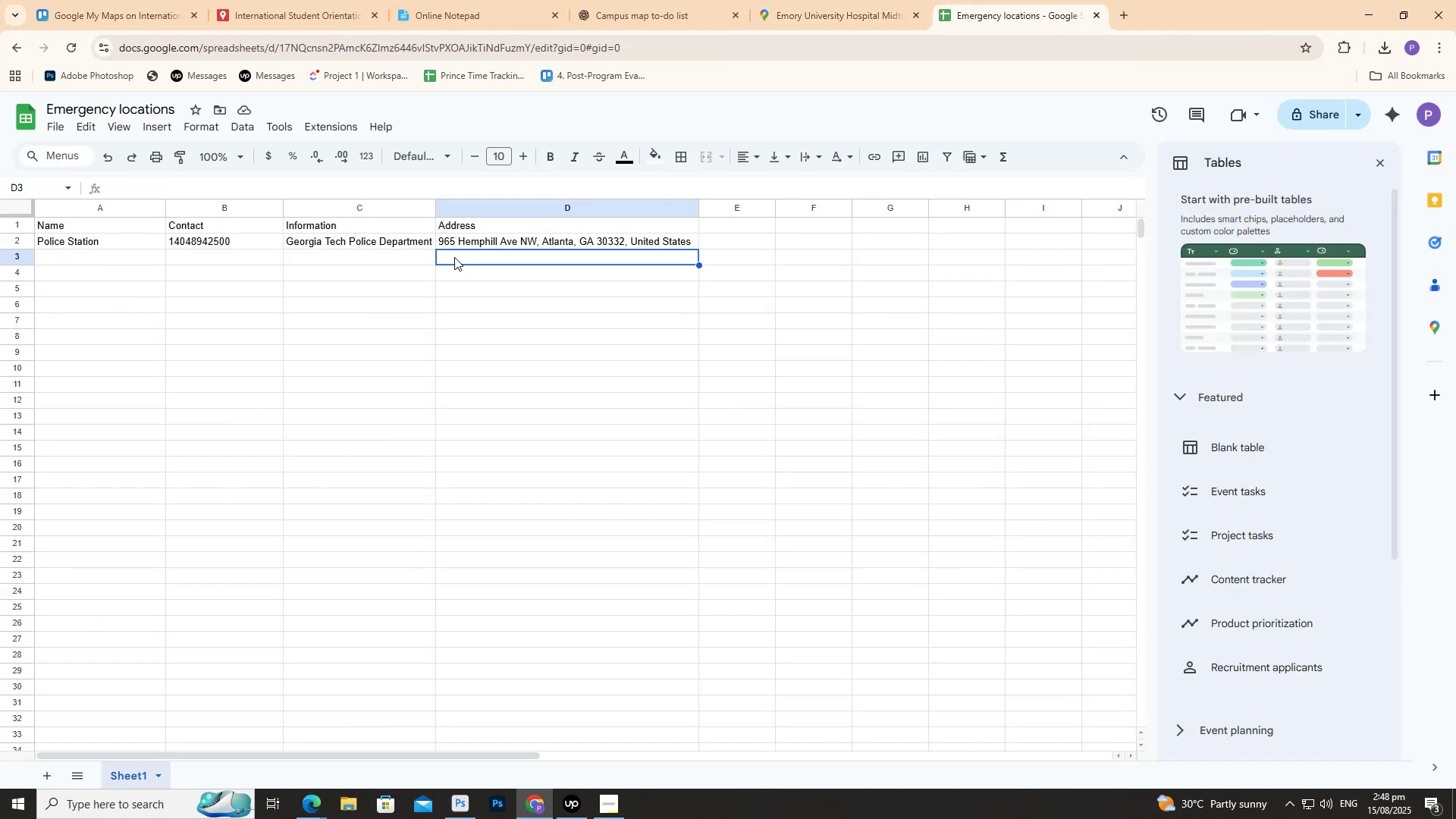 
double_click([454, 257])
 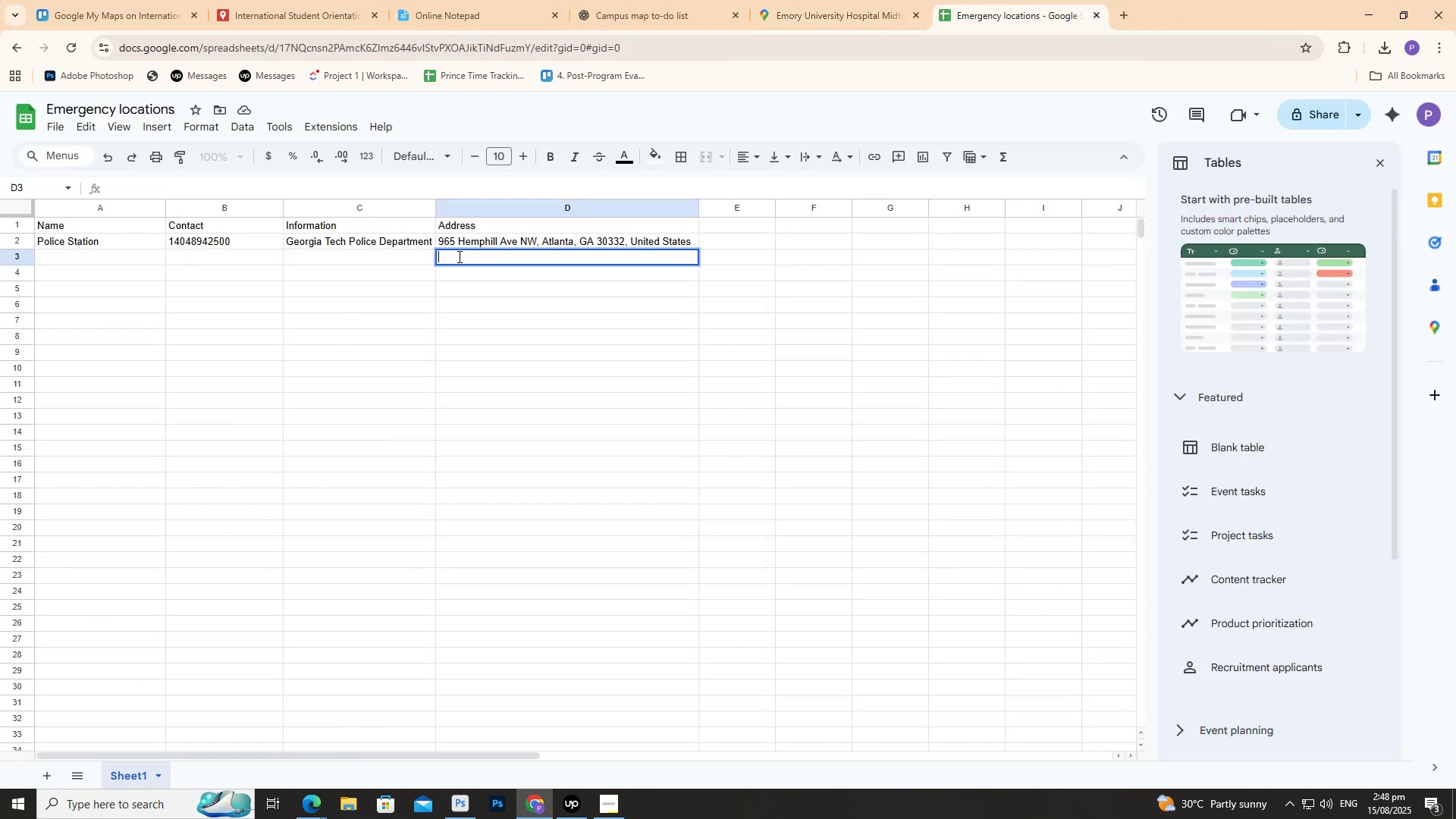 
key(Control+V)
 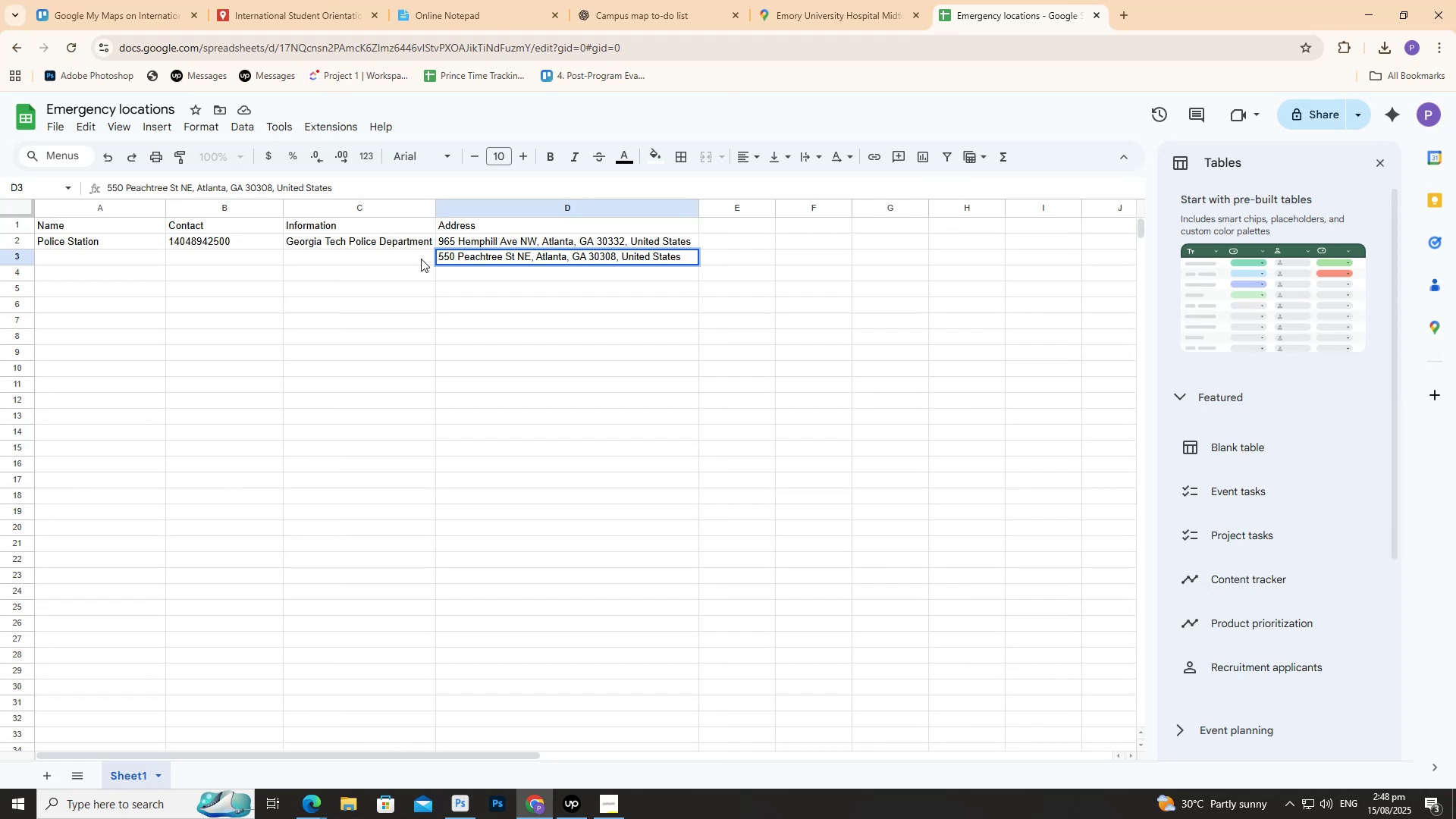 
double_click([421, 259])
 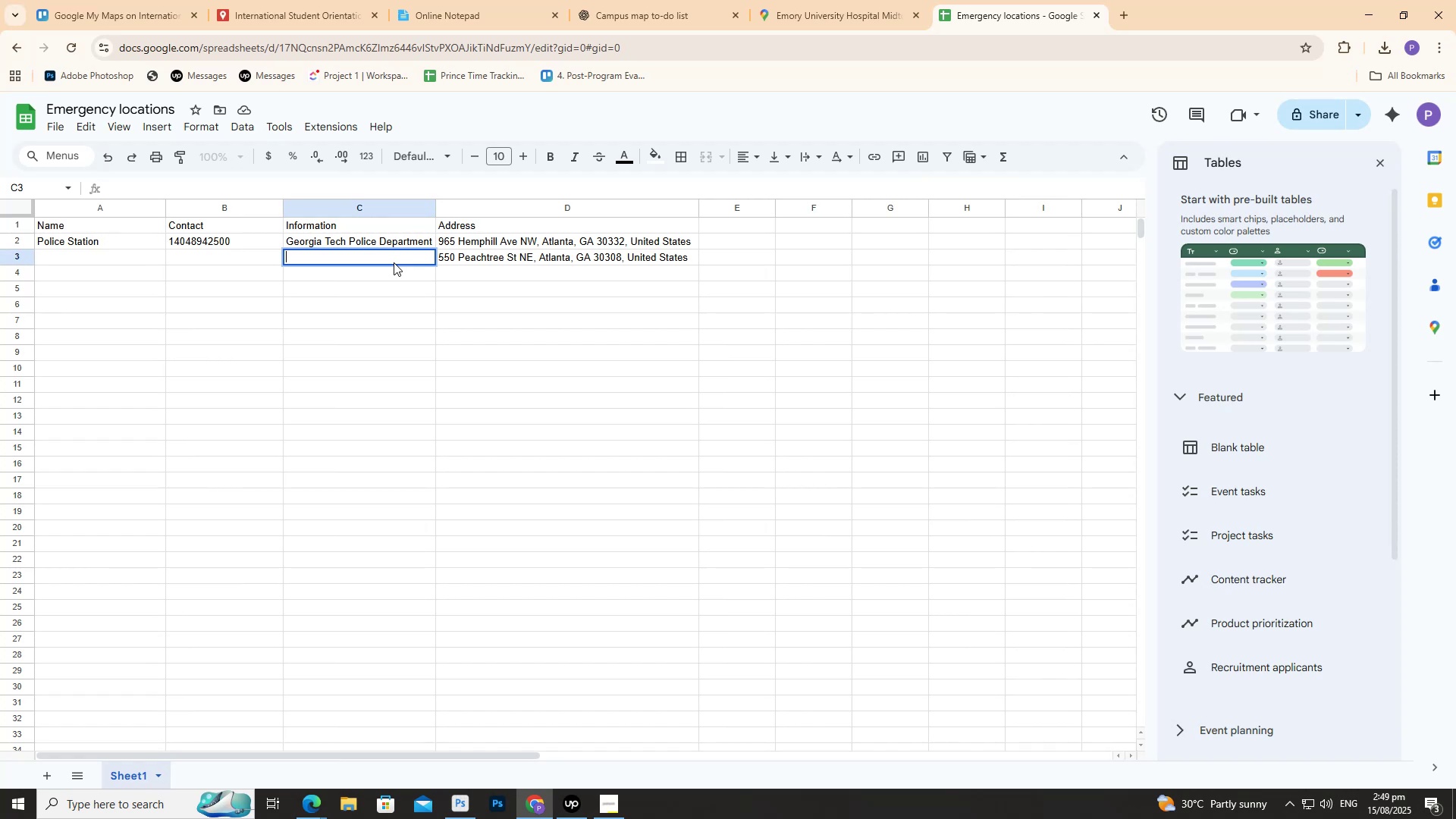 
wait(15.7)
 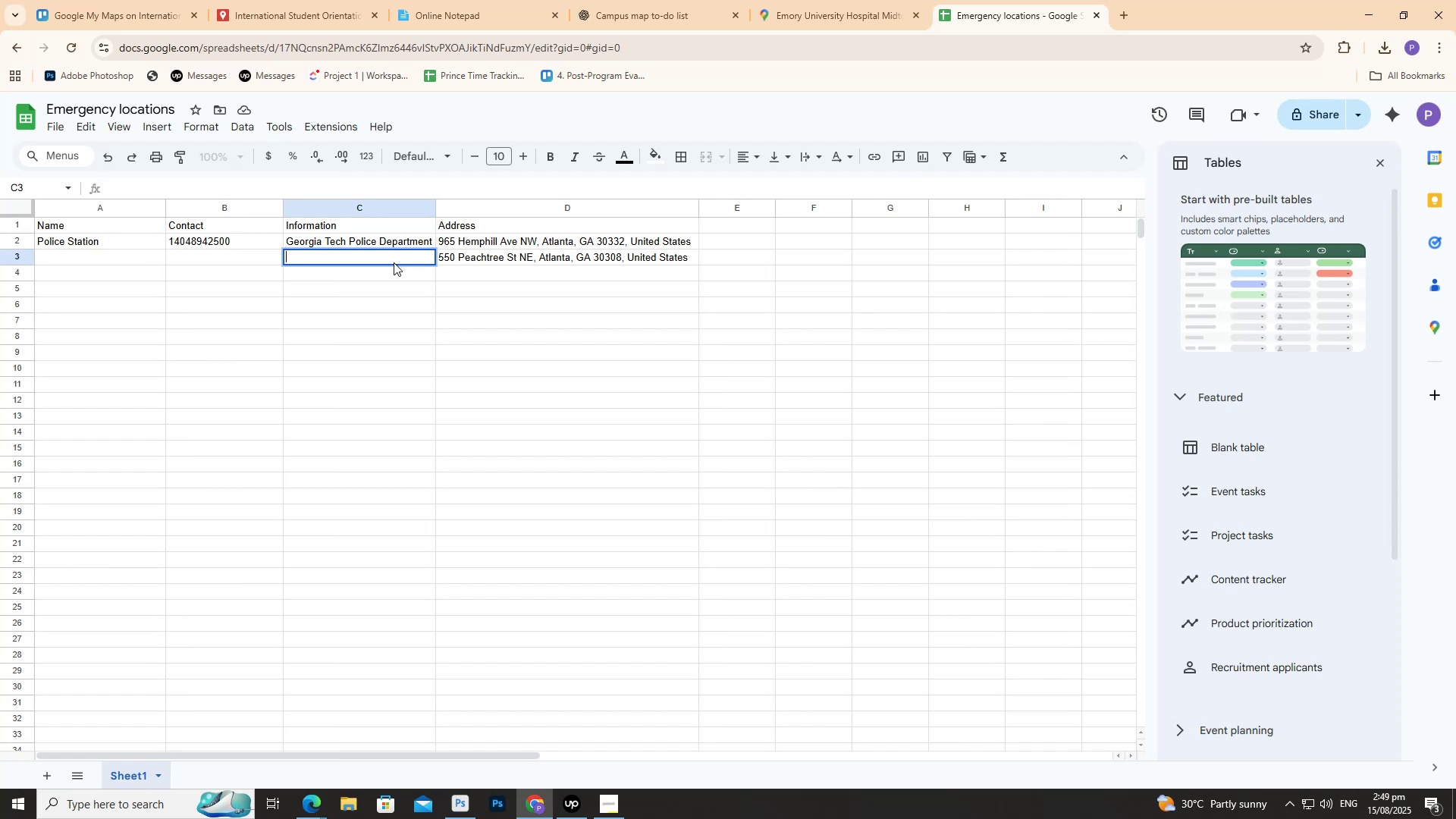 
left_click([865, 15])
 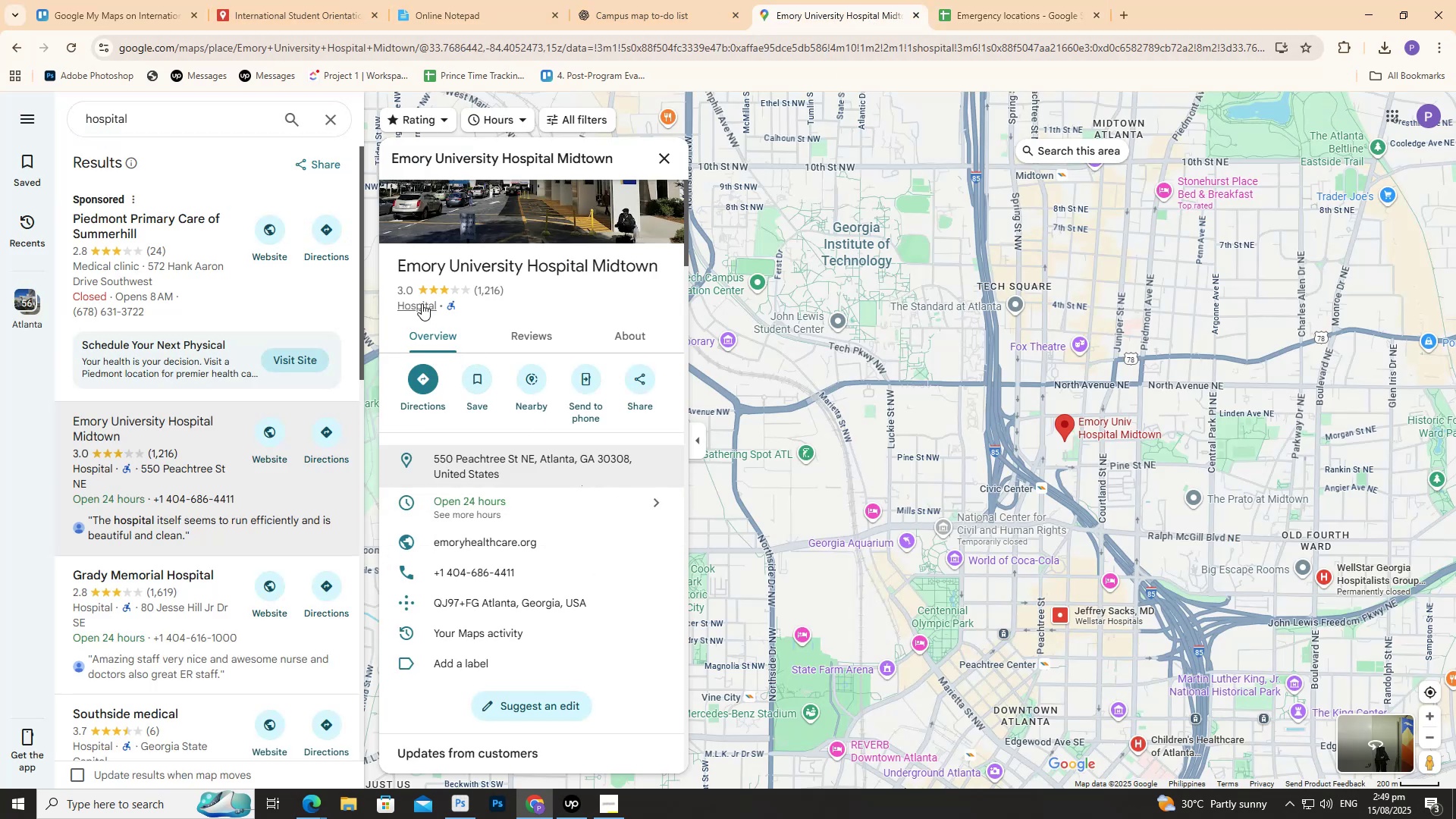 
left_click_drag(start_coordinate=[400, 265], to_coordinate=[656, 270])
 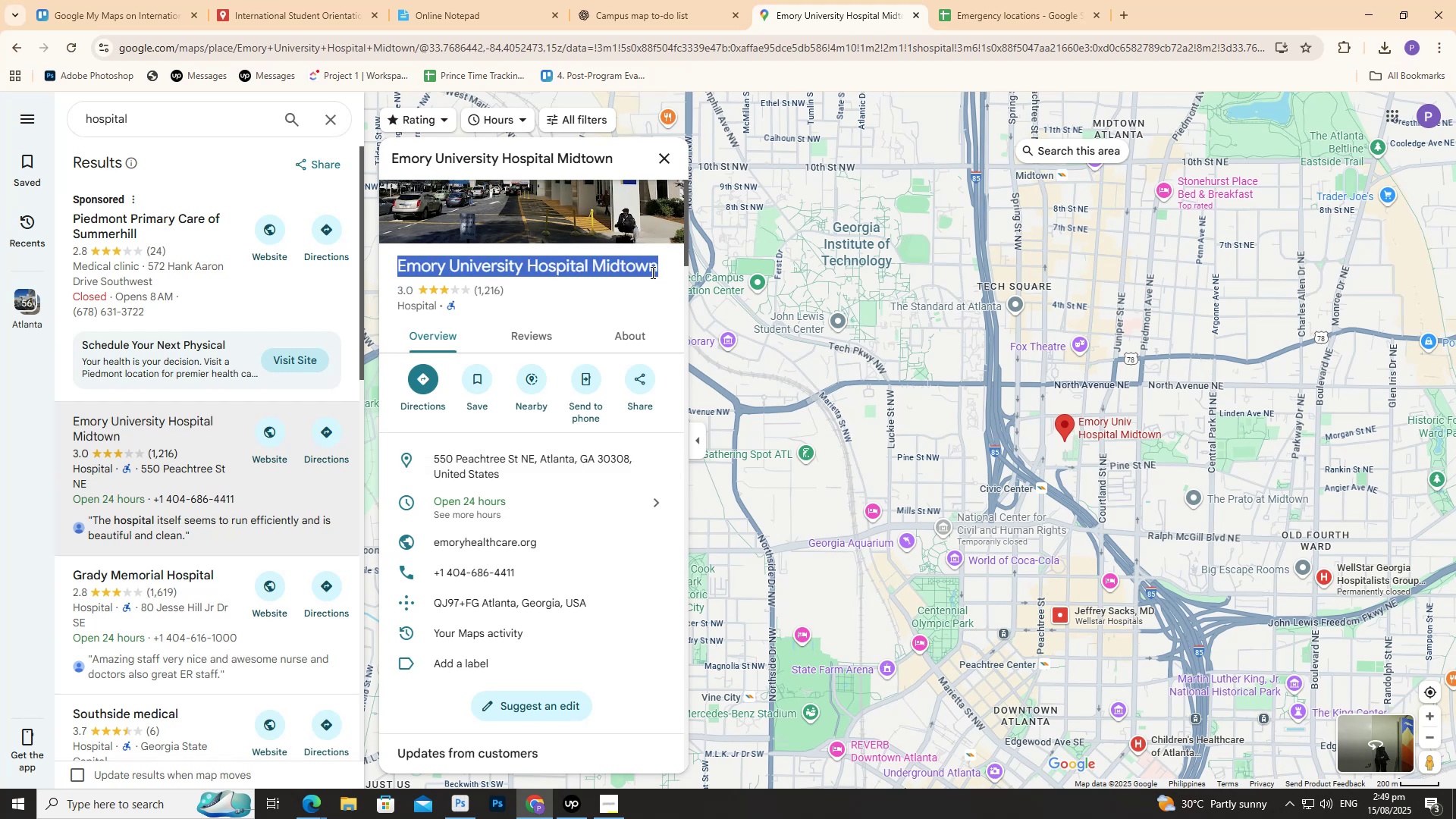 
key(Control+C)
 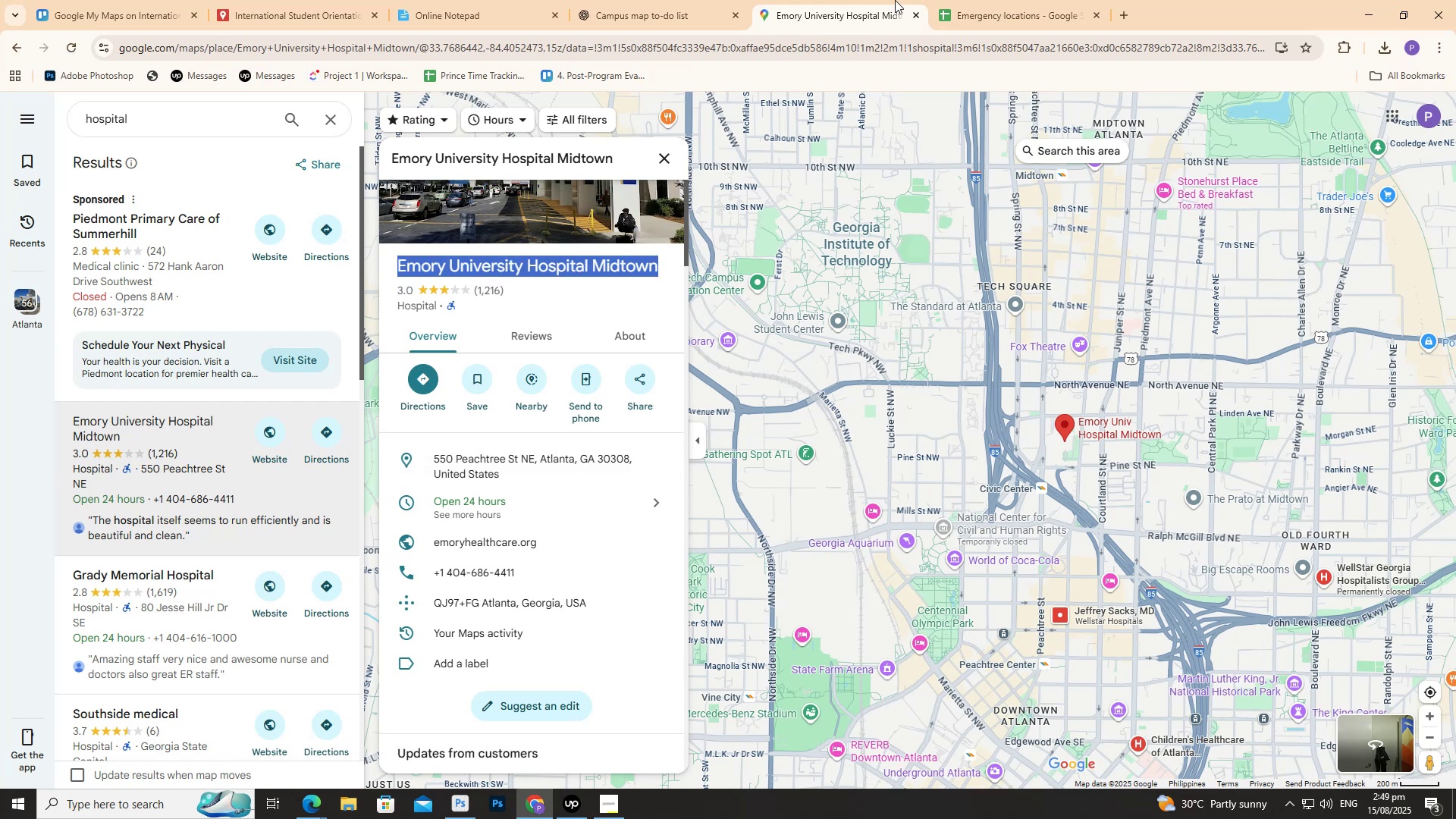 
left_click([953, 0])
 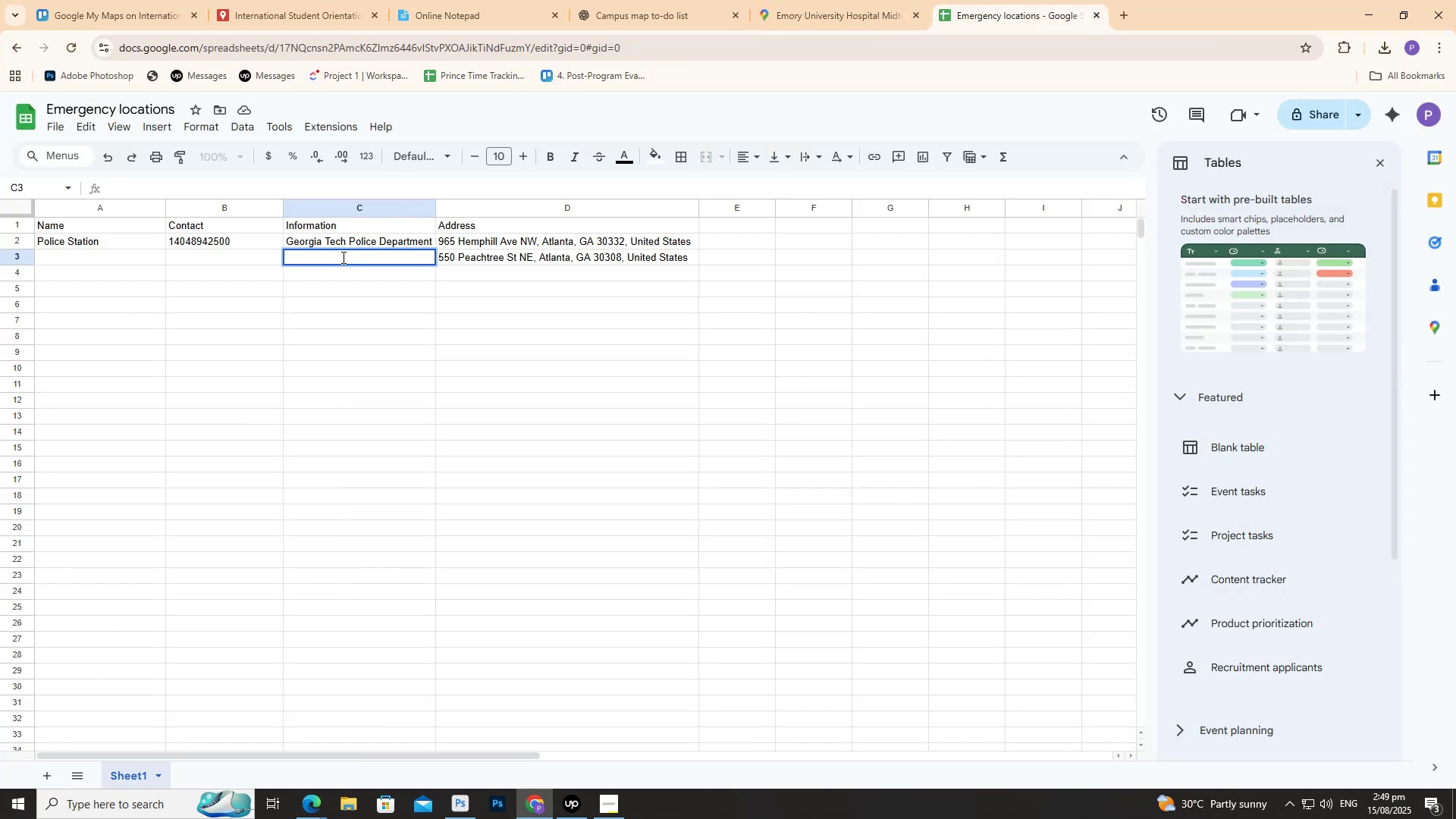 
key(Control+V)
 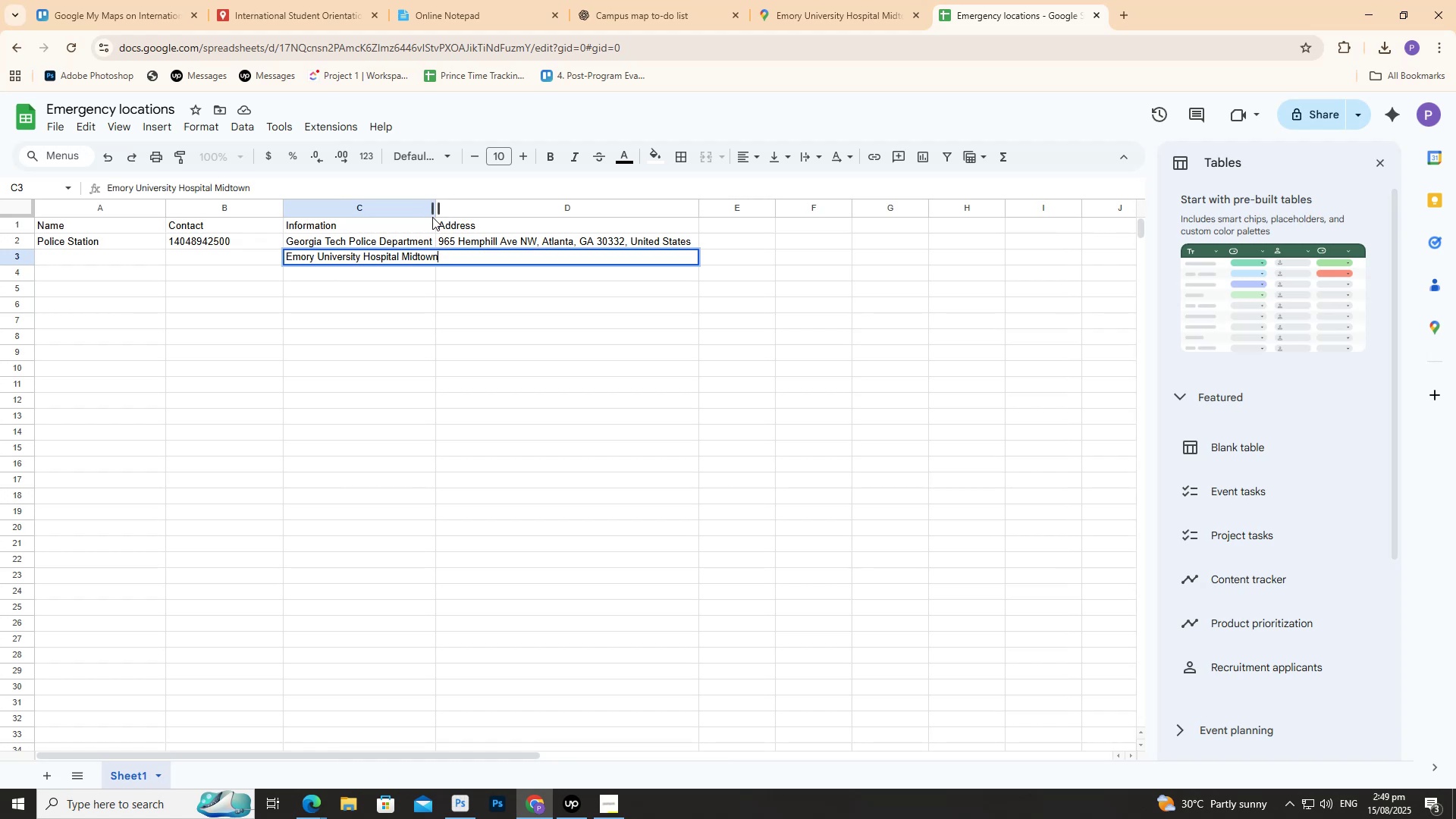 
left_click_drag(start_coordinate=[438, 212], to_coordinate=[447, 212])
 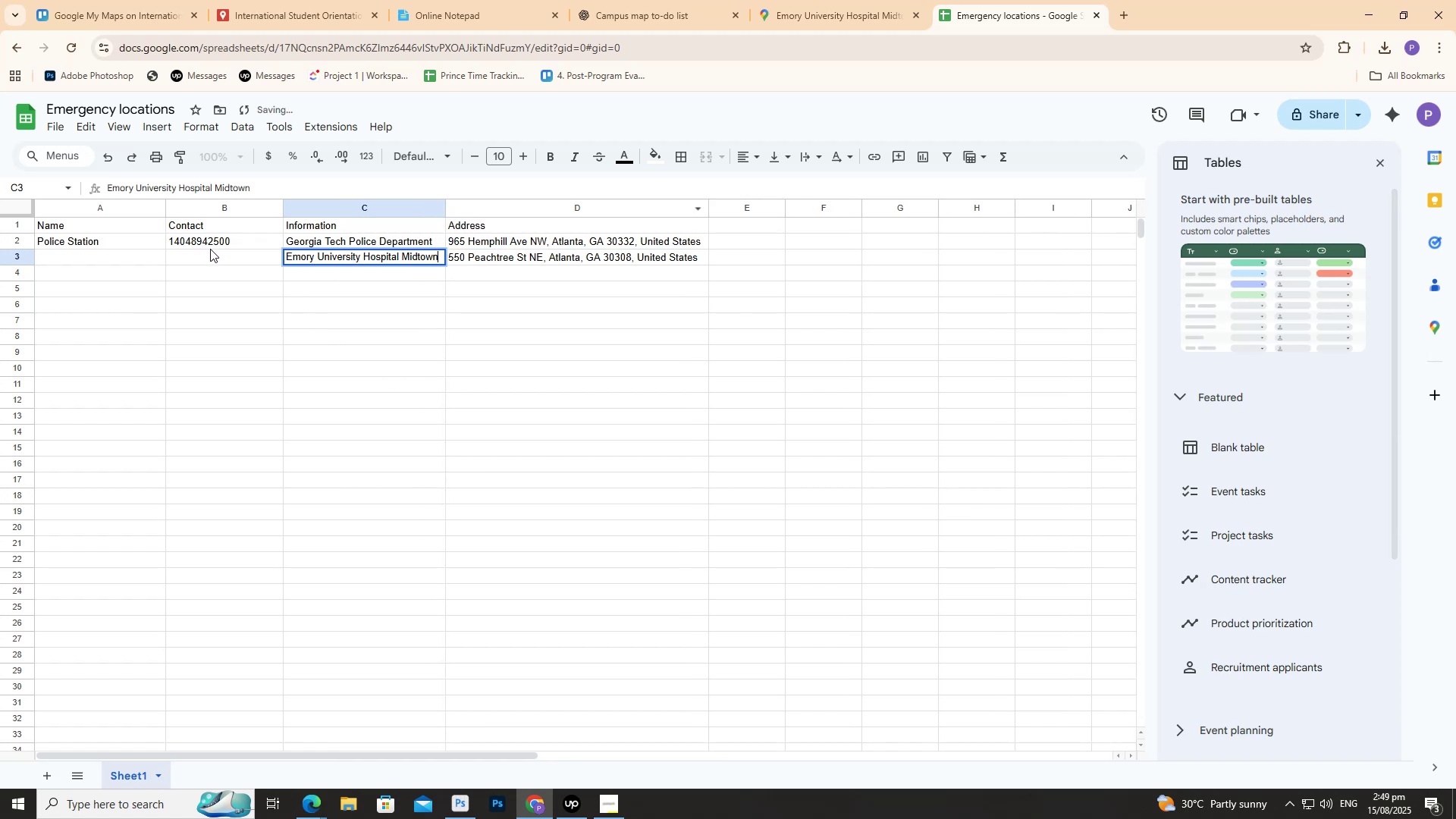 
left_click([218, 263])
 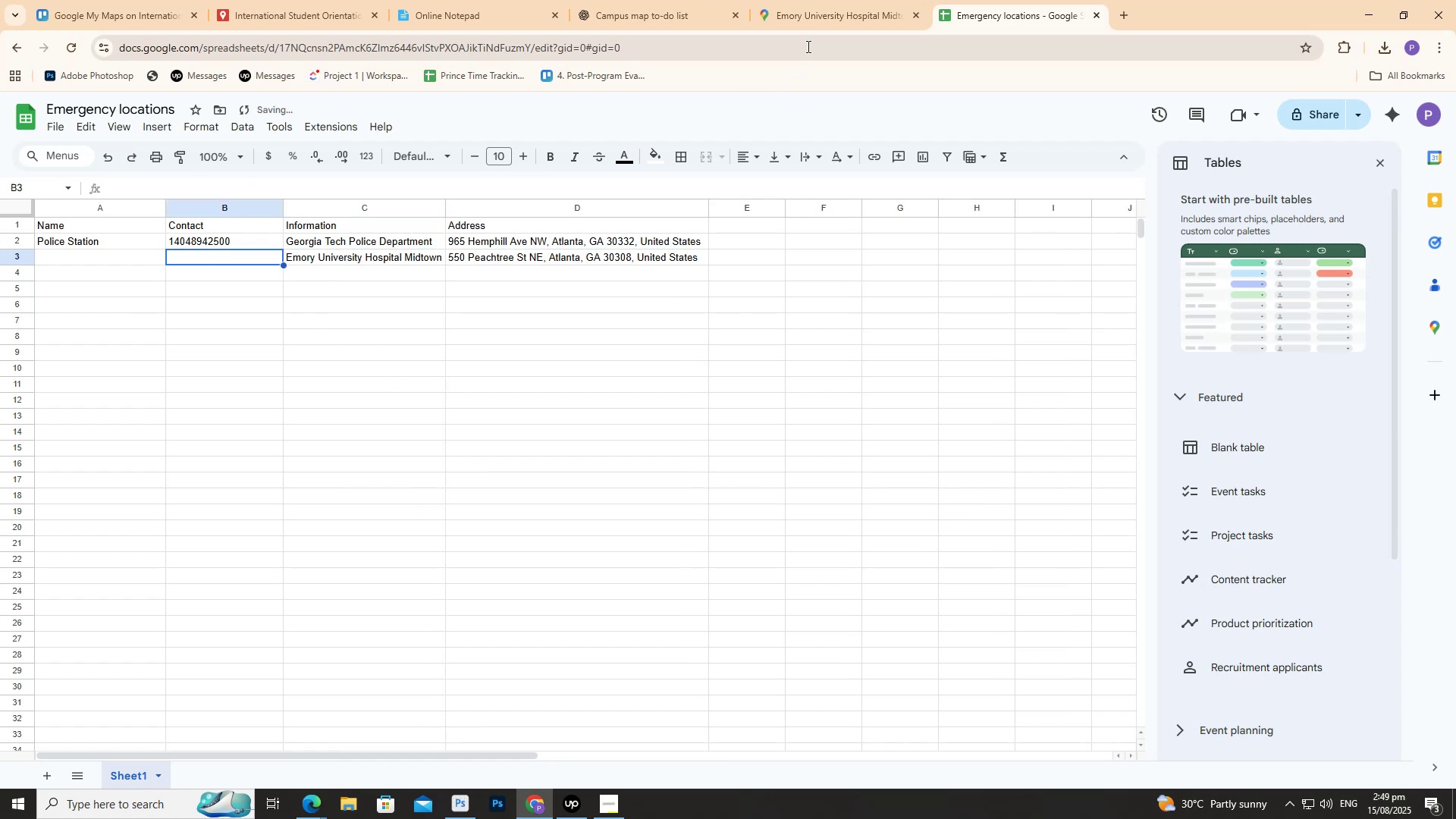 
left_click([825, 18])
 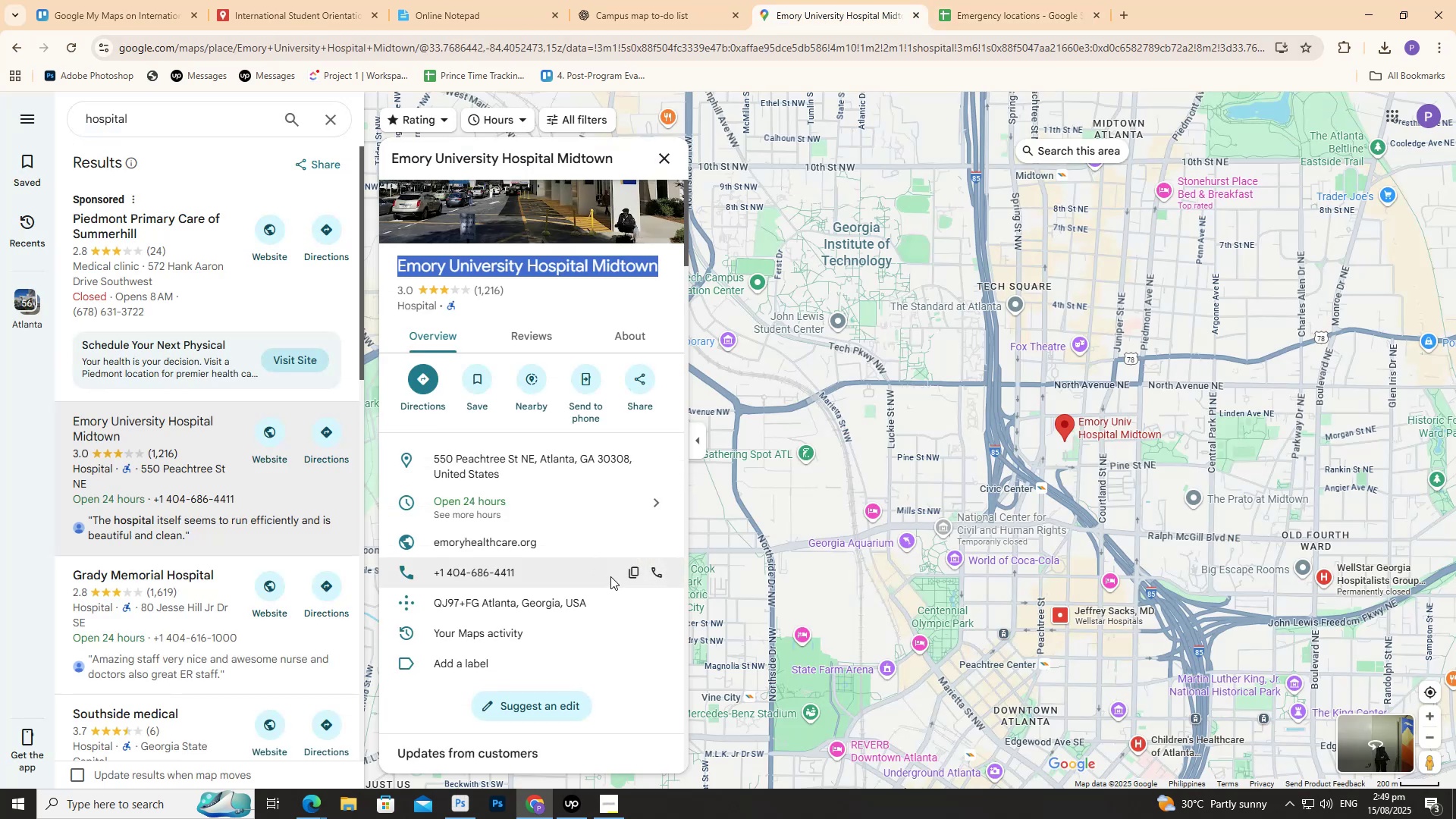 
left_click([630, 570])
 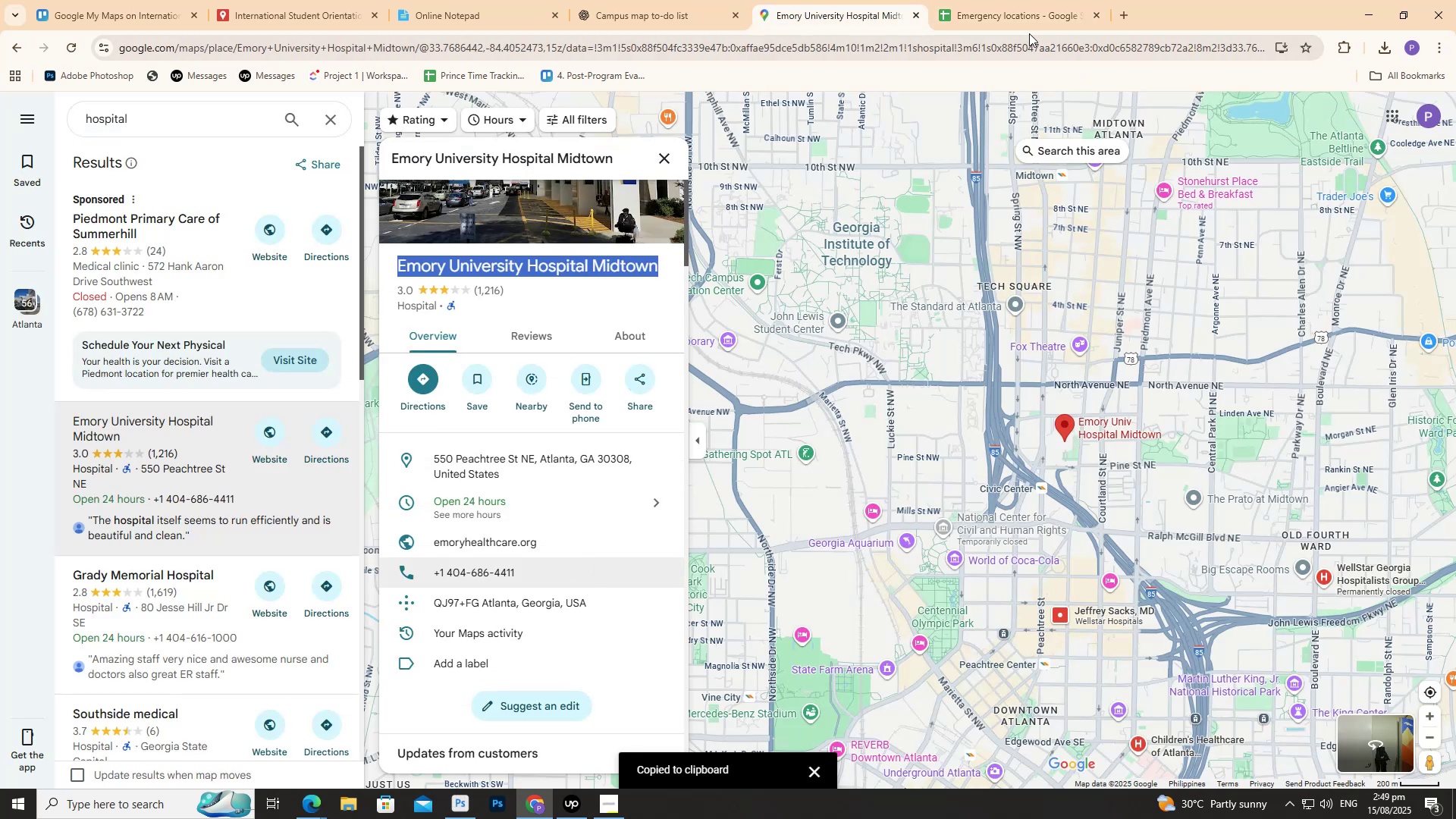 
left_click([1025, 15])
 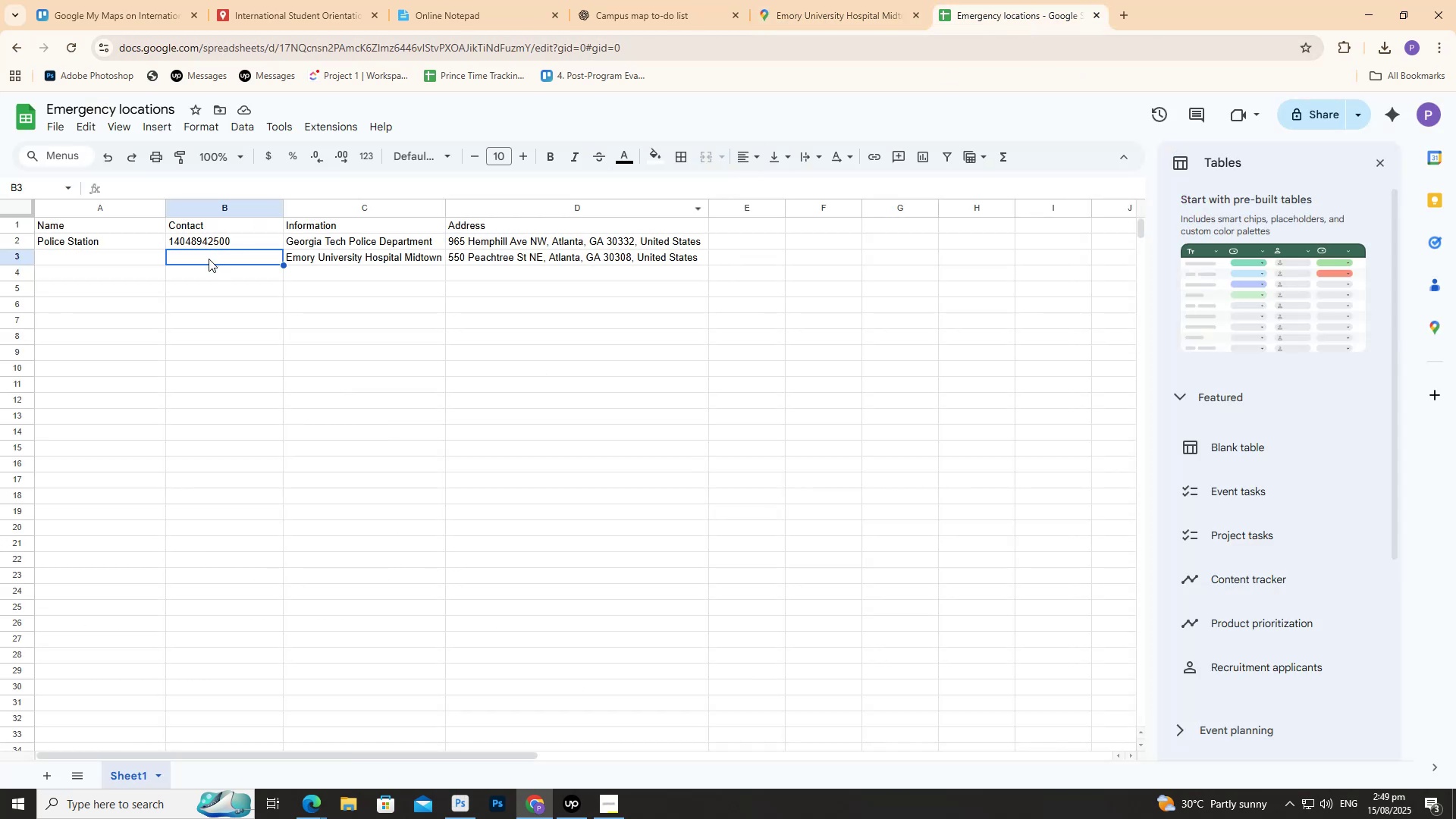 
left_click([209, 259])
 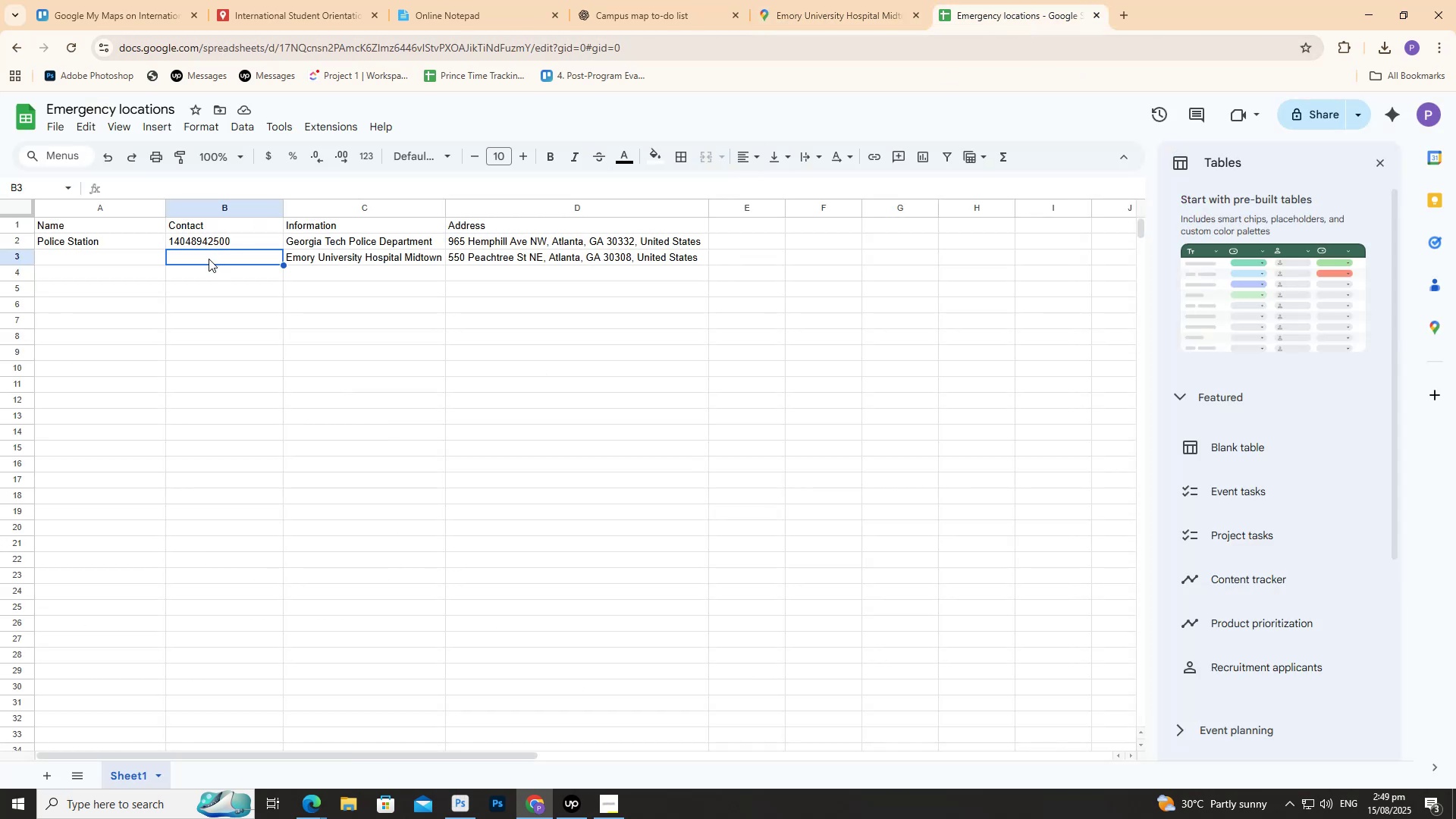 
left_click([209, 259])
 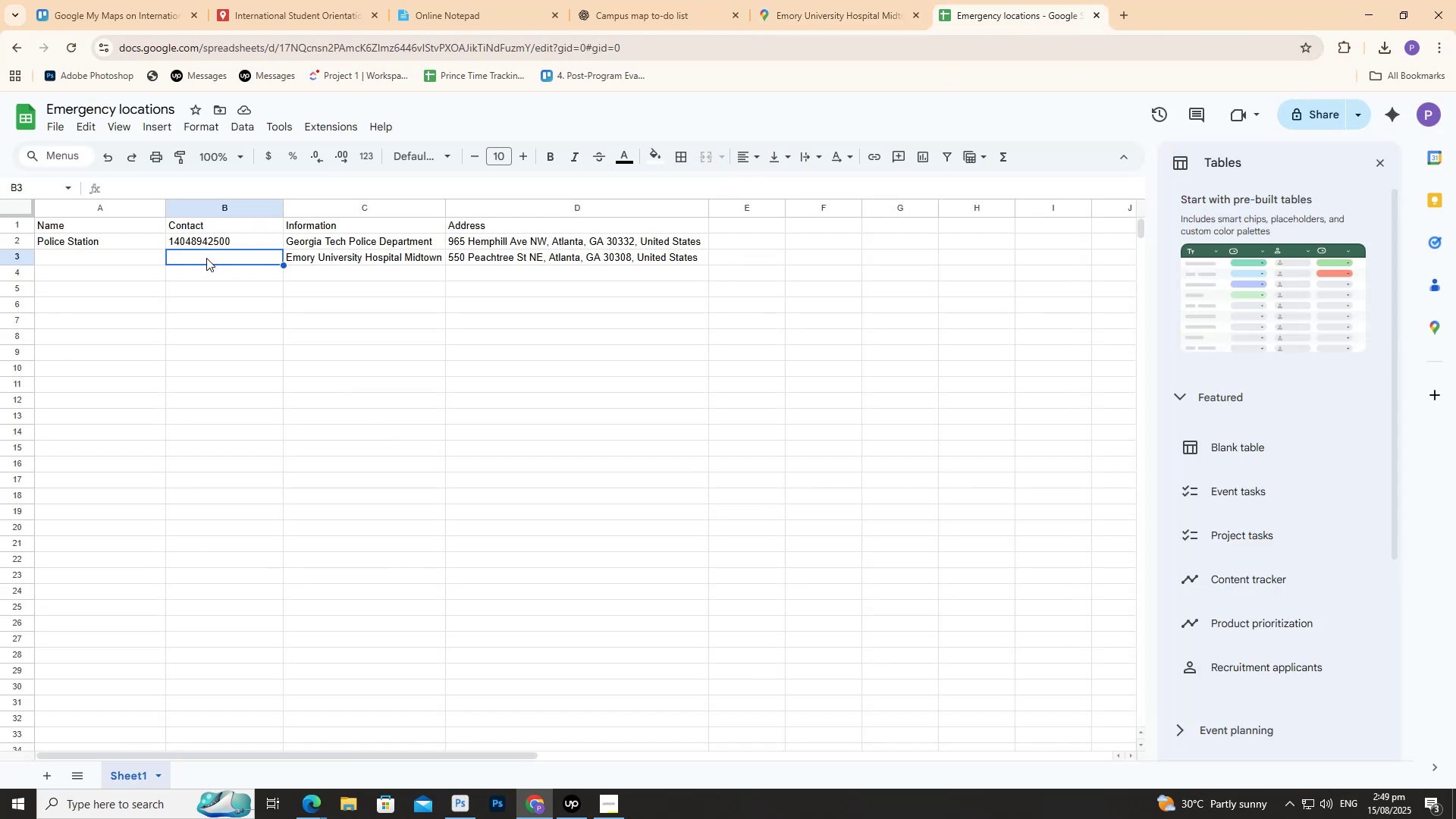 
double_click([206, 258])
 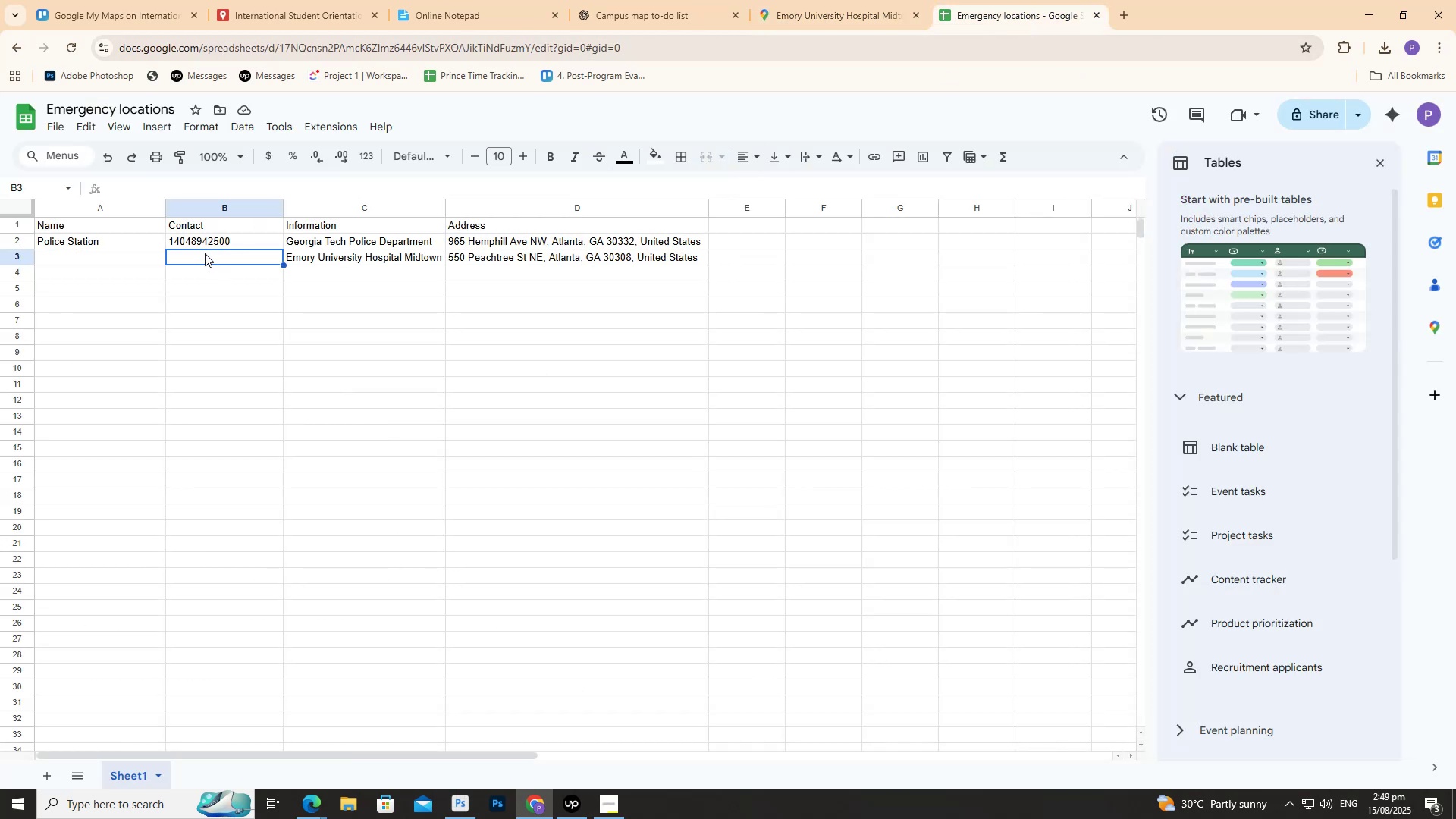 
double_click([205, 253])
 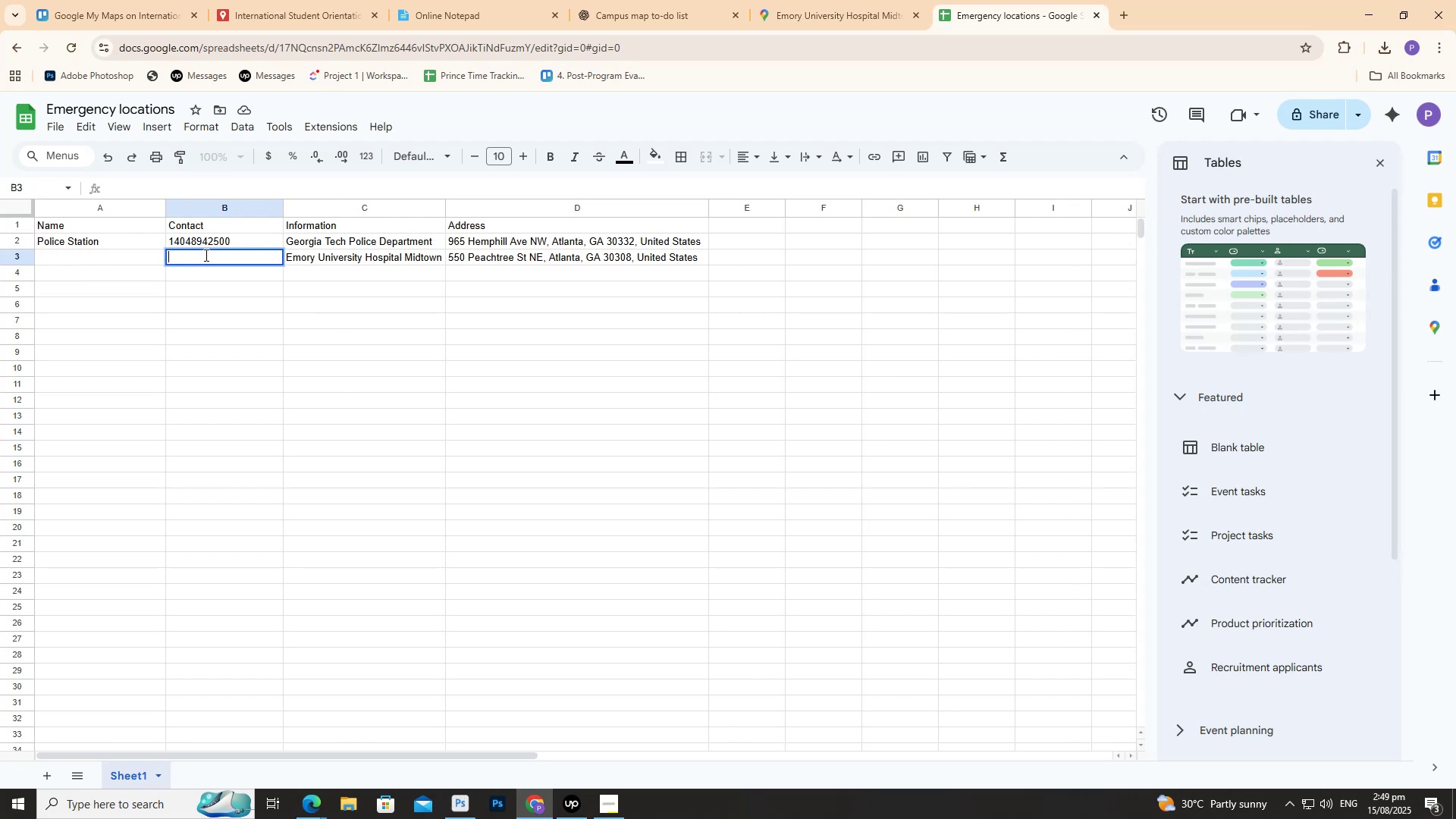 
key(Control+V)
 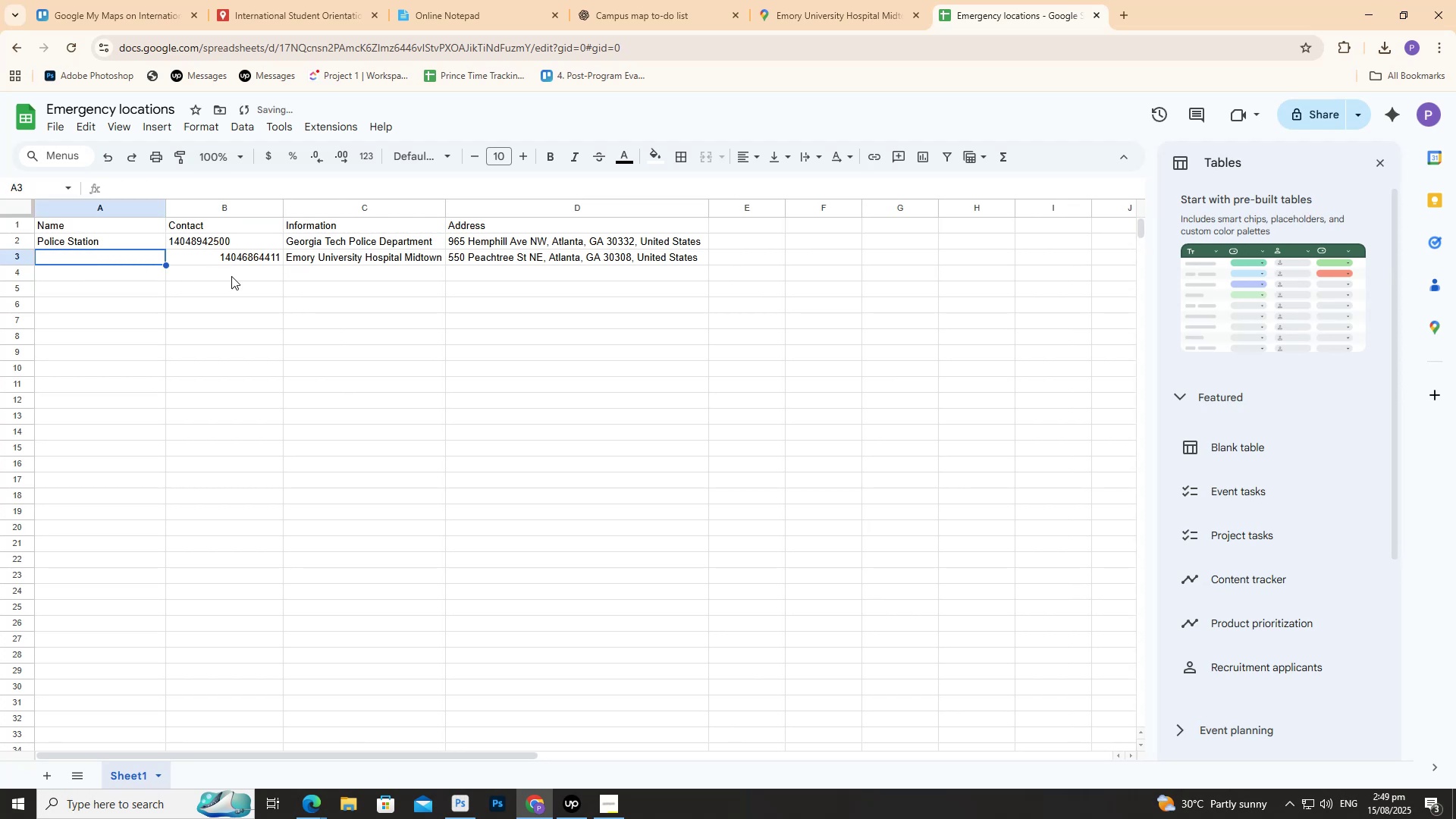 
left_click([249, 253])
 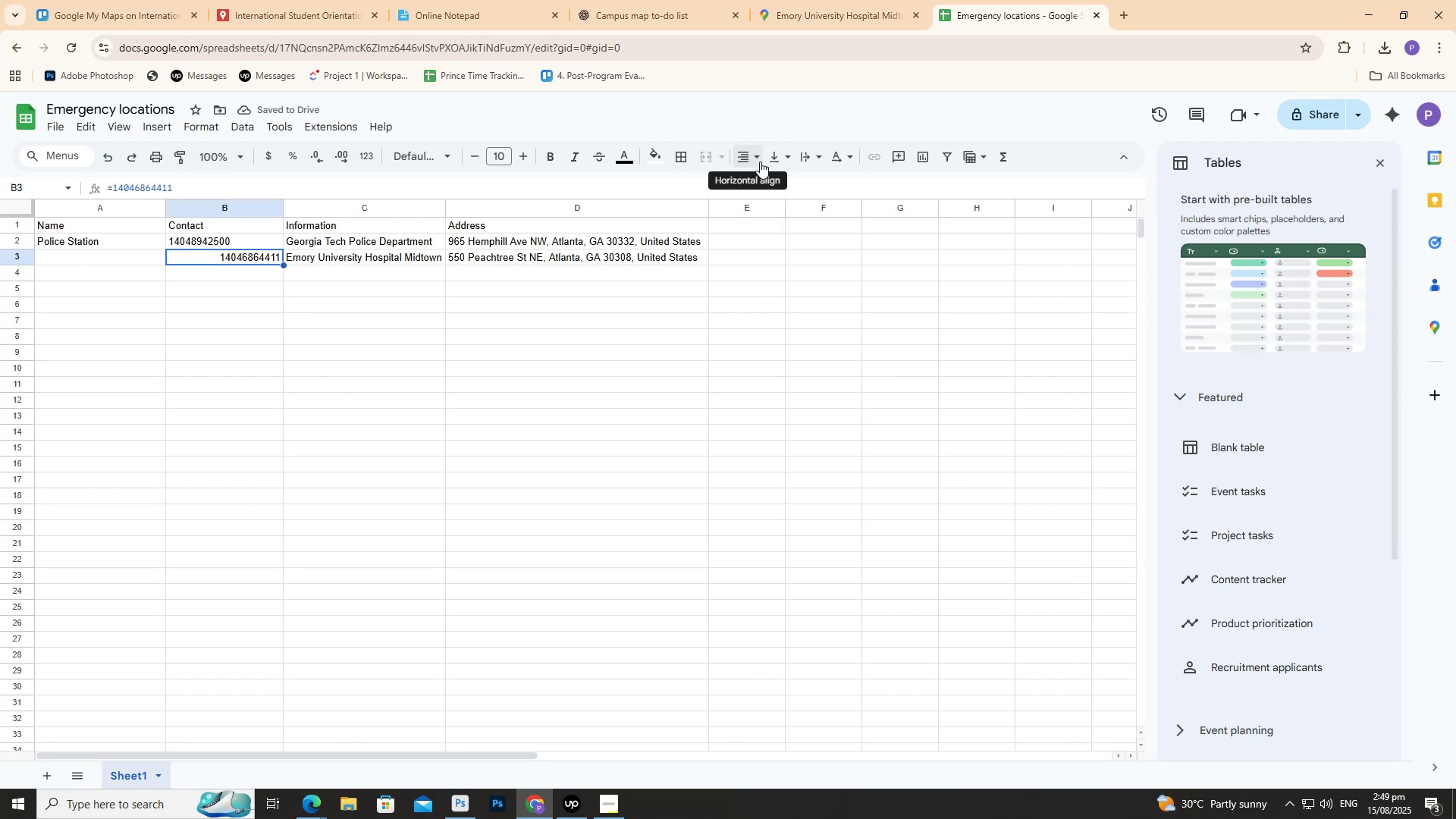 
left_click([758, 159])
 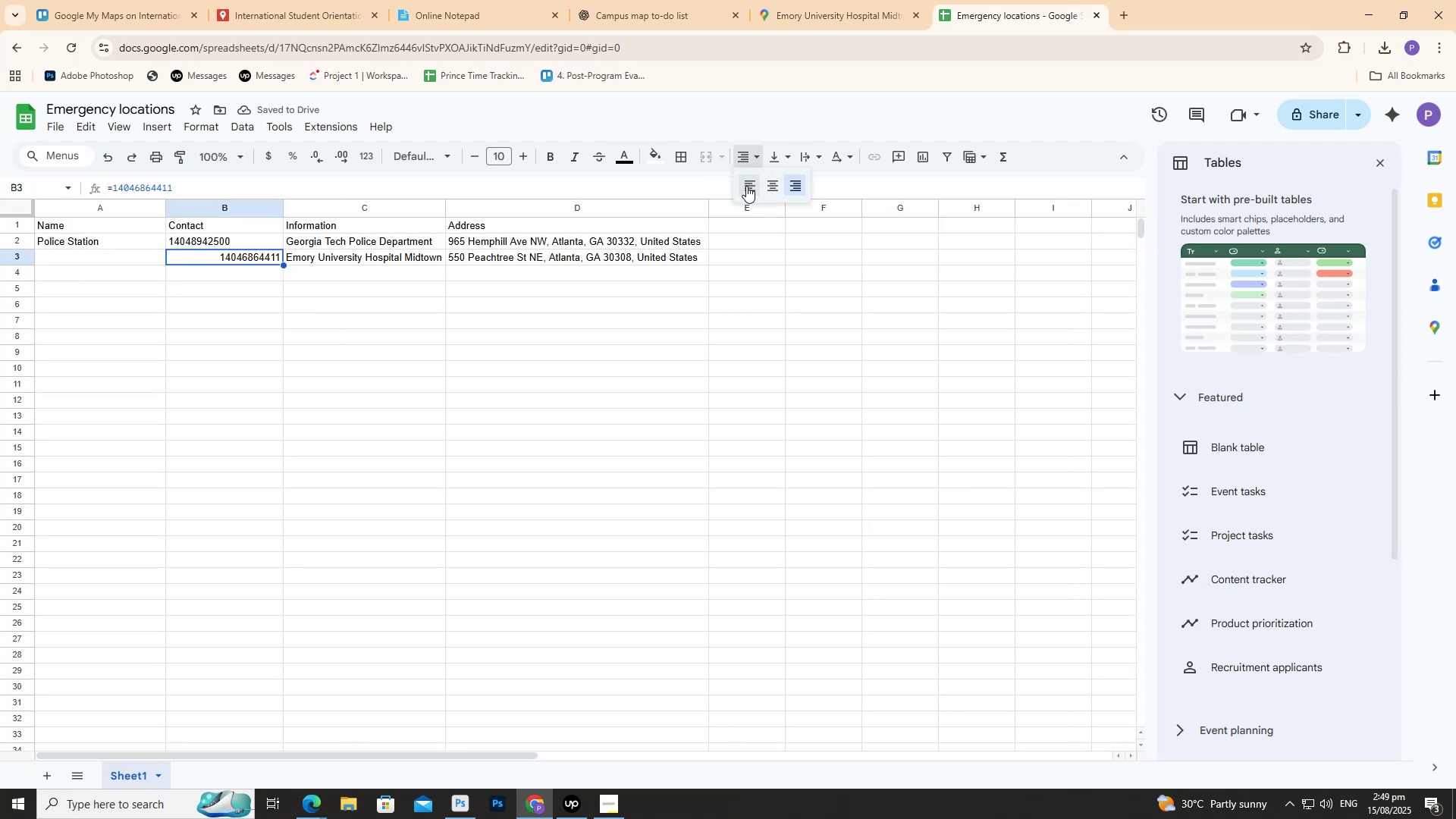 
left_click([746, 186])
 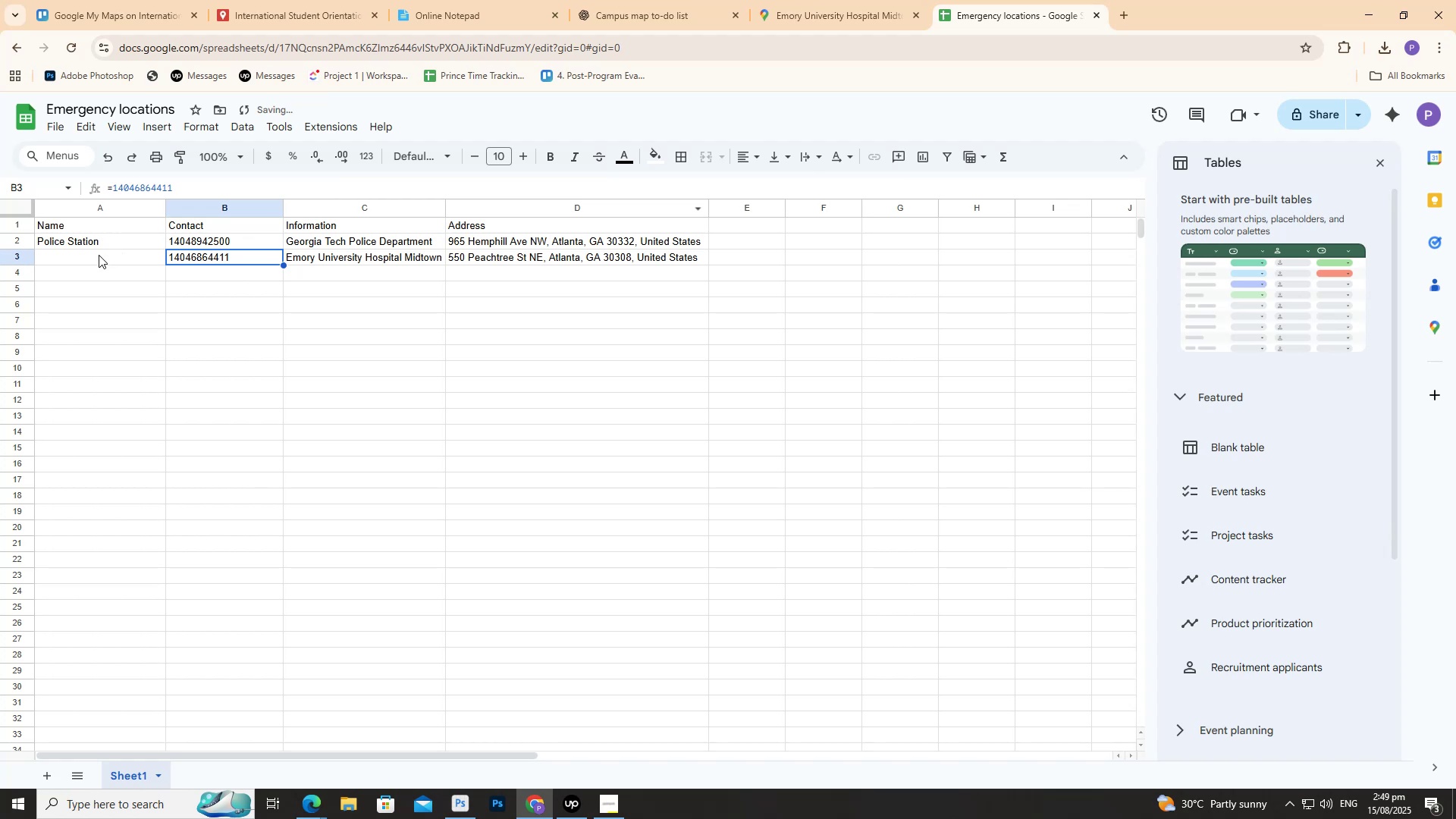 
left_click([100, 250])
 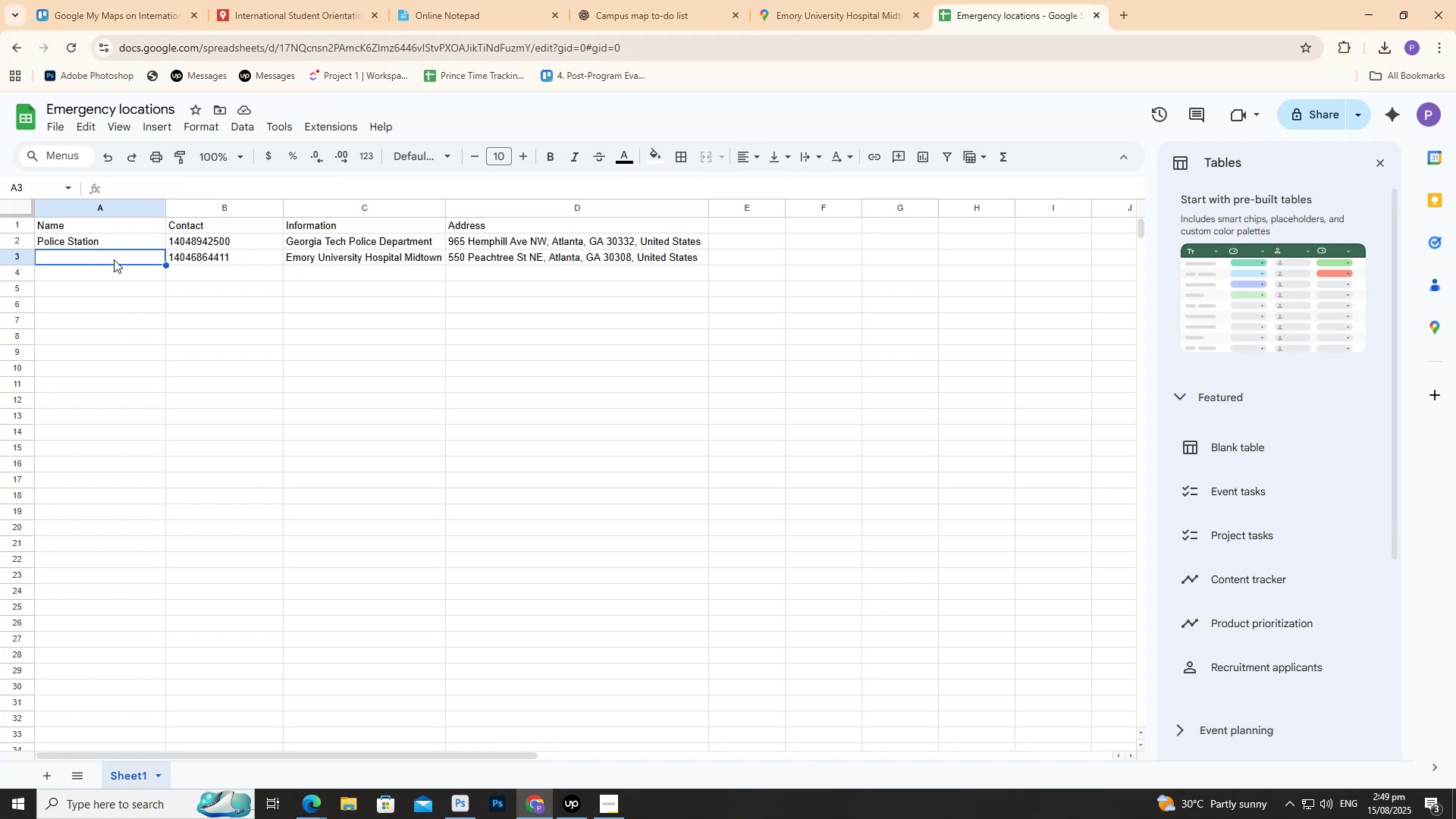 
double_click([130, 256])
 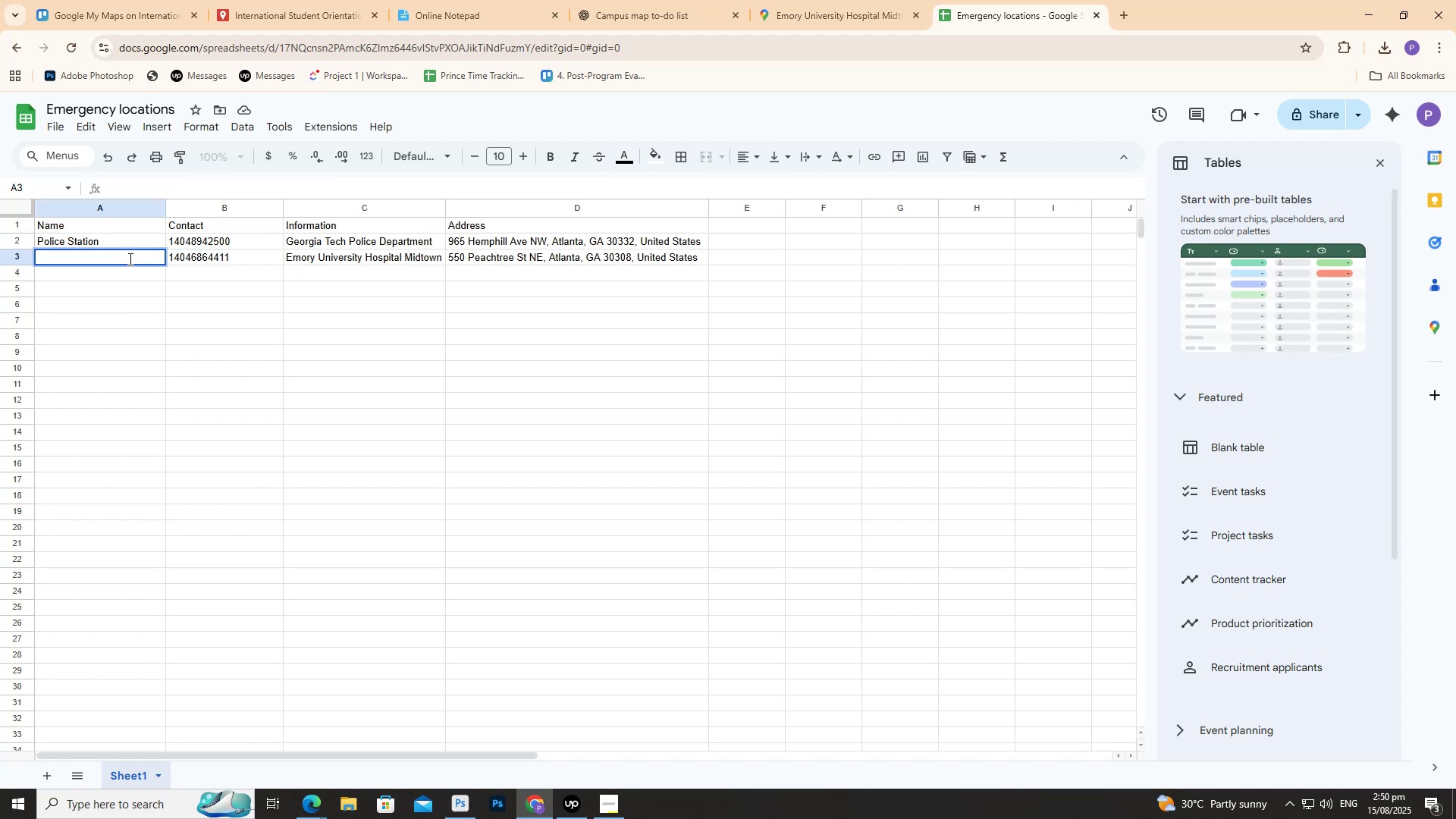 
type(Hospital)
 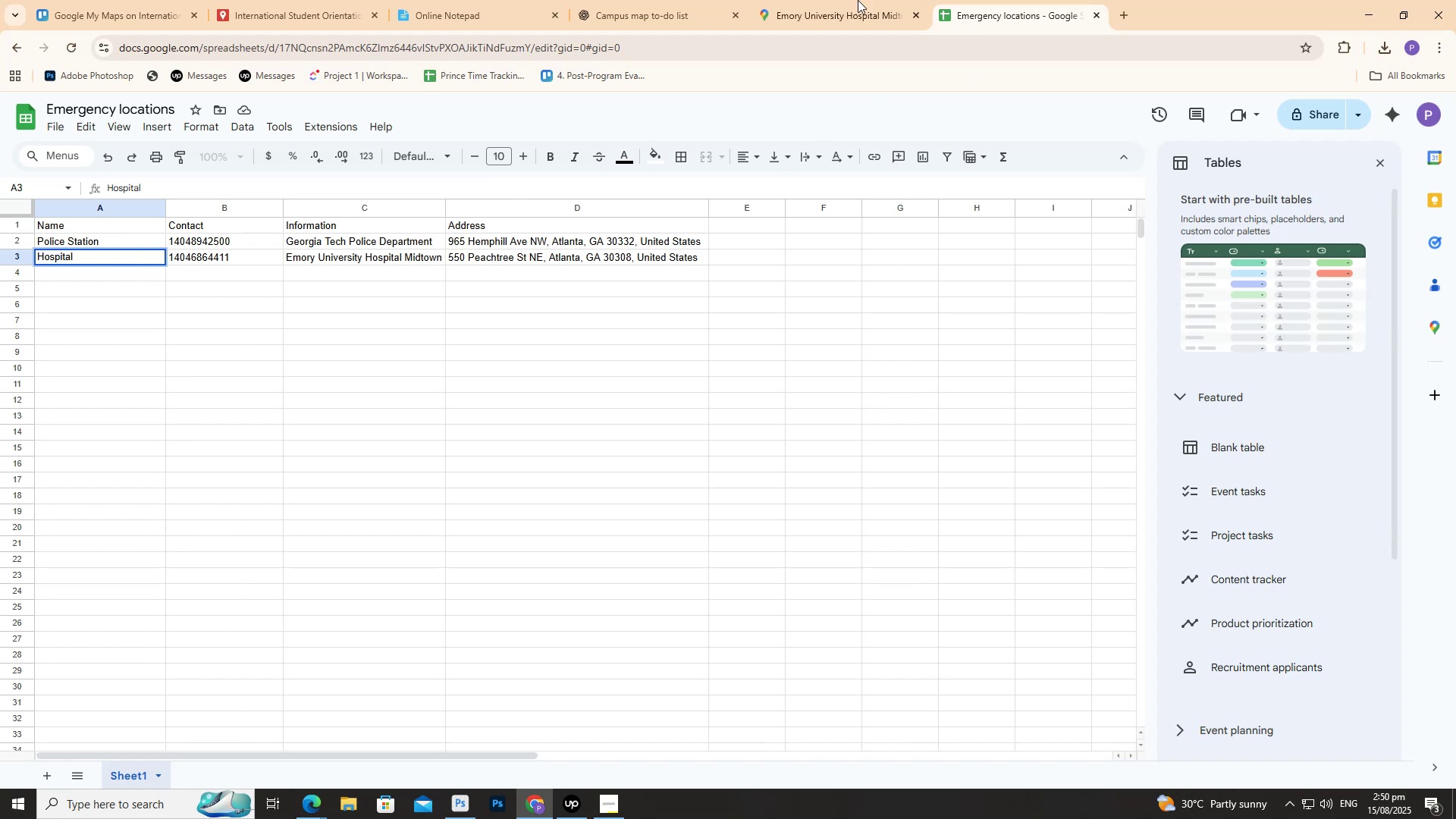 
left_click([821, 0])
 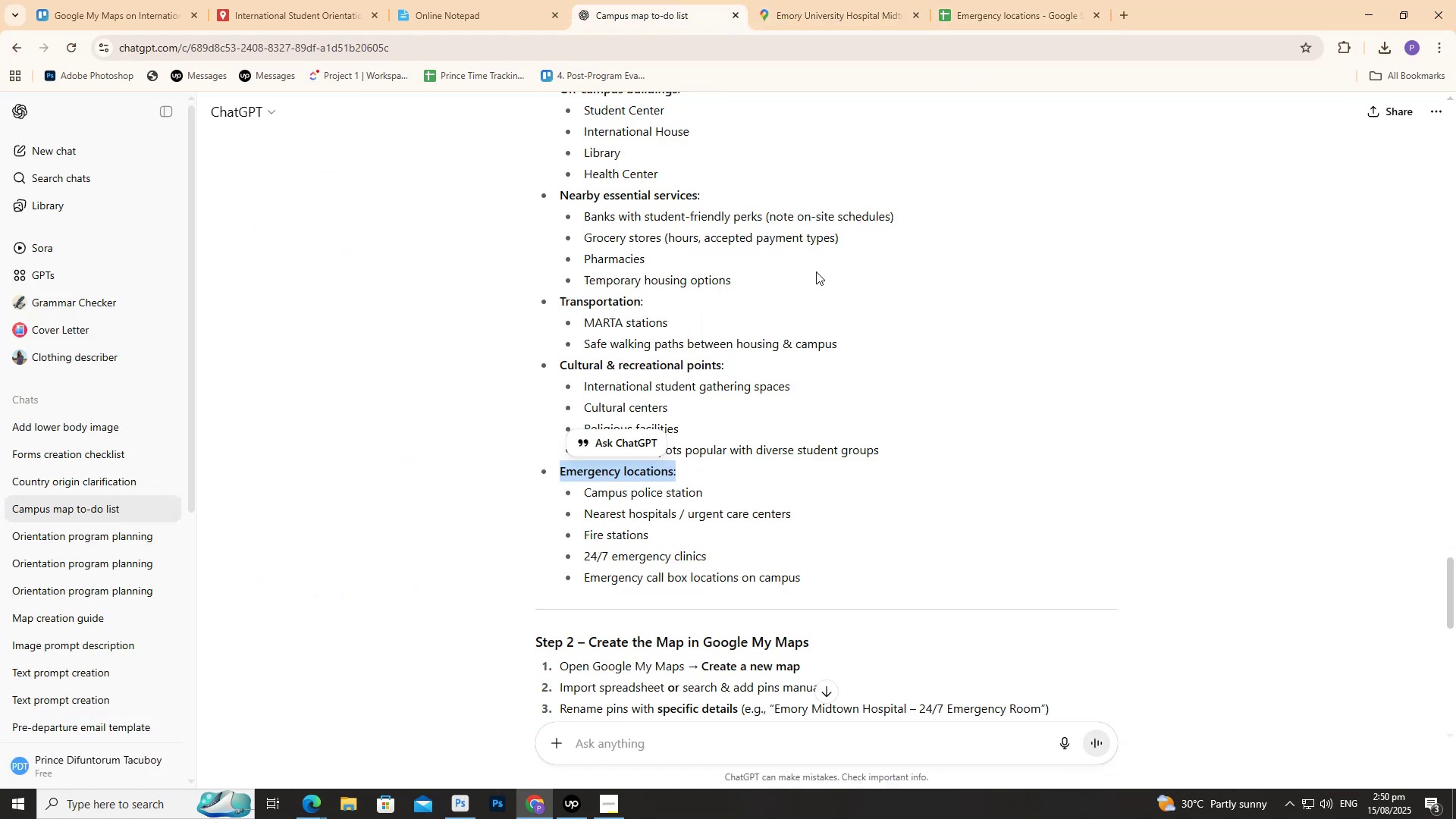 
left_click([1003, 0])
 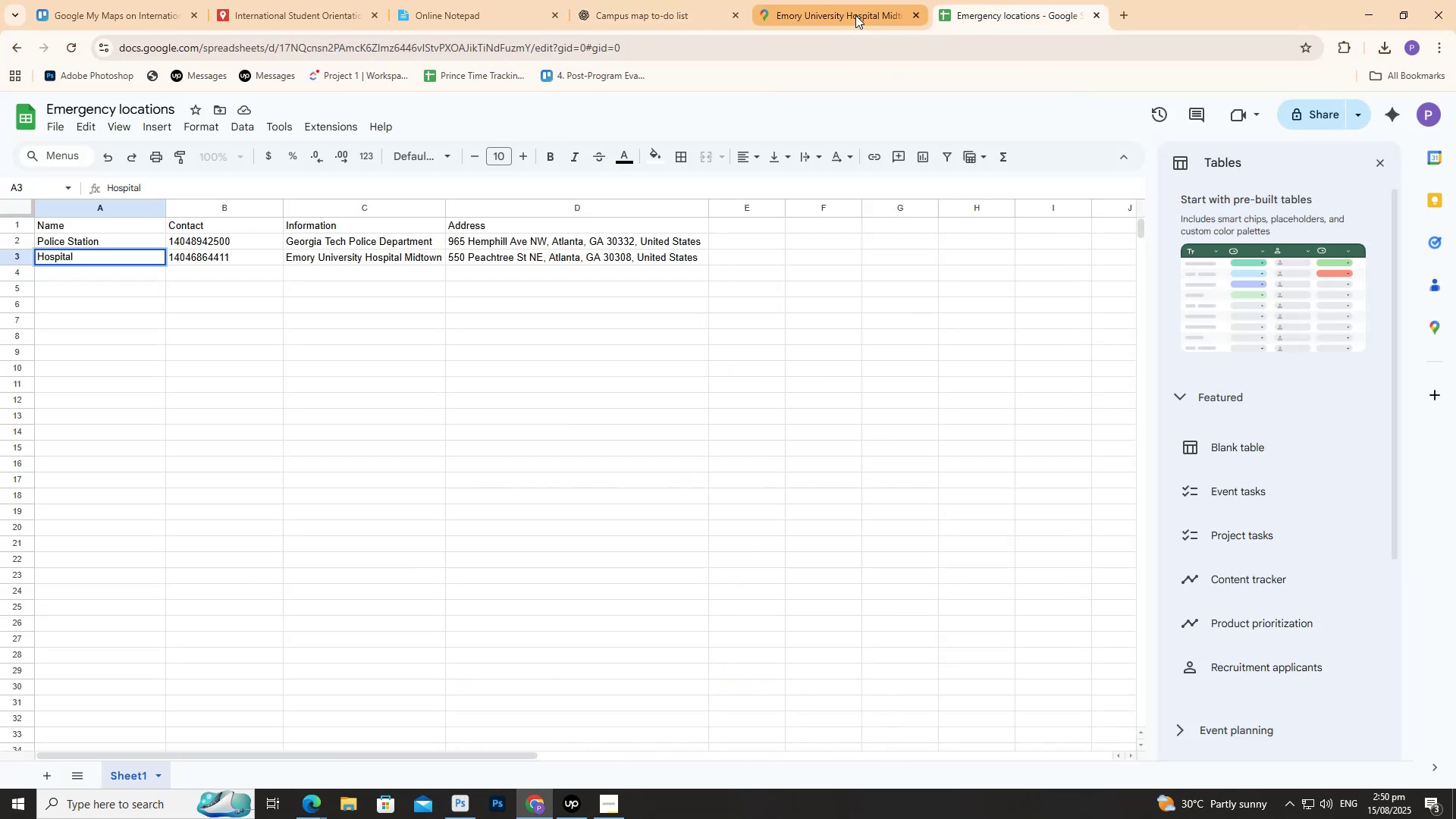 
left_click([855, 15])
 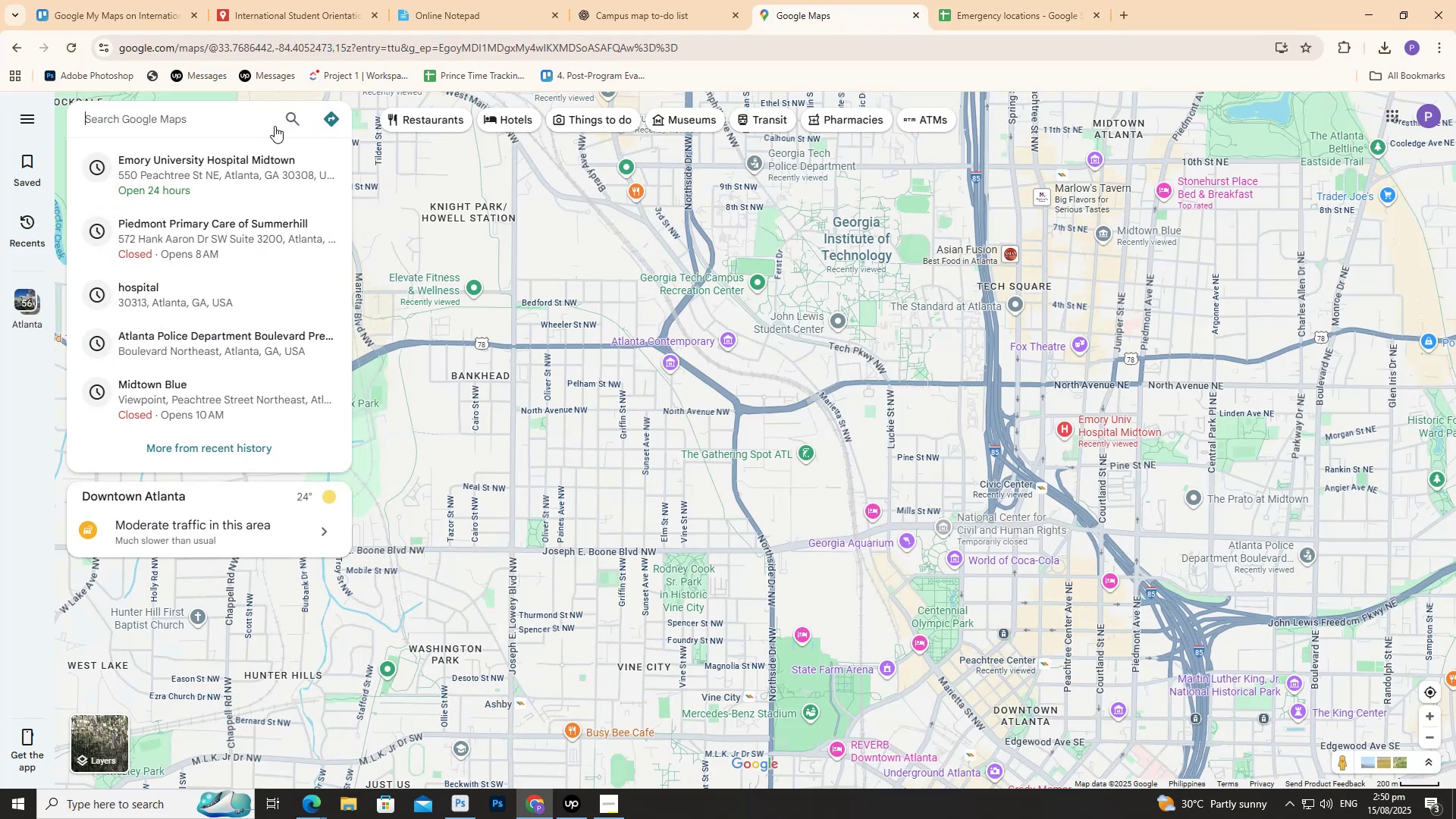 
type(fire sta)
 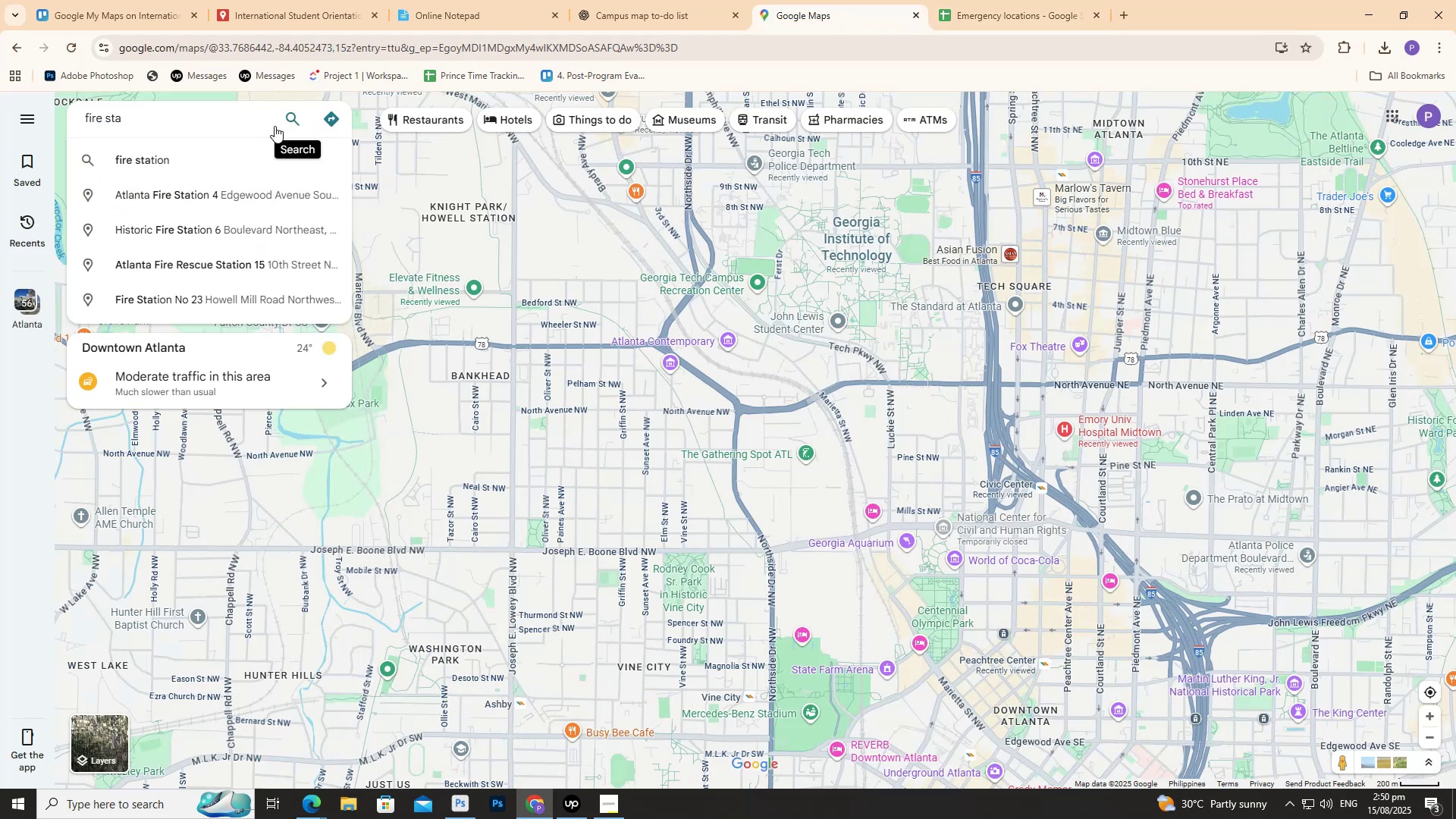 
key(ArrowDown)
 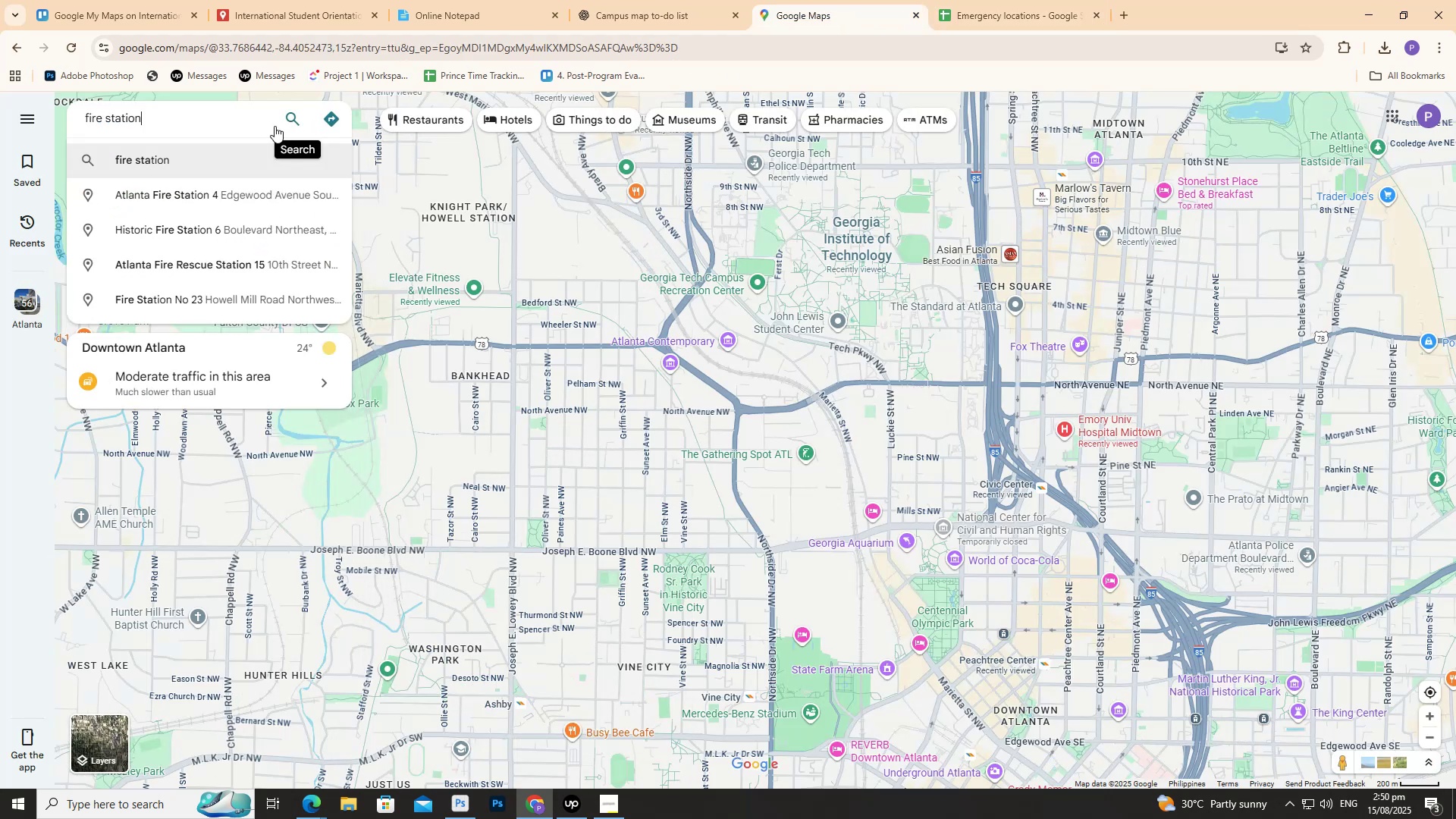 
key(Enter)
 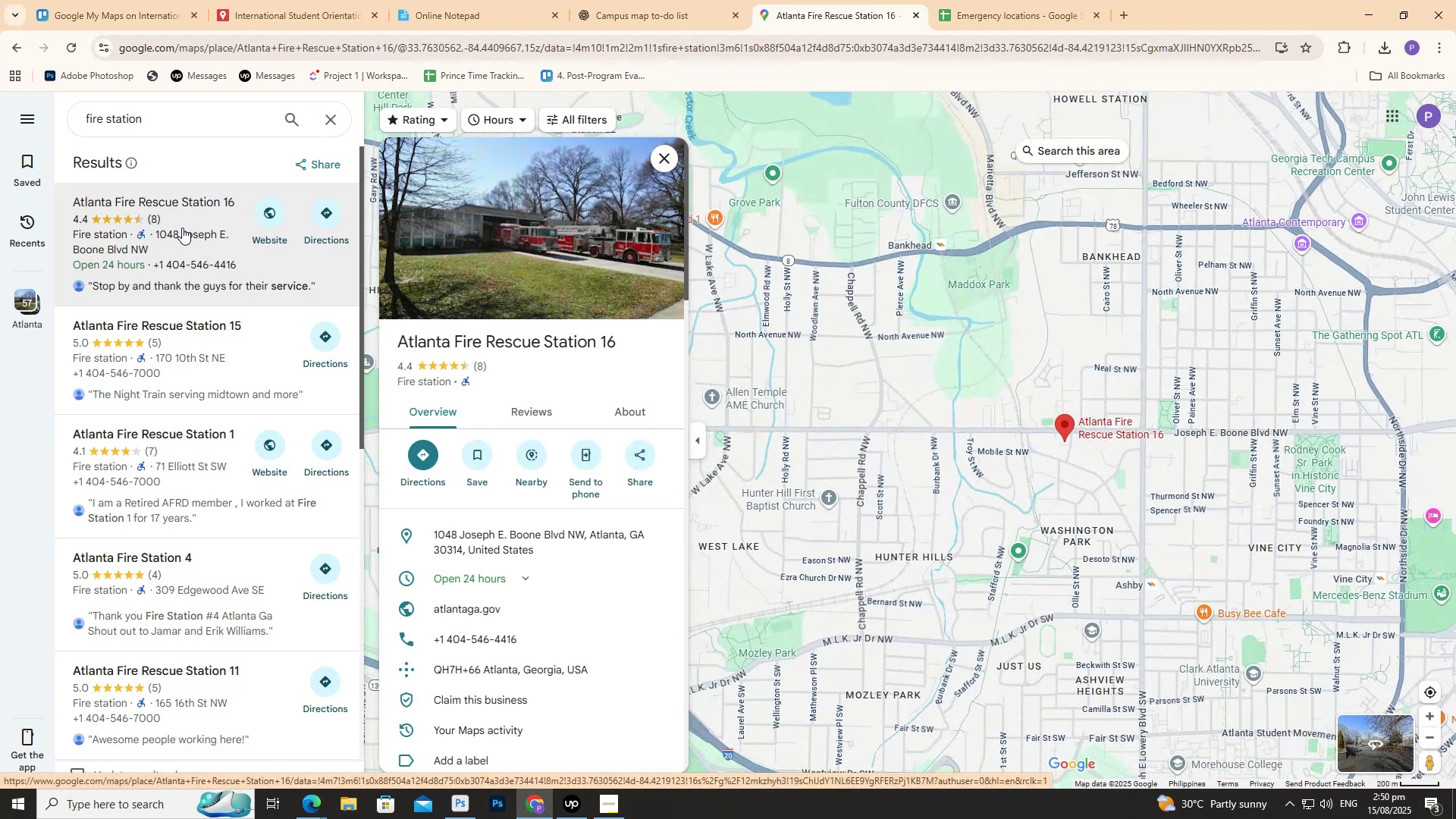 
wait(5.38)
 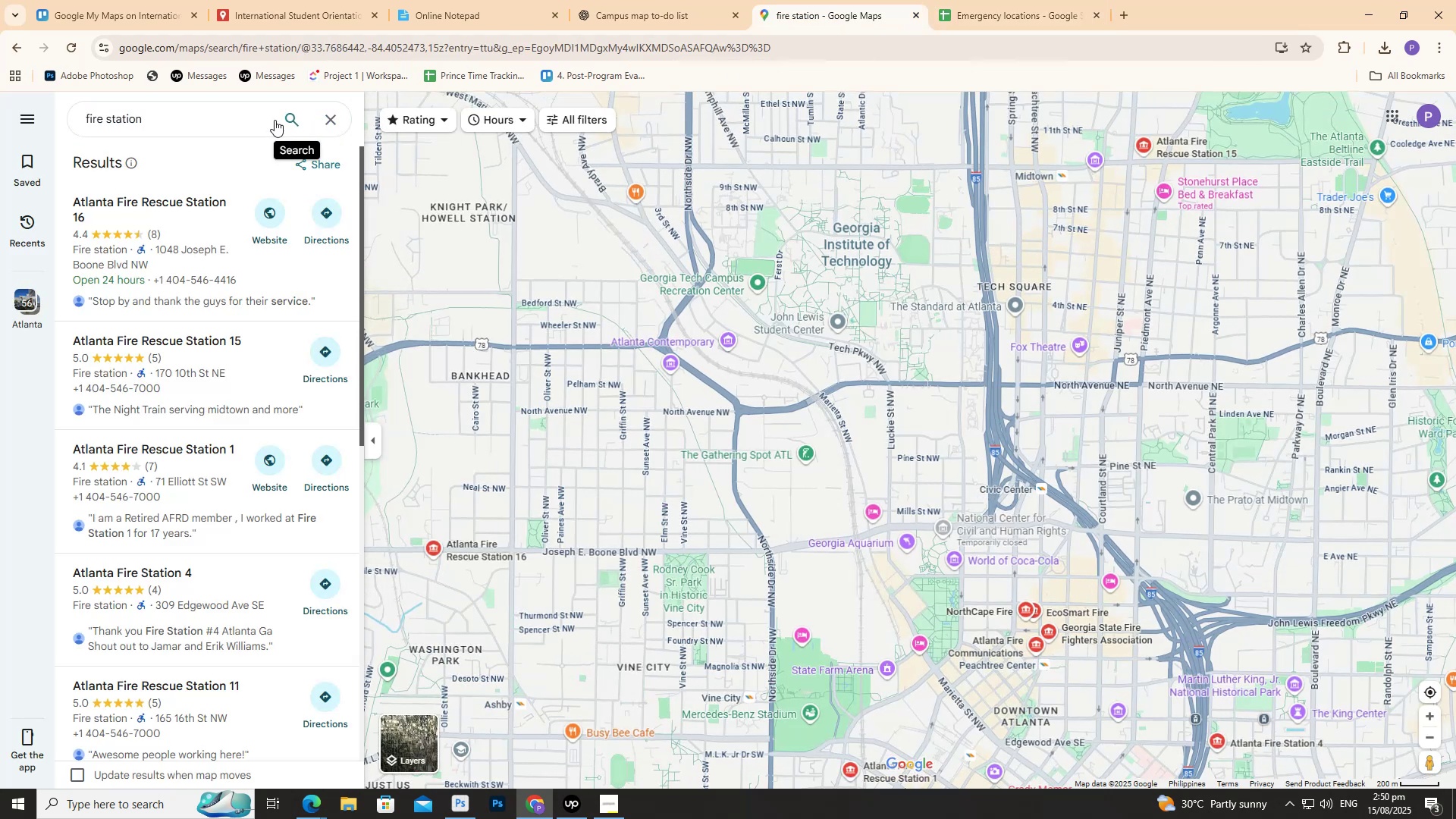 
scroll: coordinate [544, 404], scroll_direction: down, amount: 1.0
 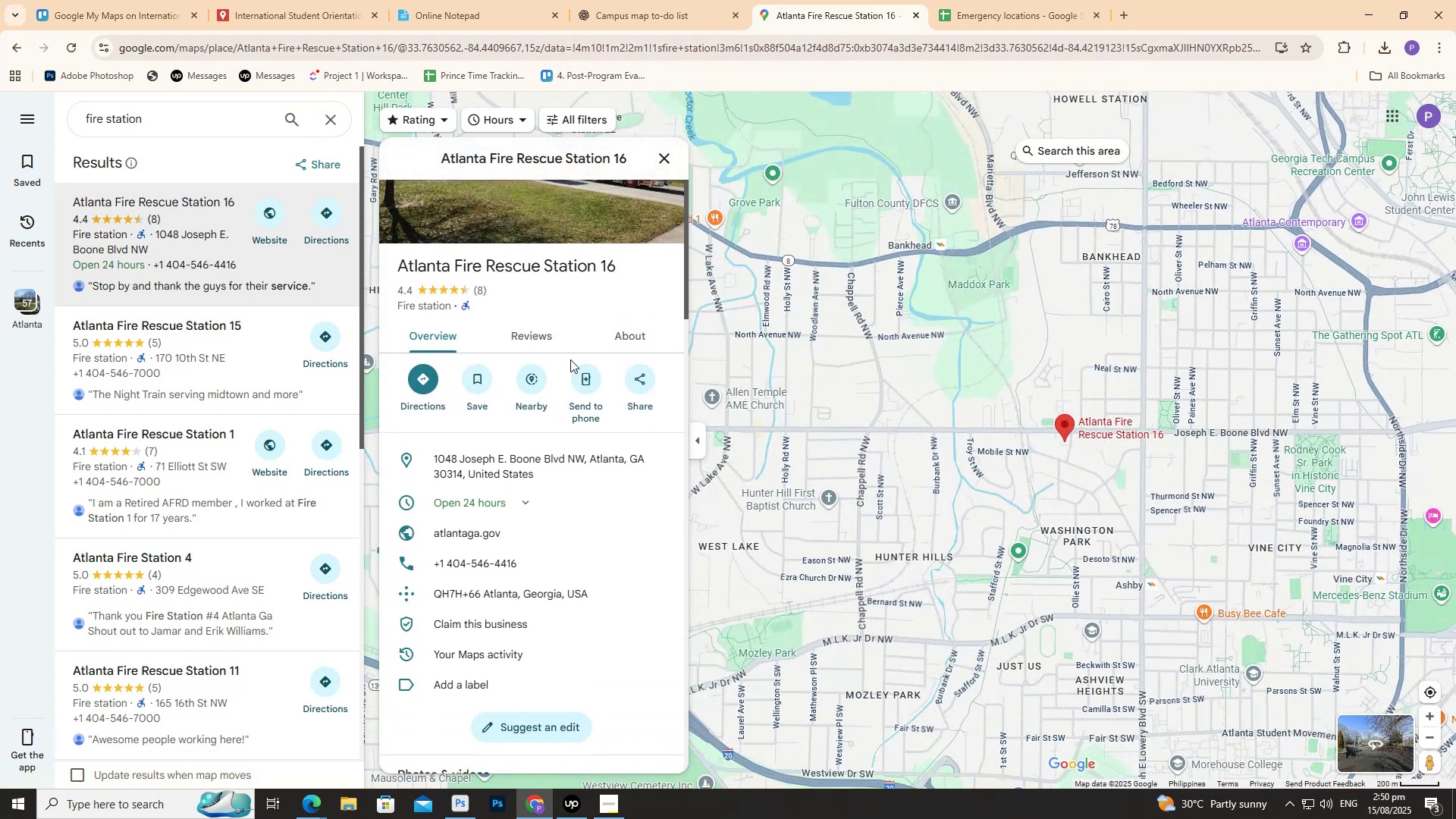 
scroll: coordinate [570, 359], scroll_direction: up, amount: 2.0
 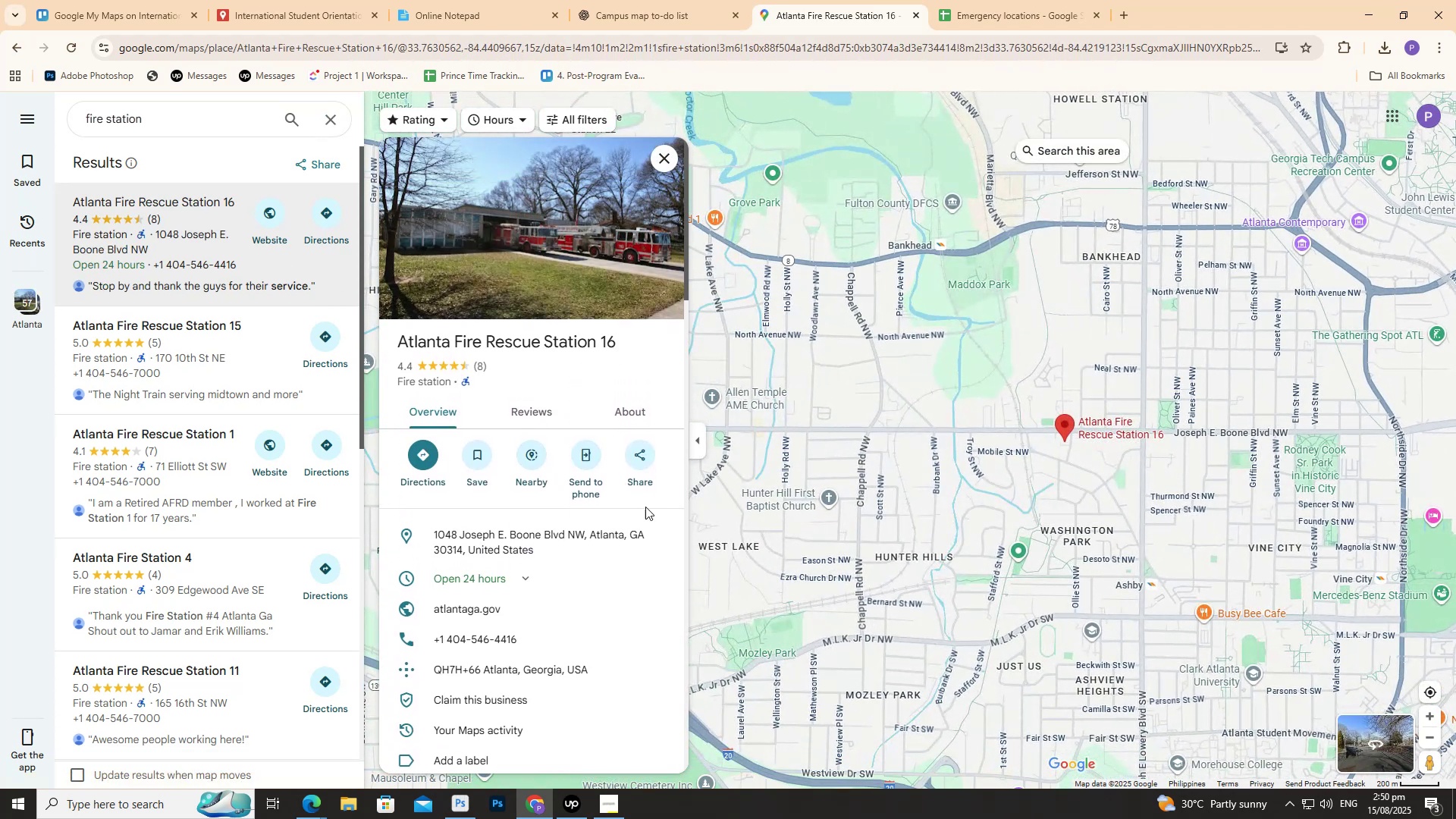 
scroll: coordinate [160, 423], scroll_direction: down, amount: 3.0
 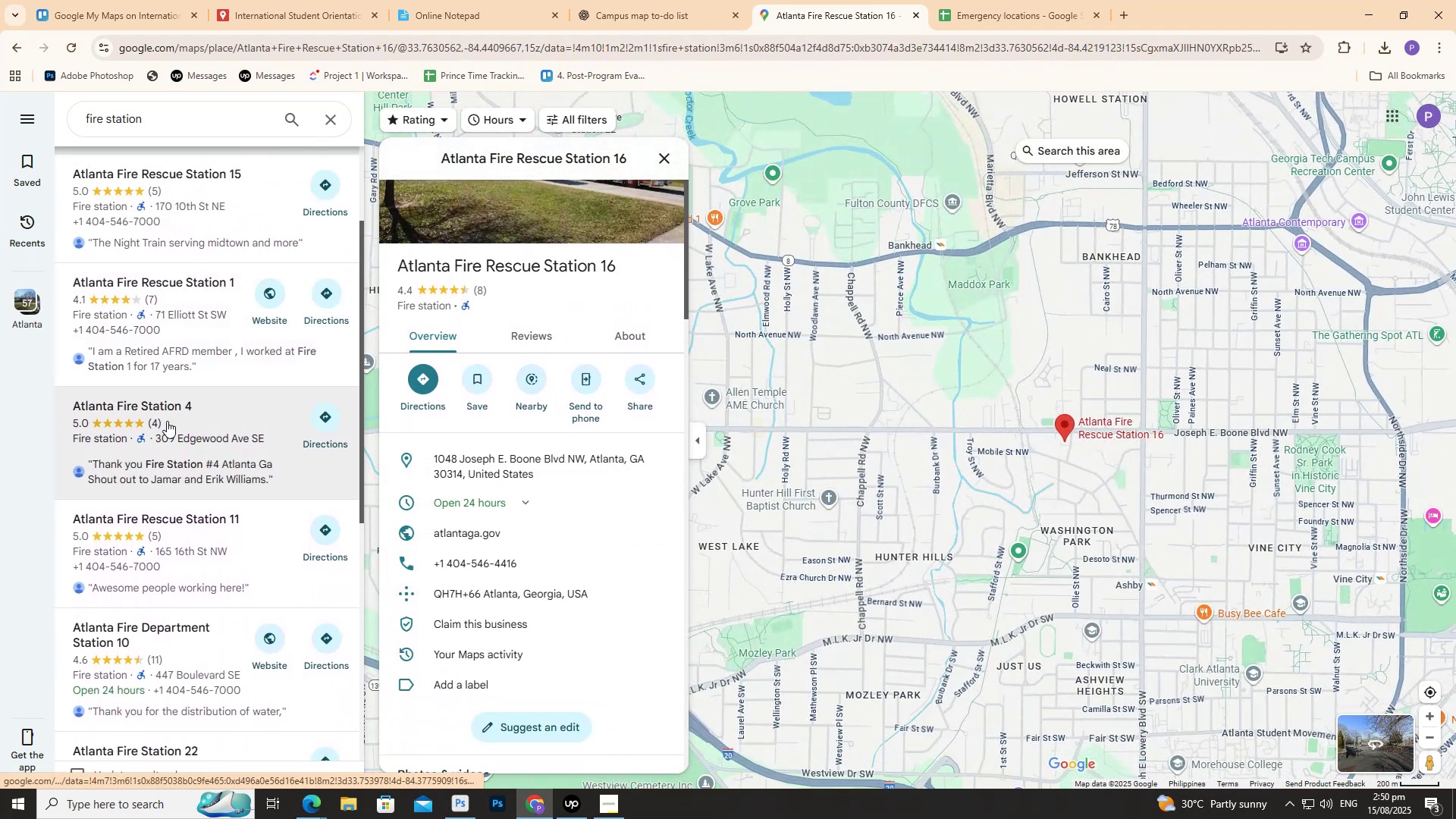 
scroll: coordinate [174, 386], scroll_direction: up, amount: 9.0
 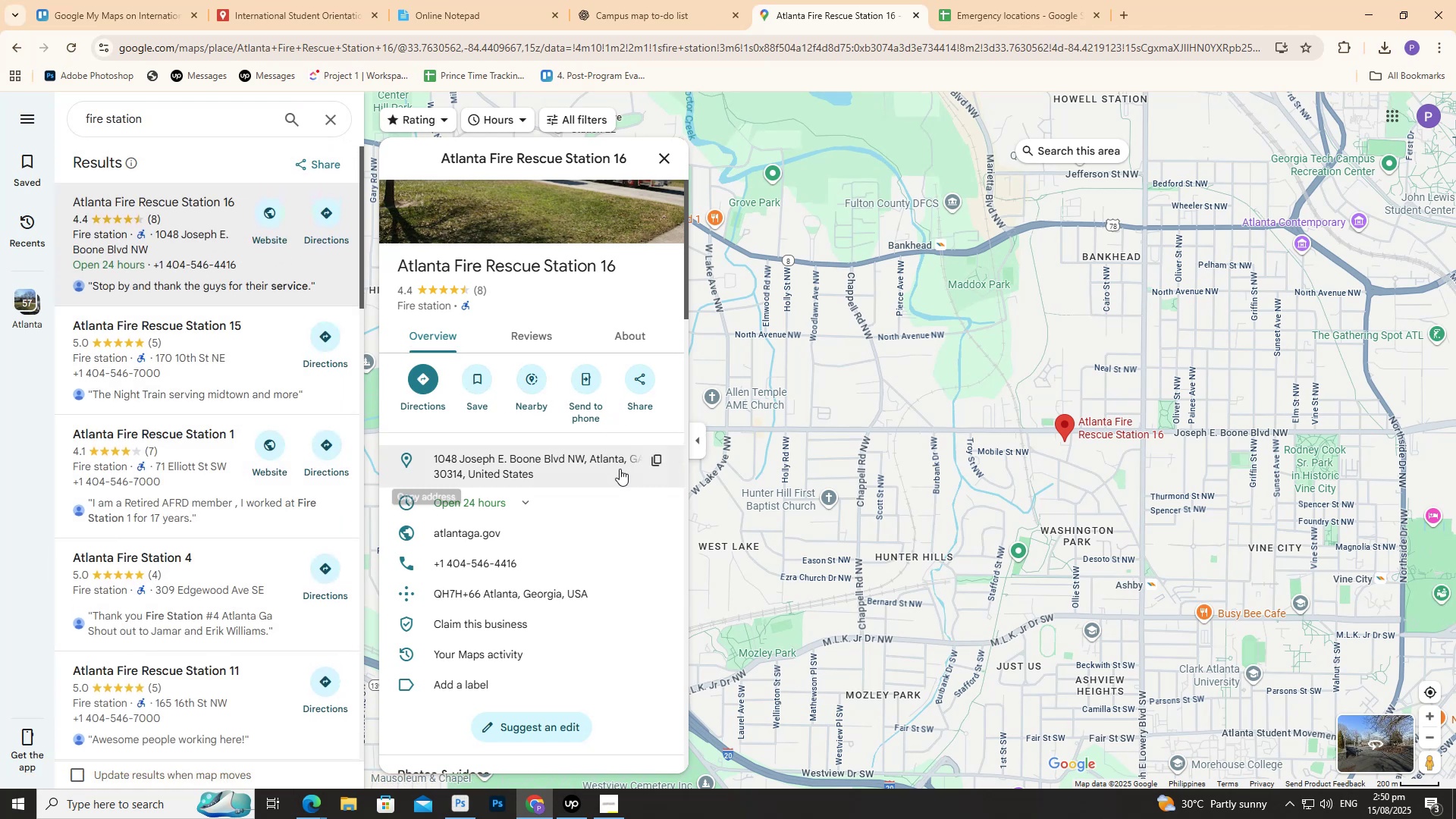 
mouse_move([651, 459])
 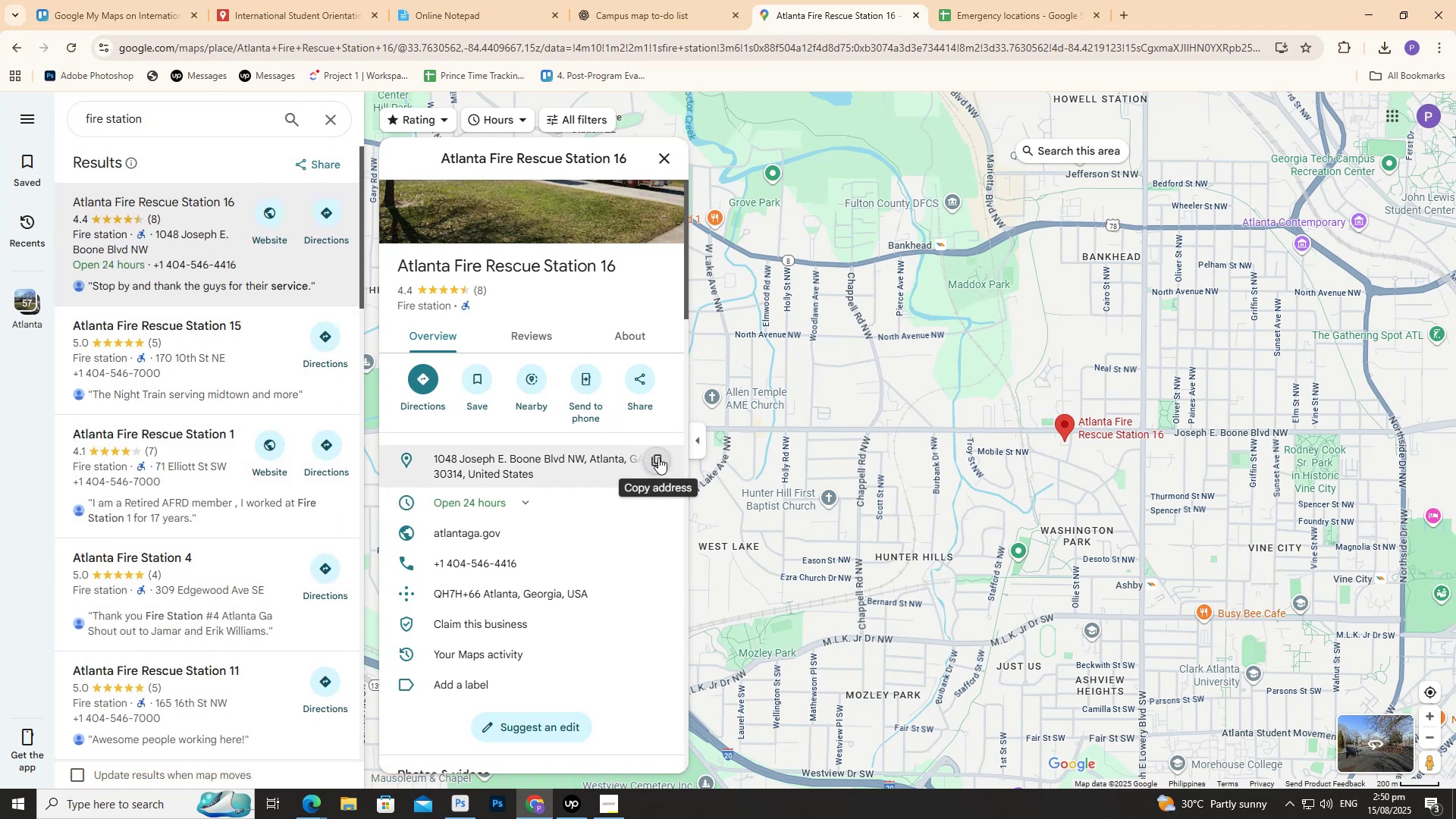 
left_click([658, 457])
 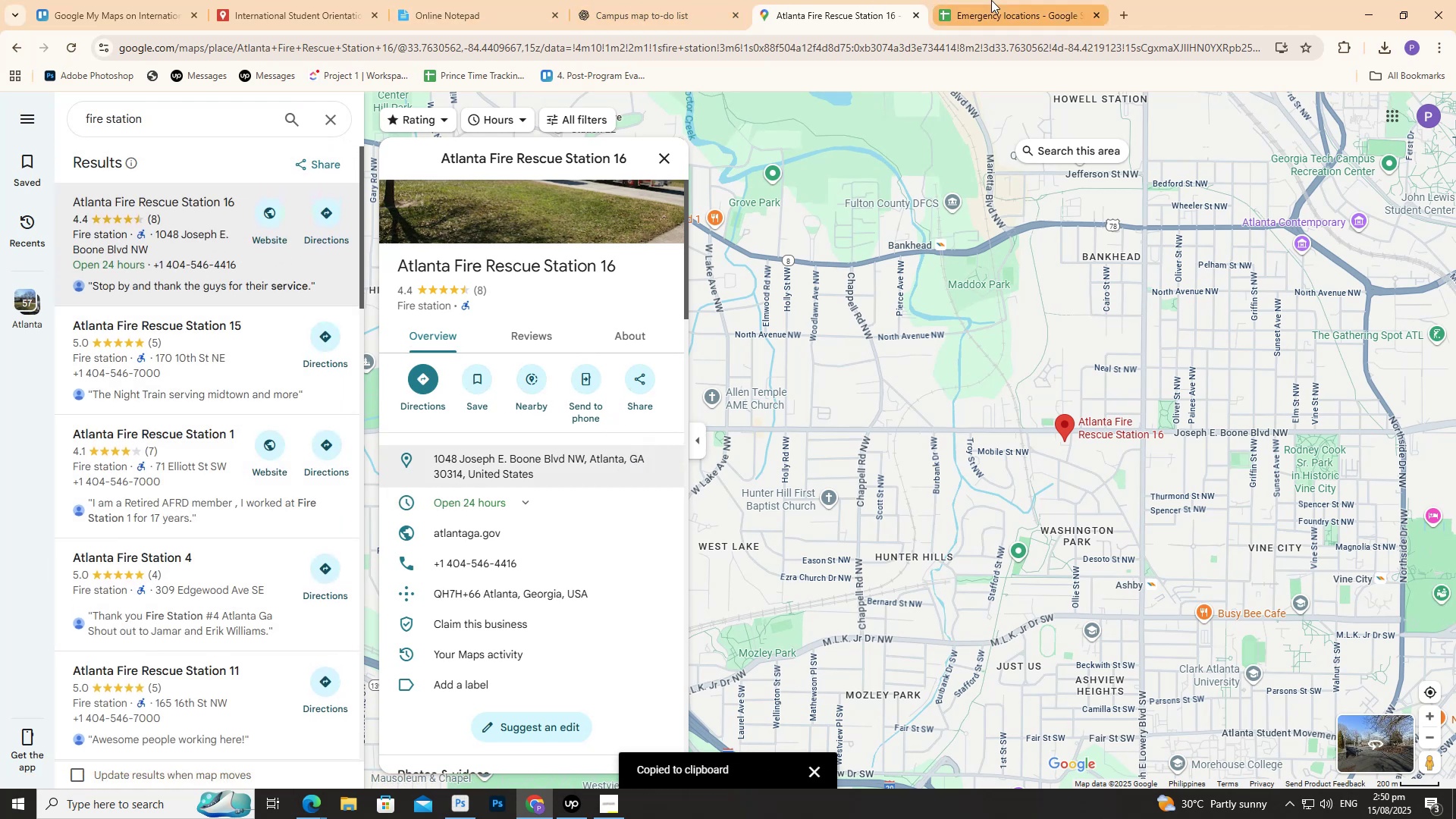 
left_click([993, 0])
 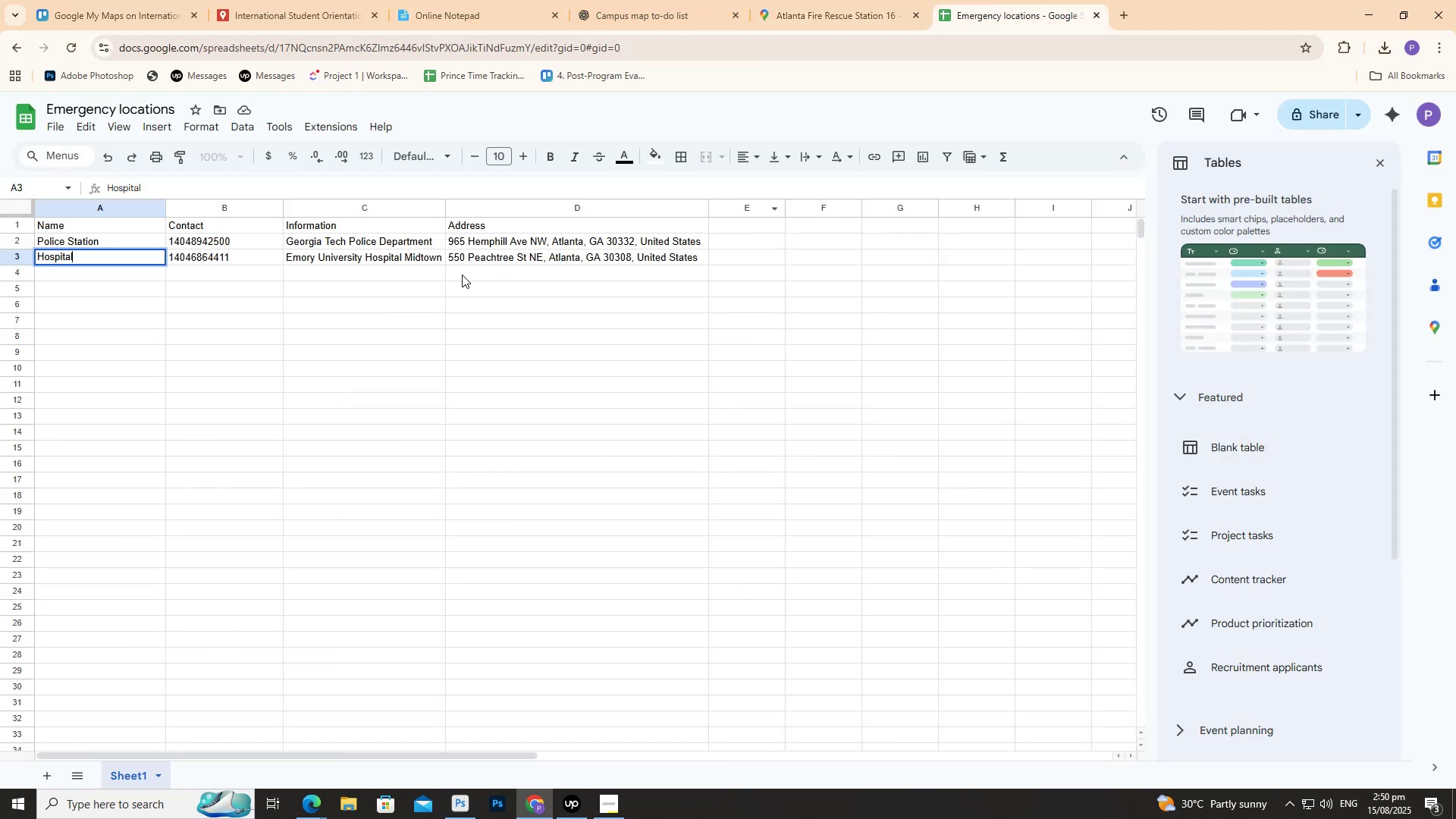 
double_click([462, 275])
 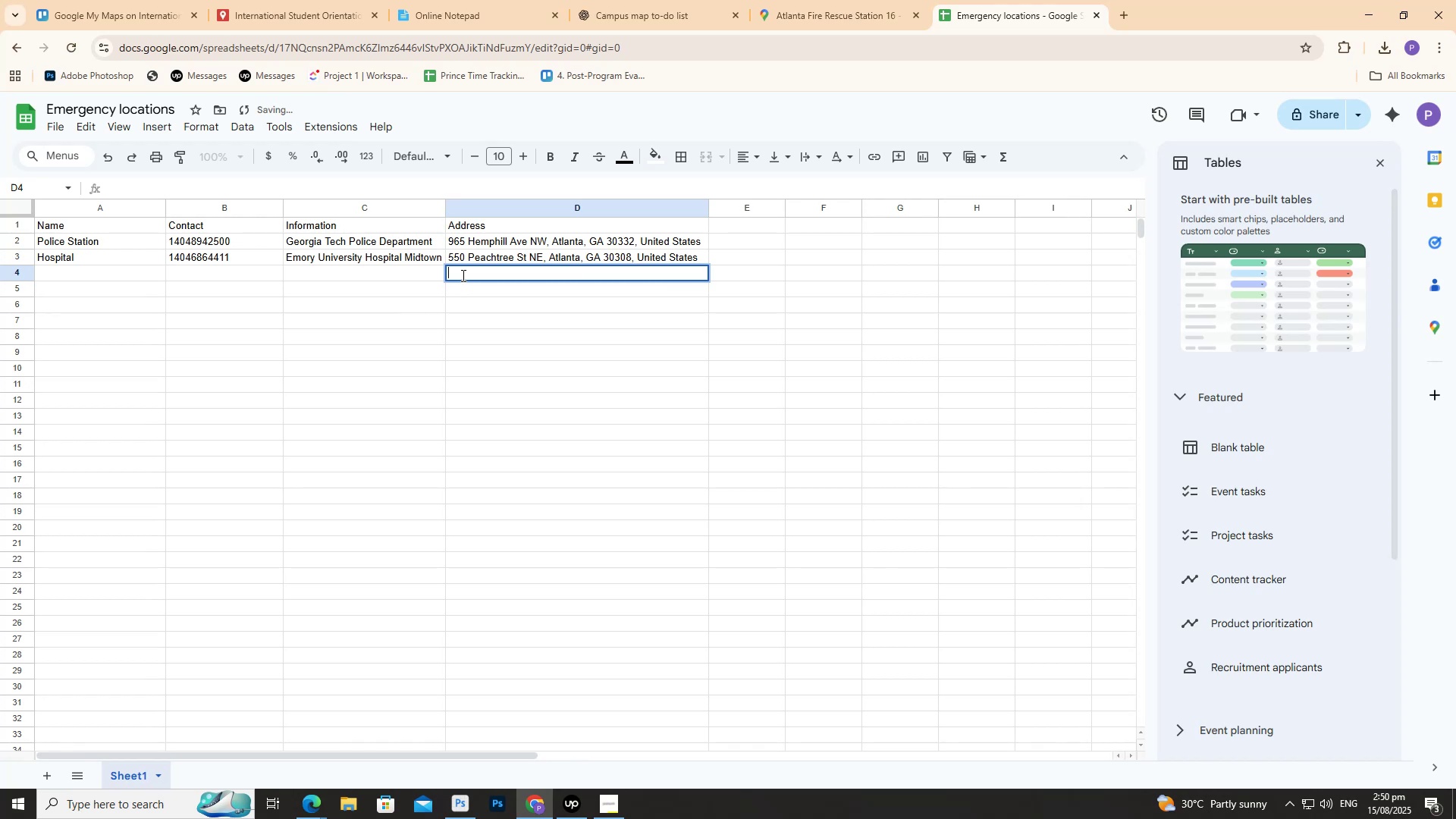 
key(Control+V)
 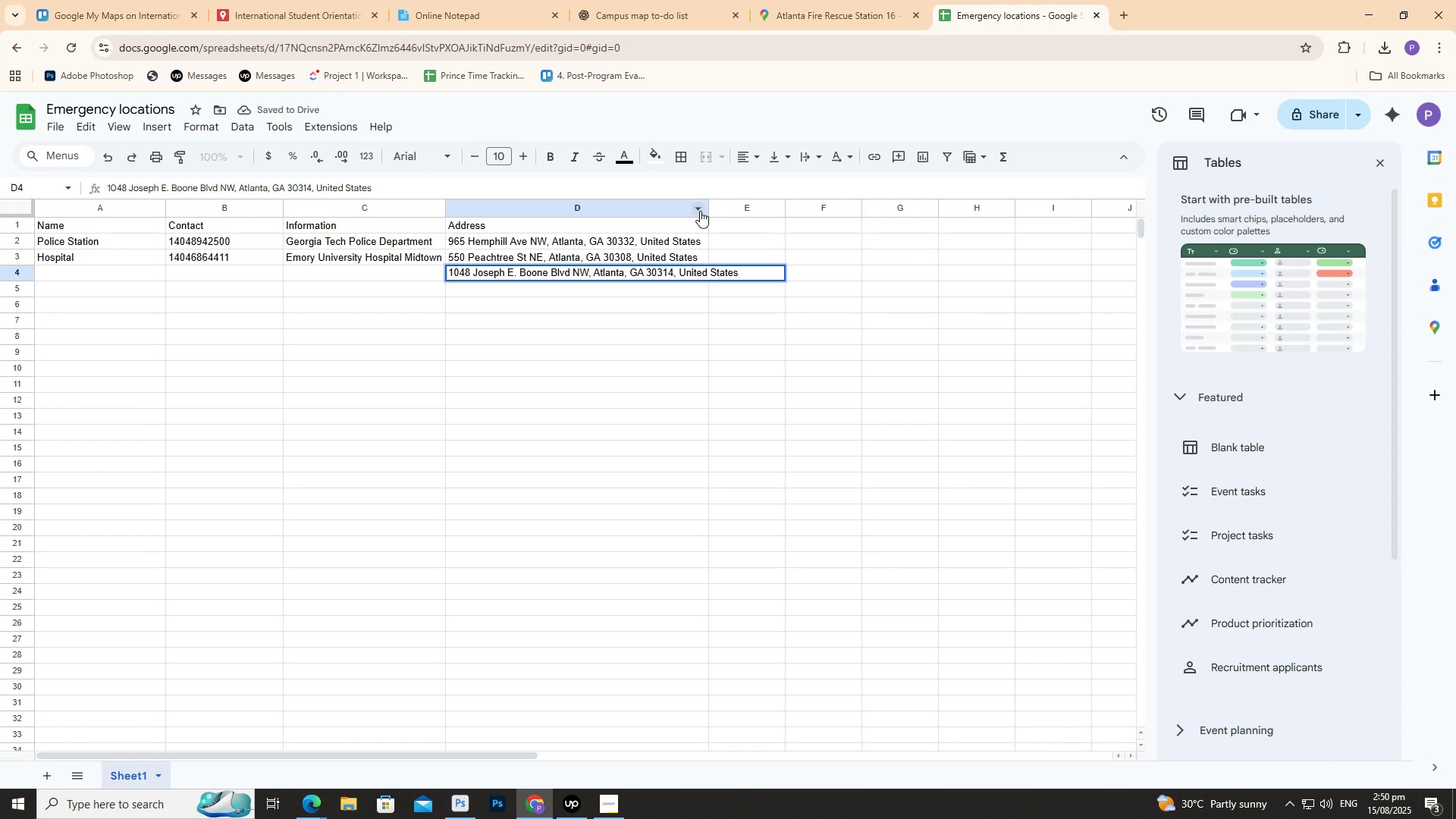 
left_click_drag(start_coordinate=[705, 207], to_coordinate=[744, 199])
 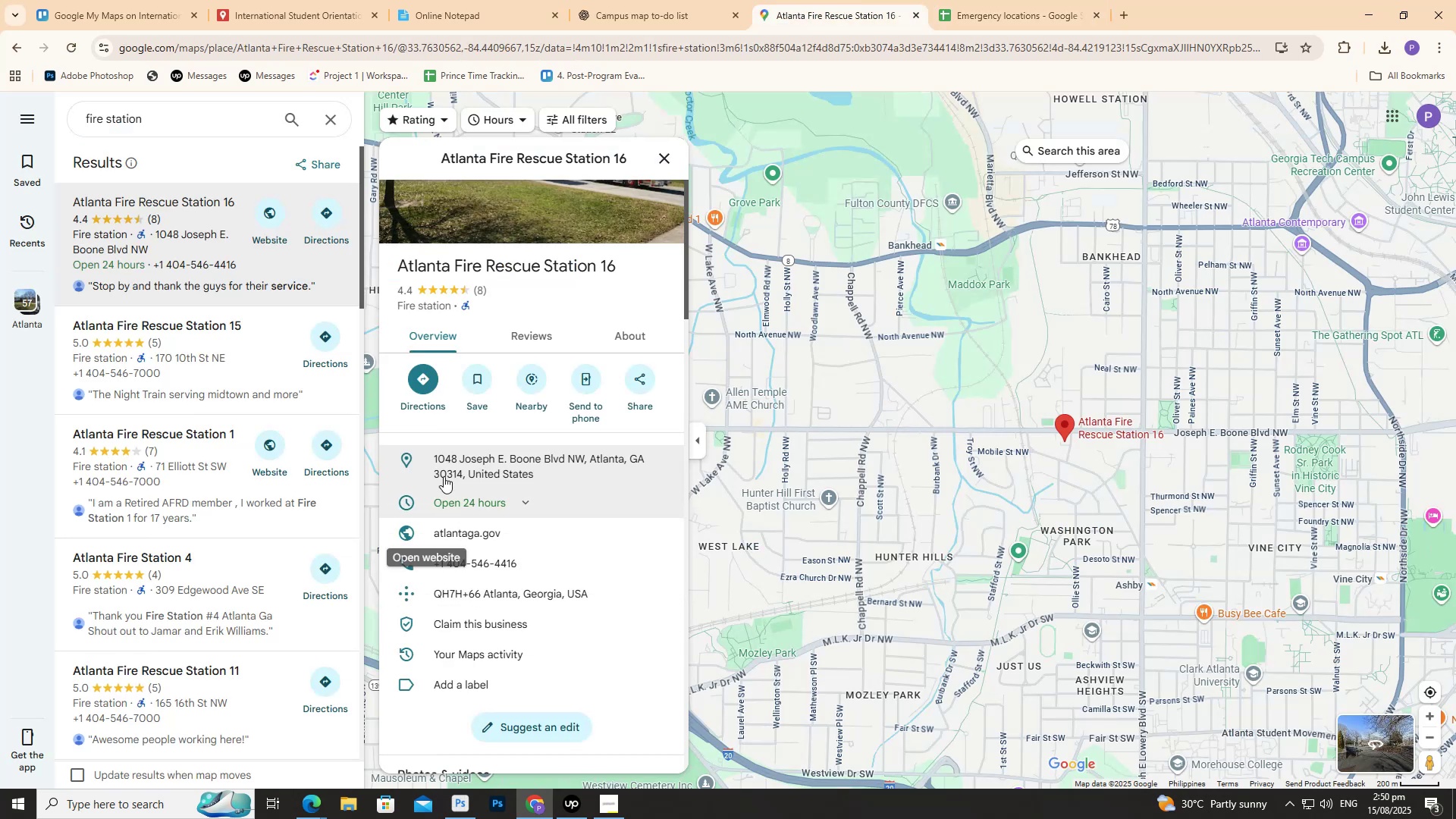 
wait(5.42)
 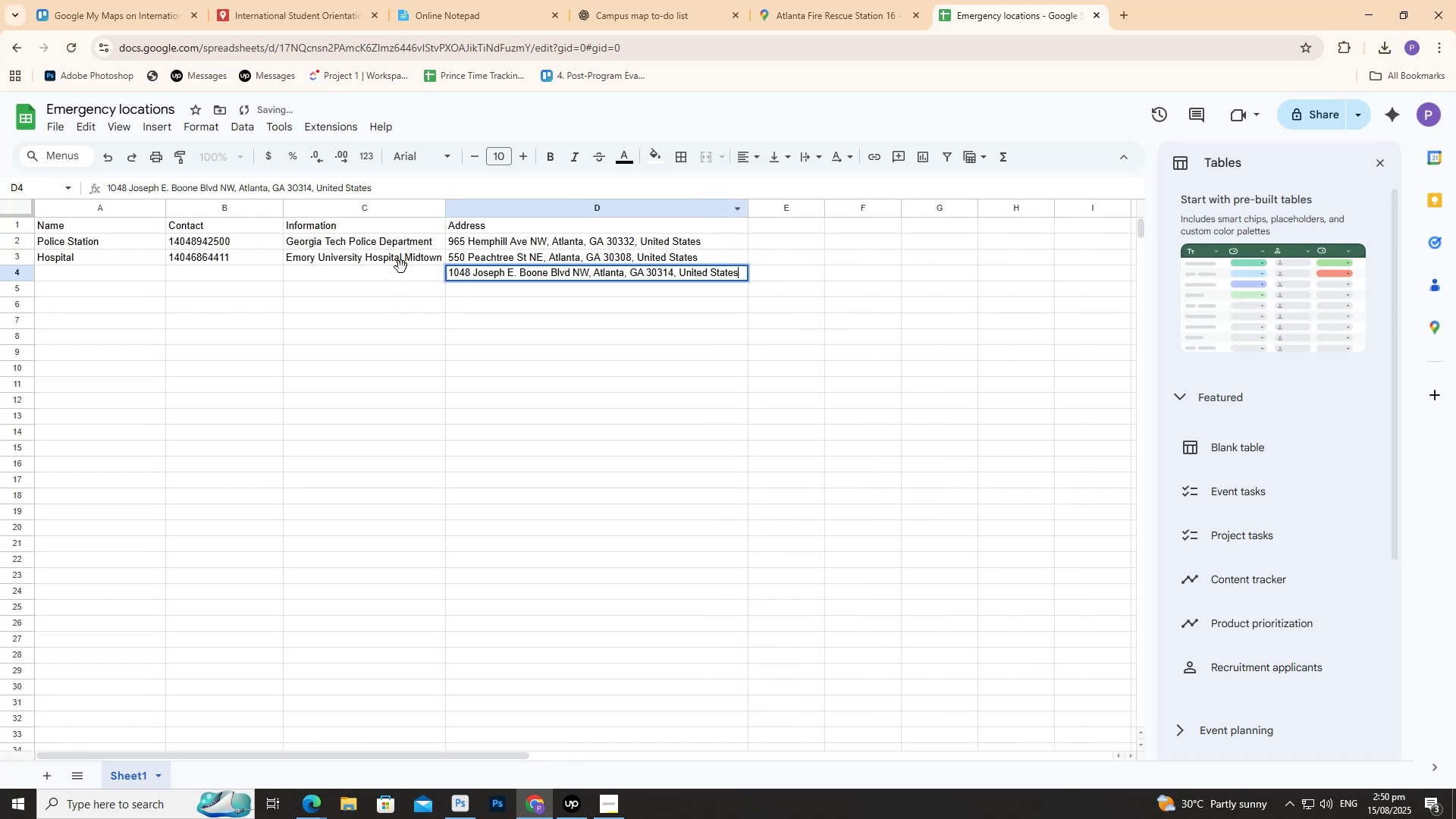 
left_click_drag(start_coordinate=[400, 262], to_coordinate=[618, 263])
 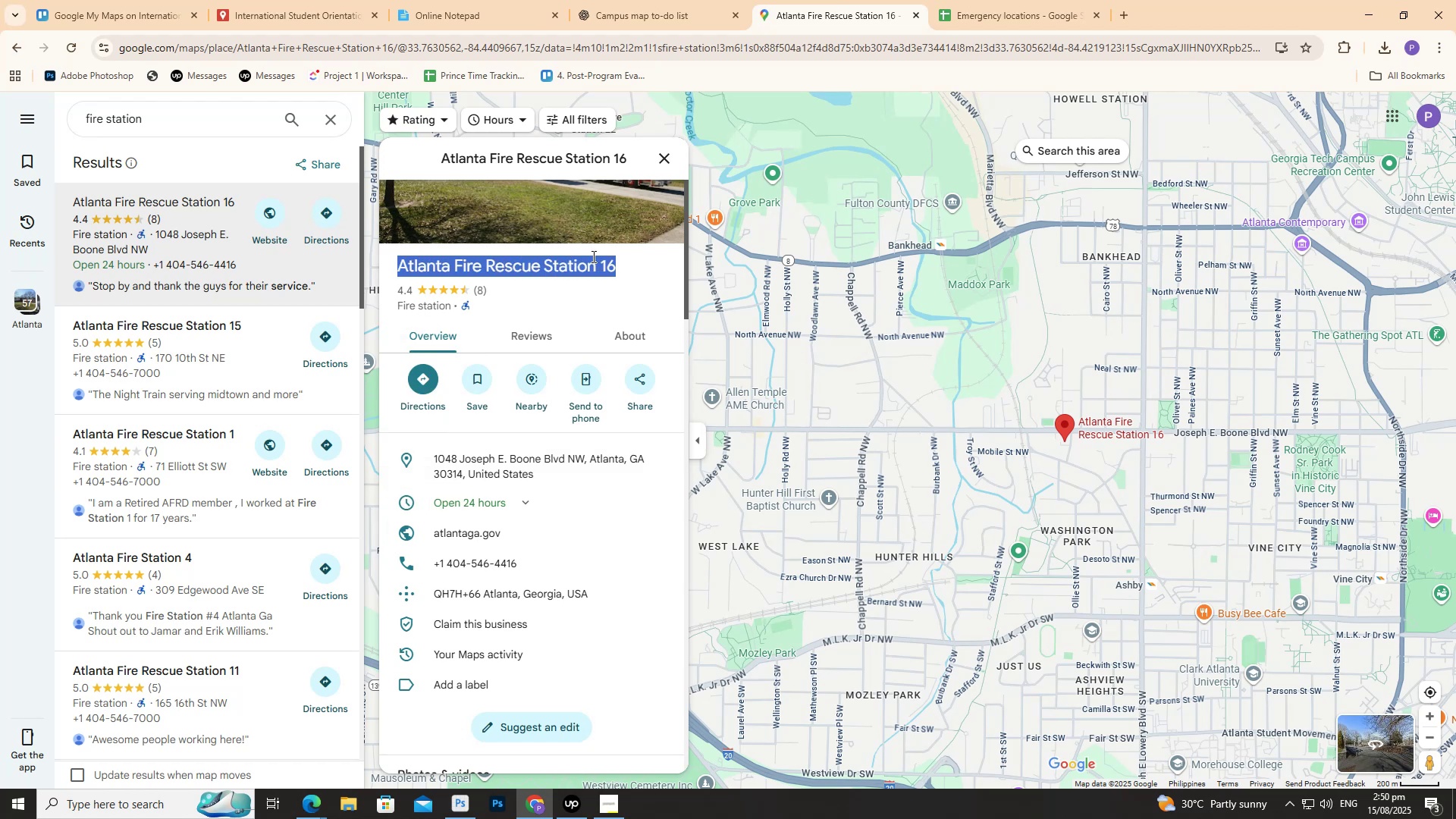 
key(Control+C)
 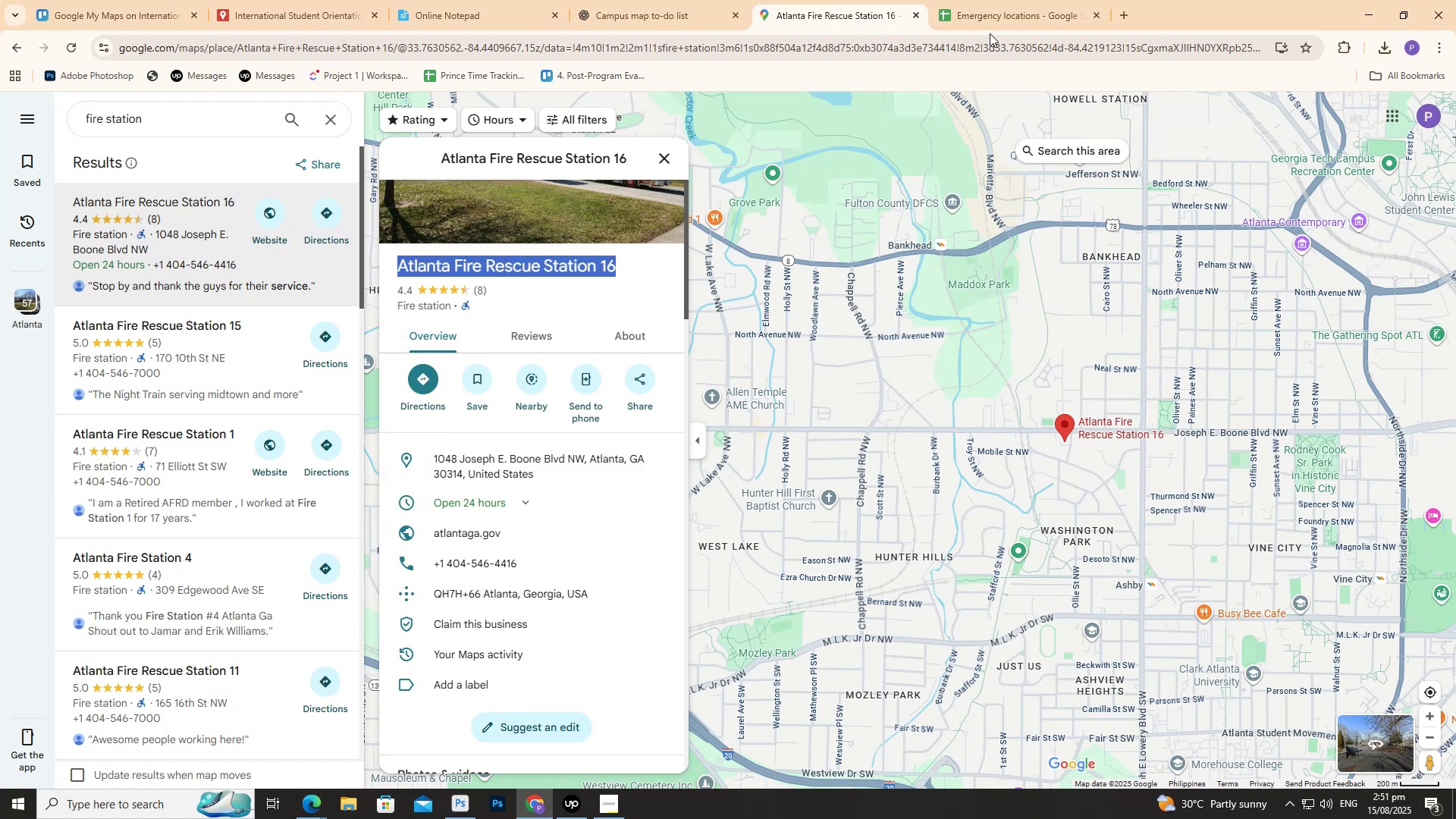 
left_click([981, 20])
 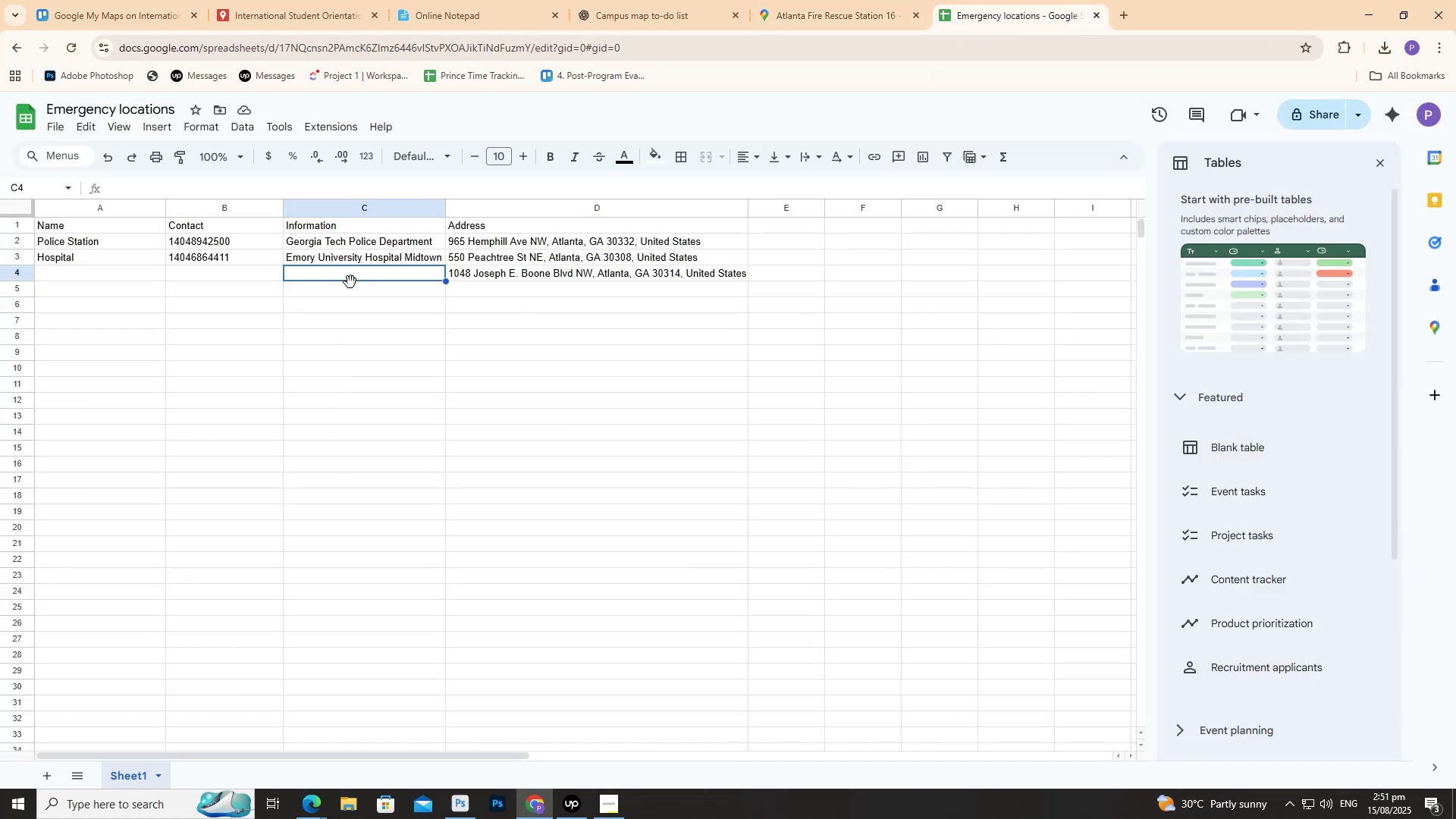 
left_click([350, 282])
 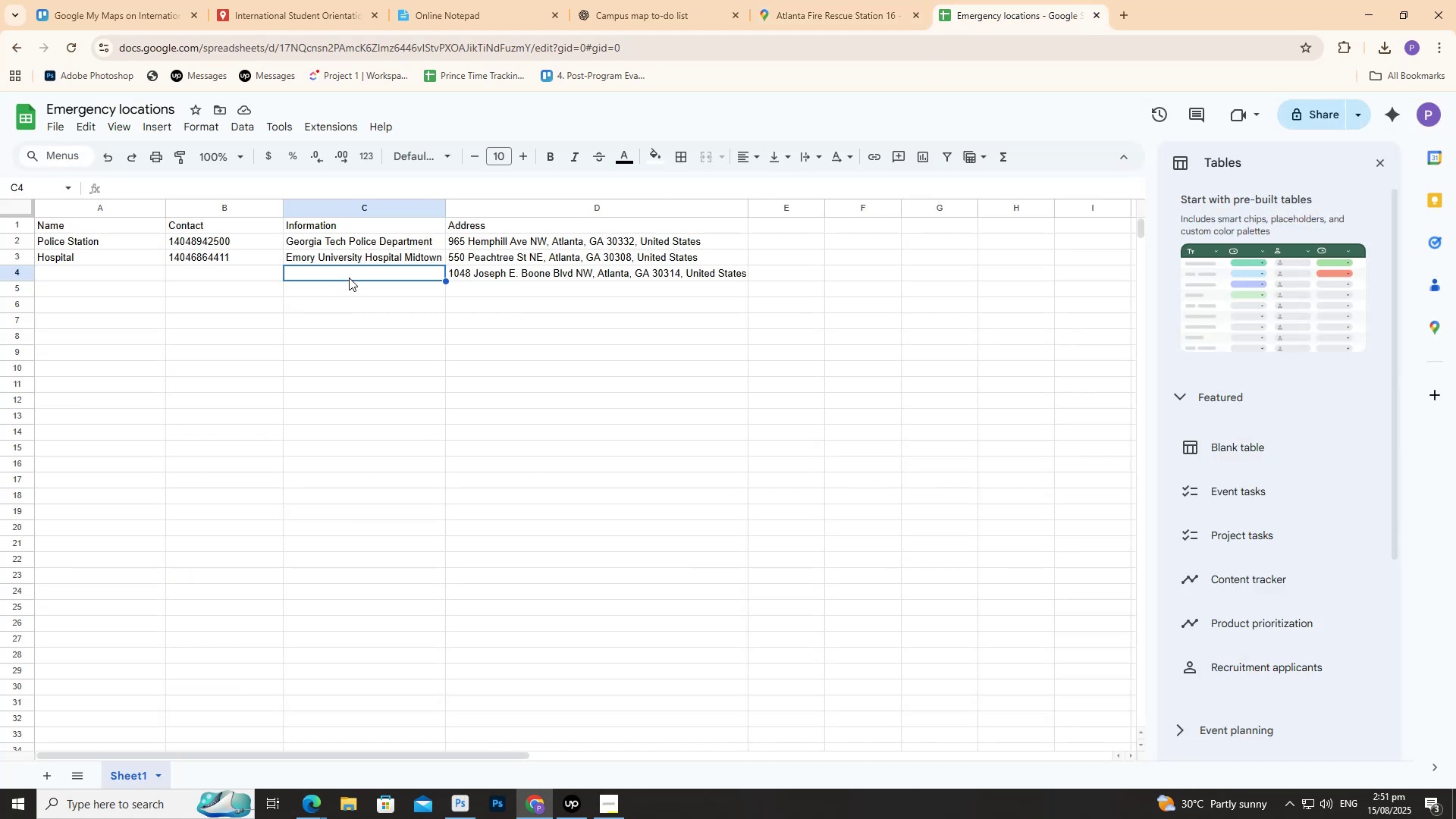 
left_click([349, 278])
 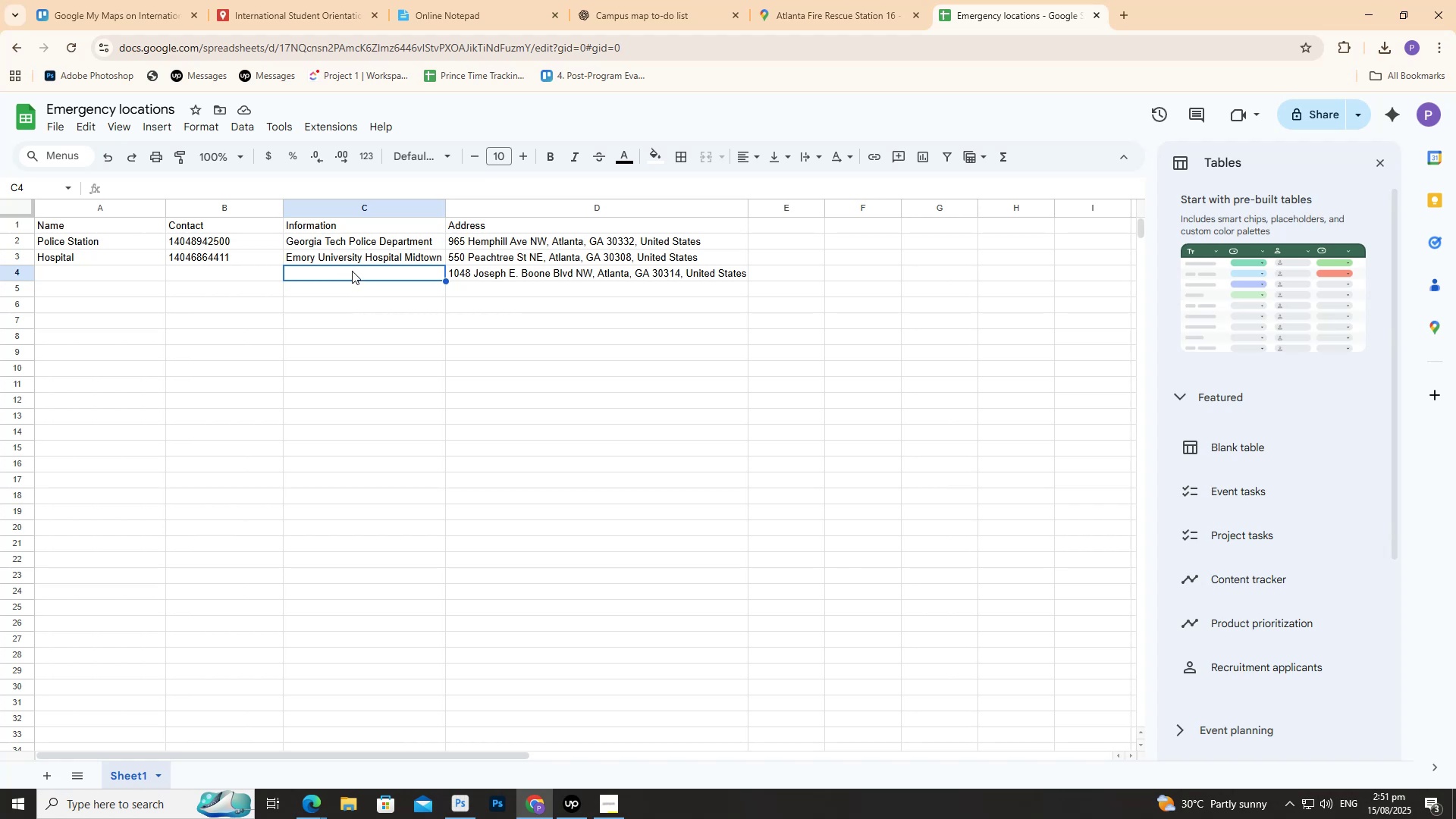 
double_click([352, 271])
 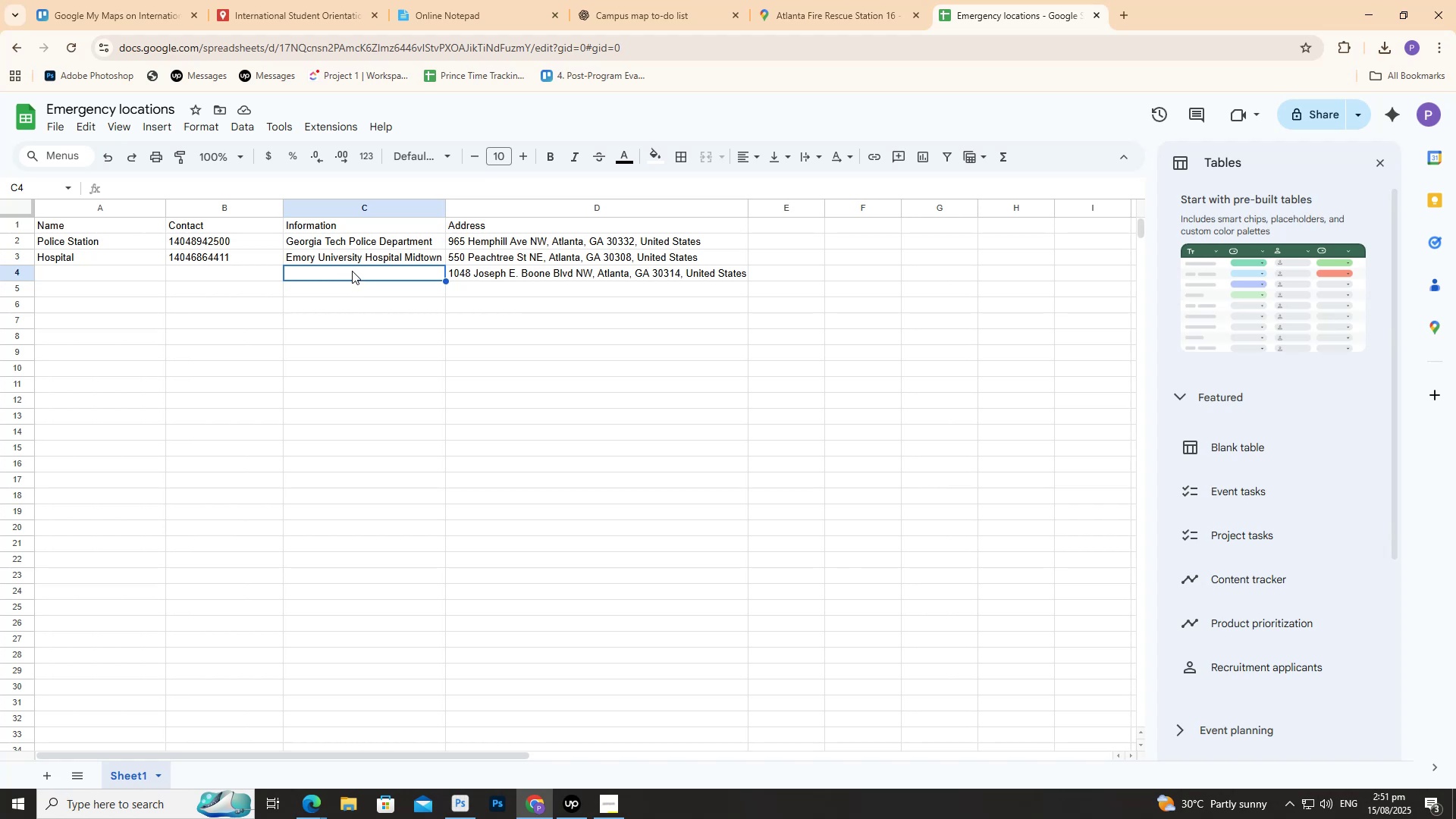 
triple_click([352, 271])
 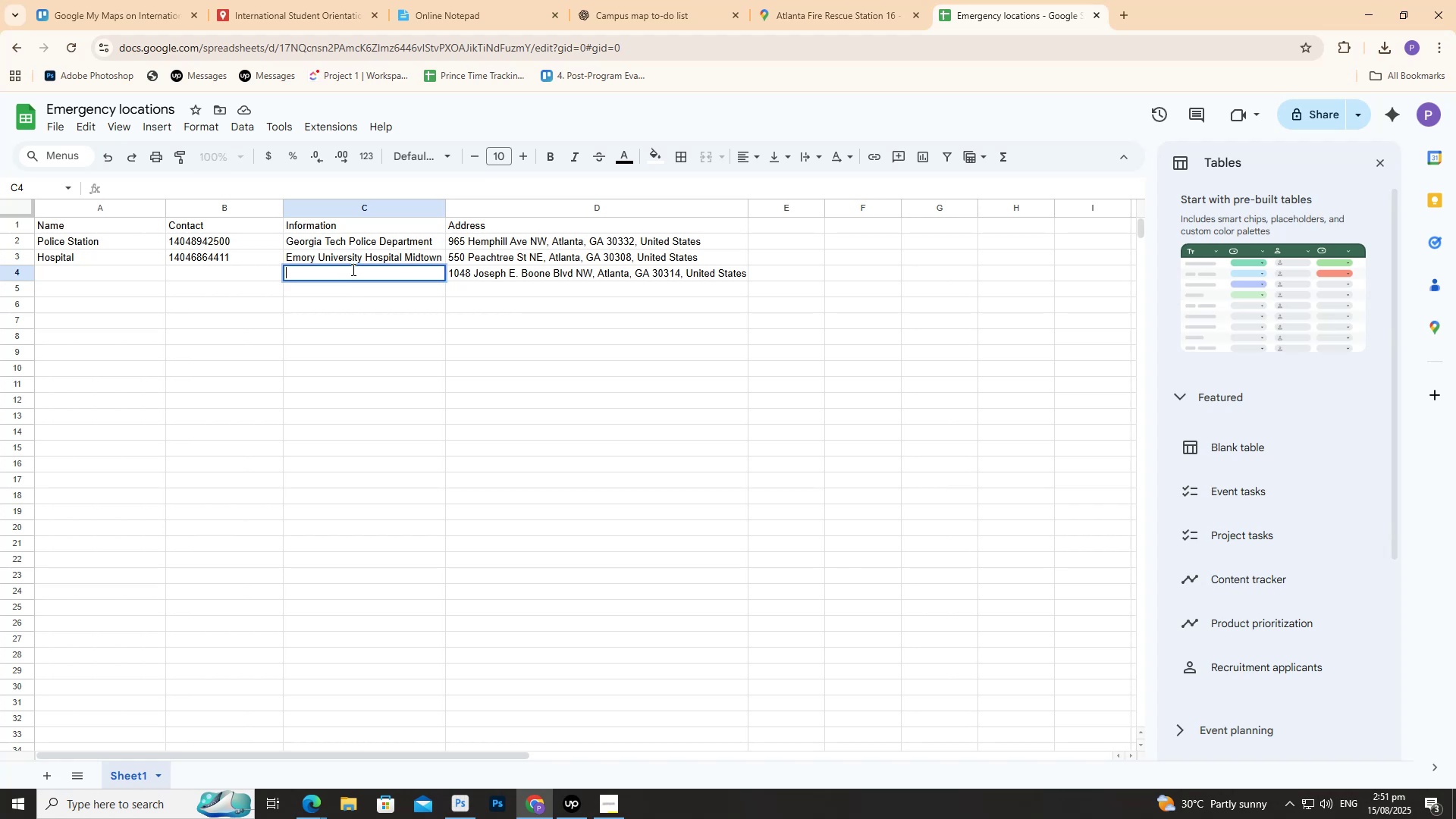 
key(Control+V)
 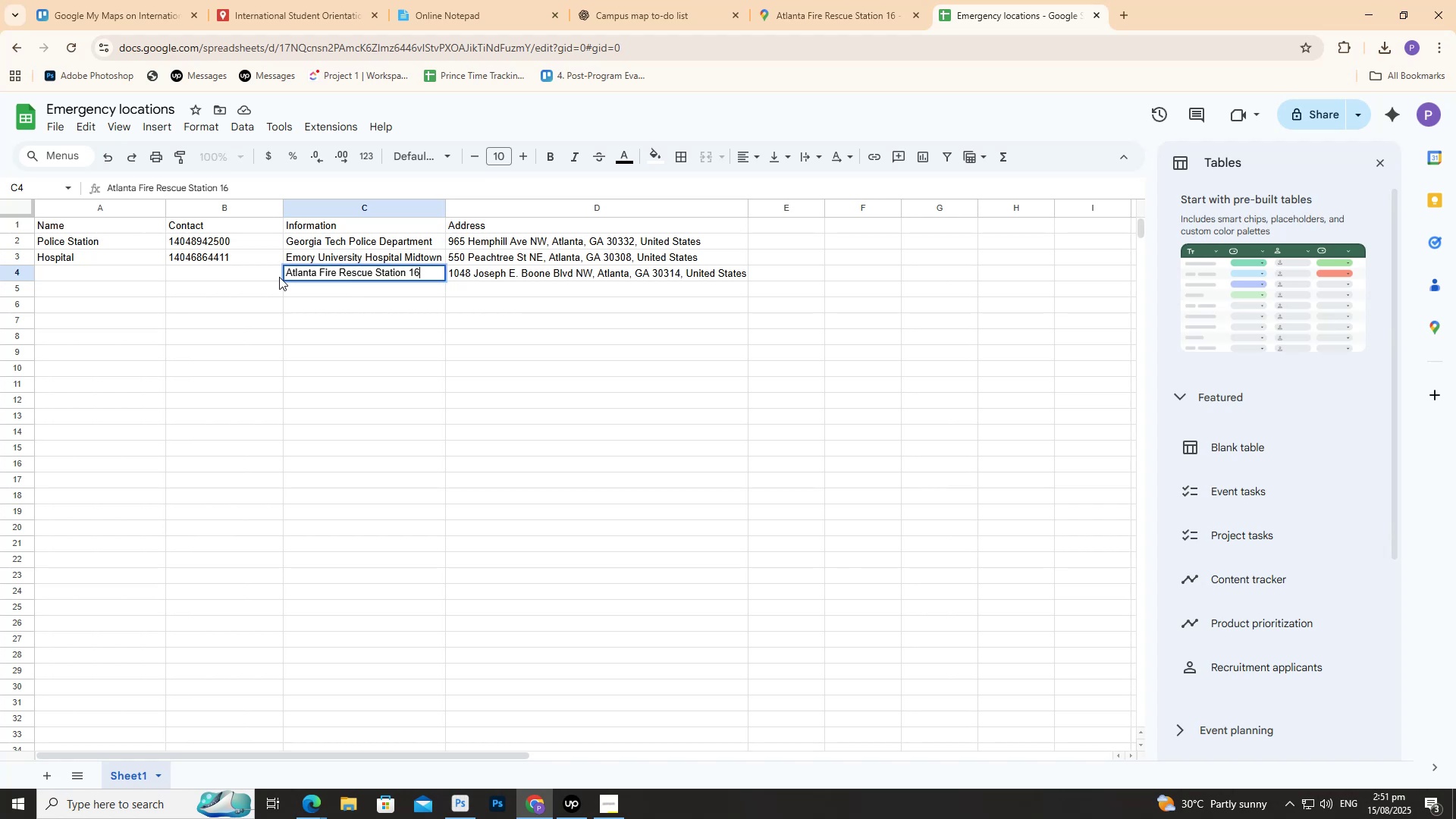 
left_click([226, 271])
 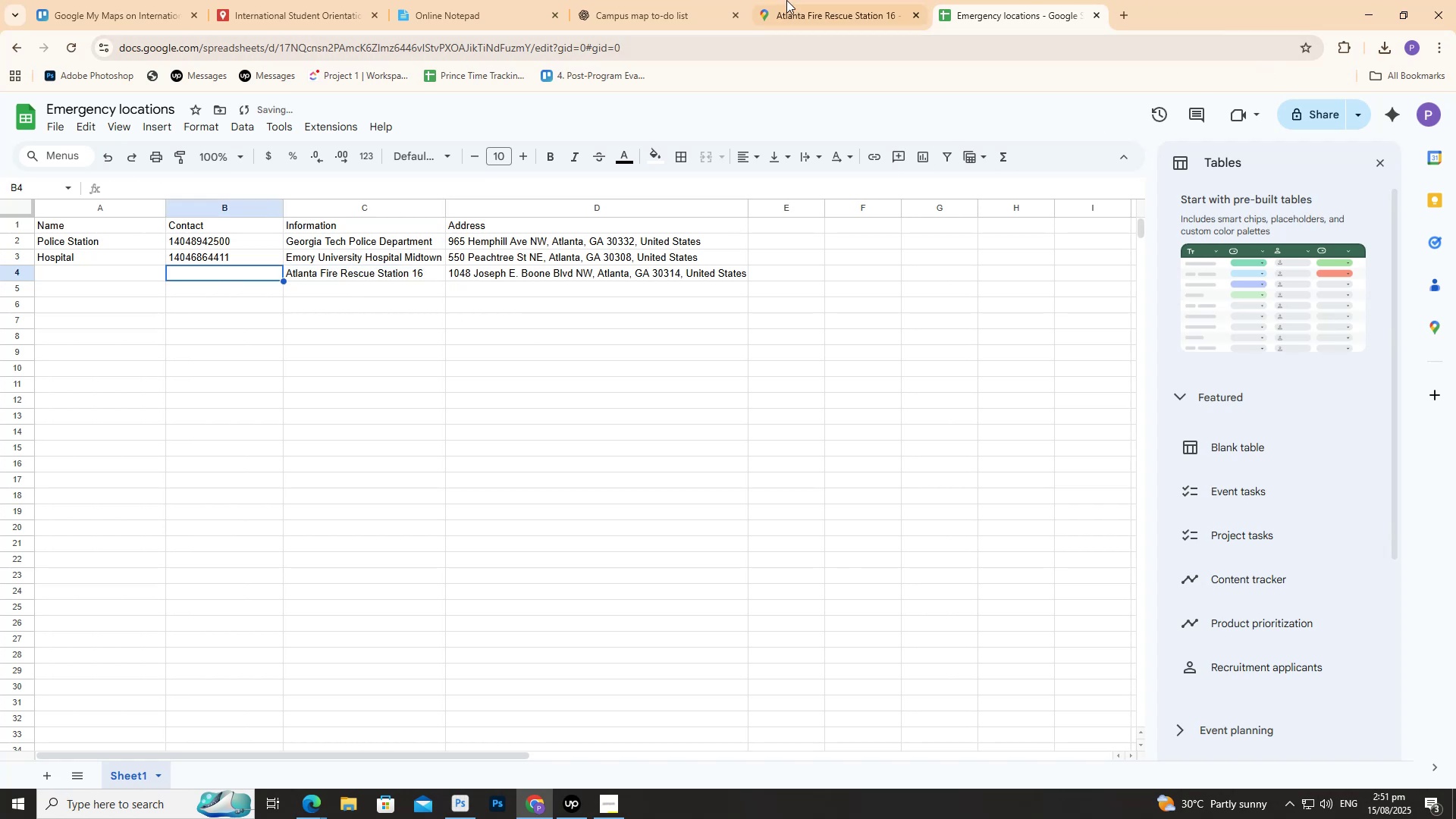 
left_click([754, 0])
 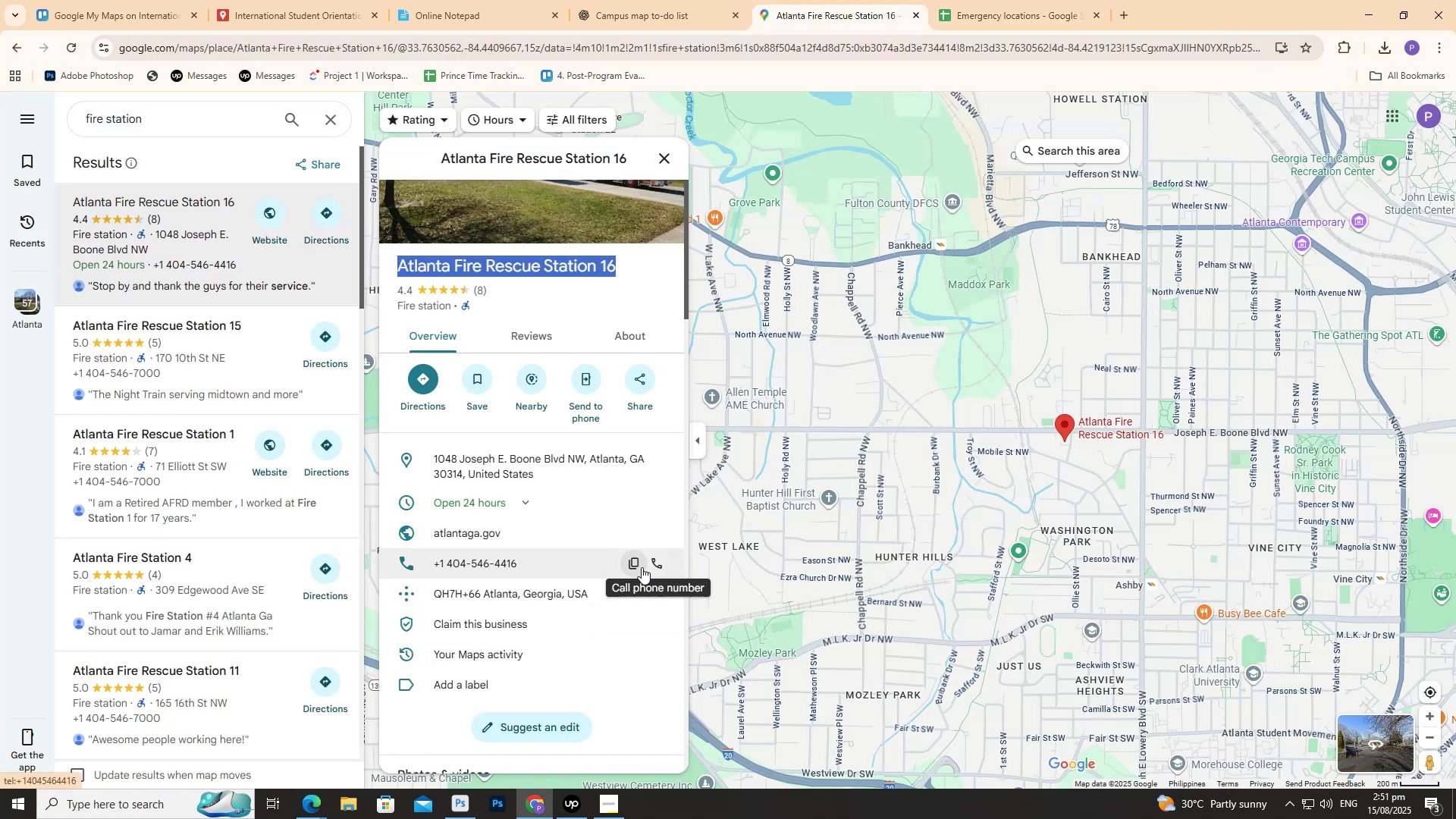 
left_click([639, 566])
 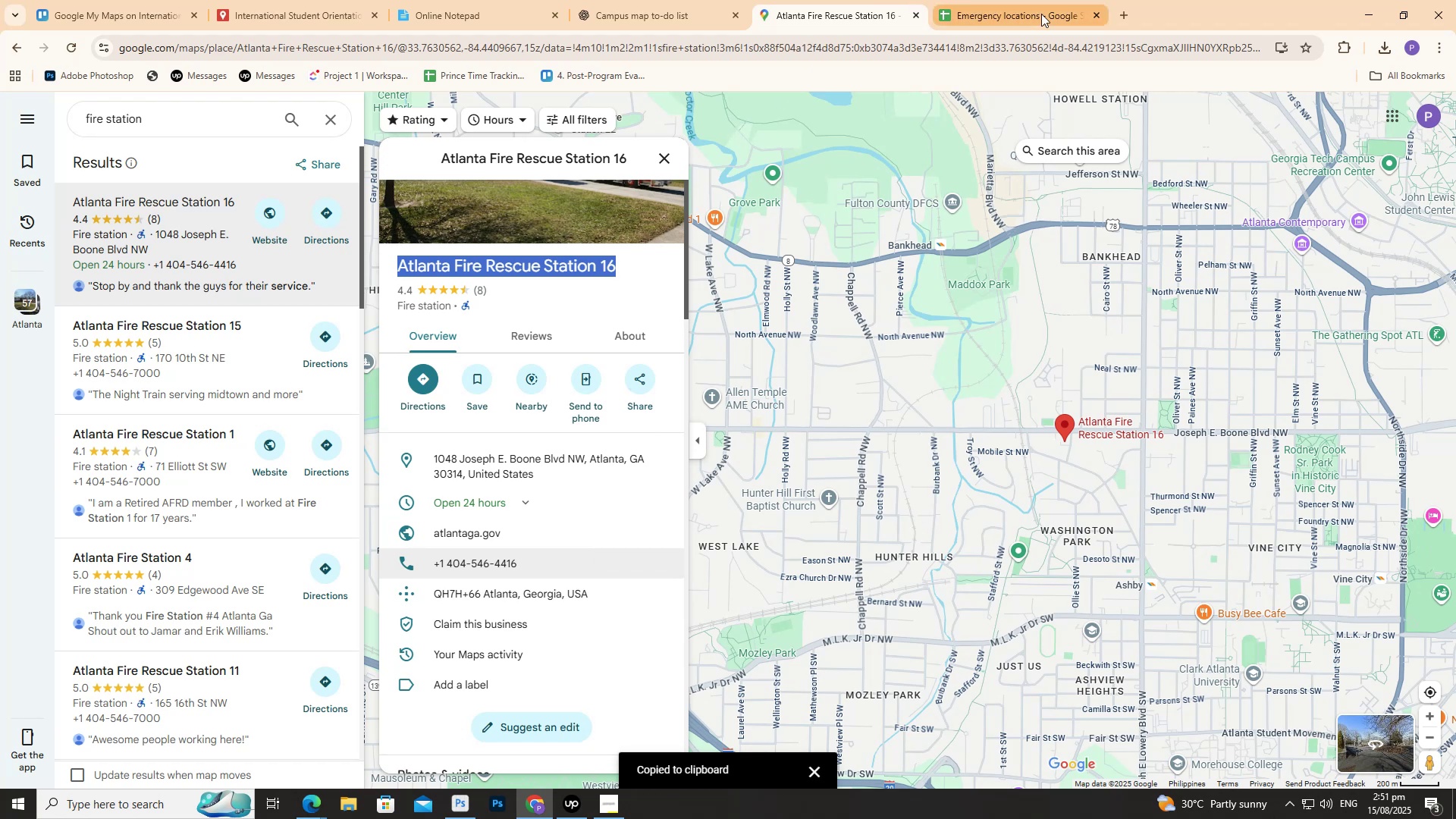 
left_click([1035, 14])
 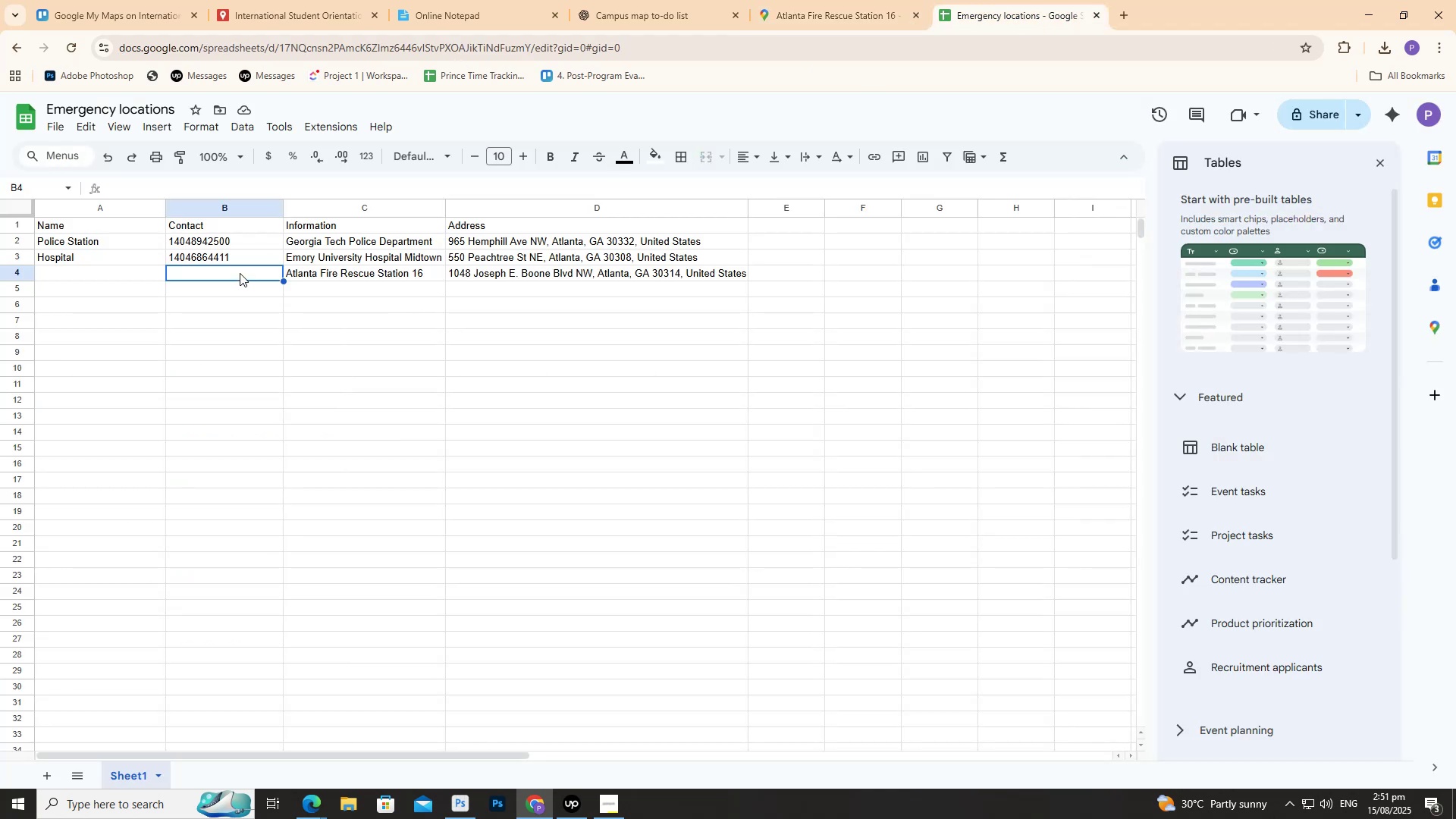 
double_click([240, 273])
 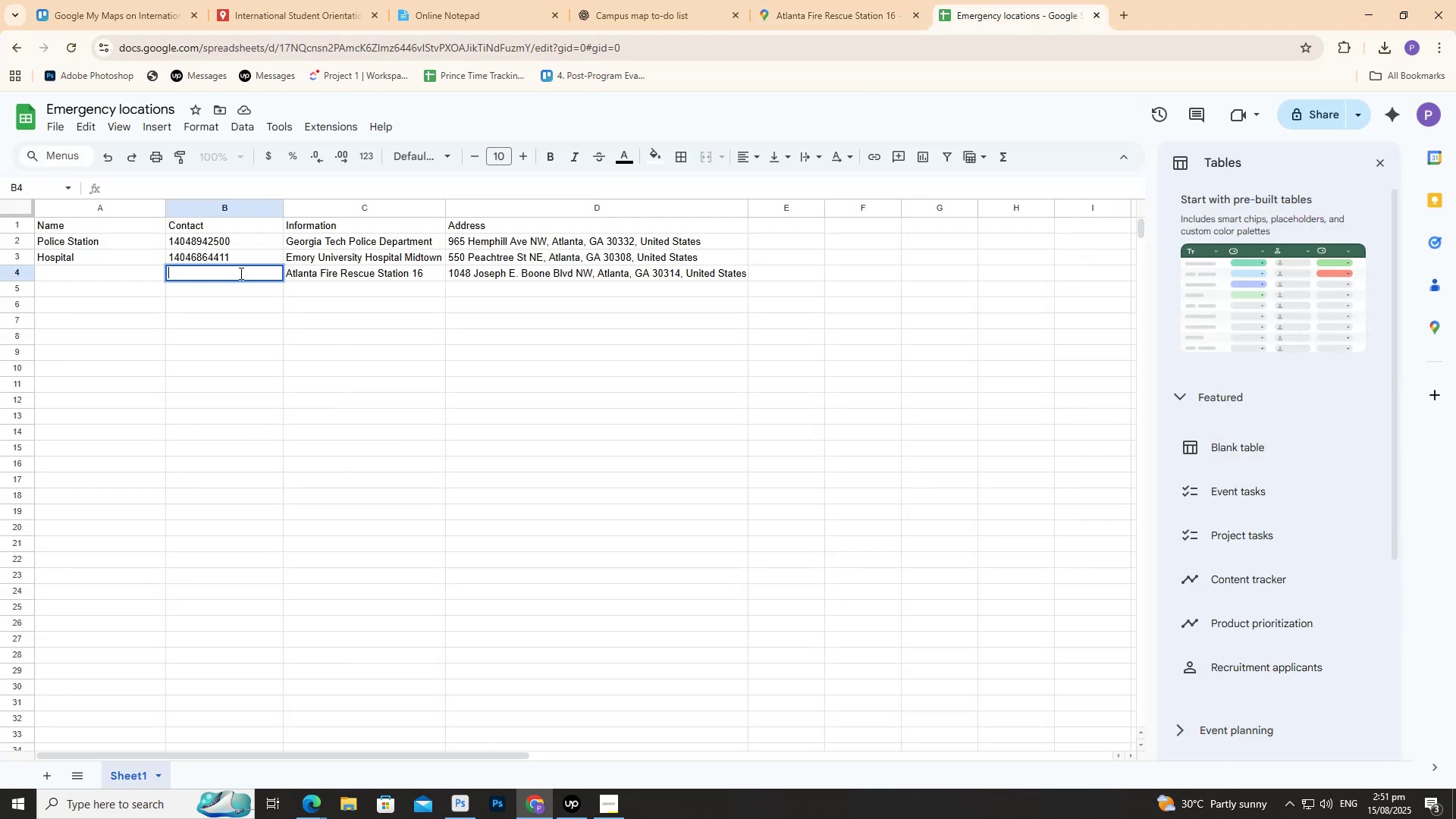 
key(Control+V)
 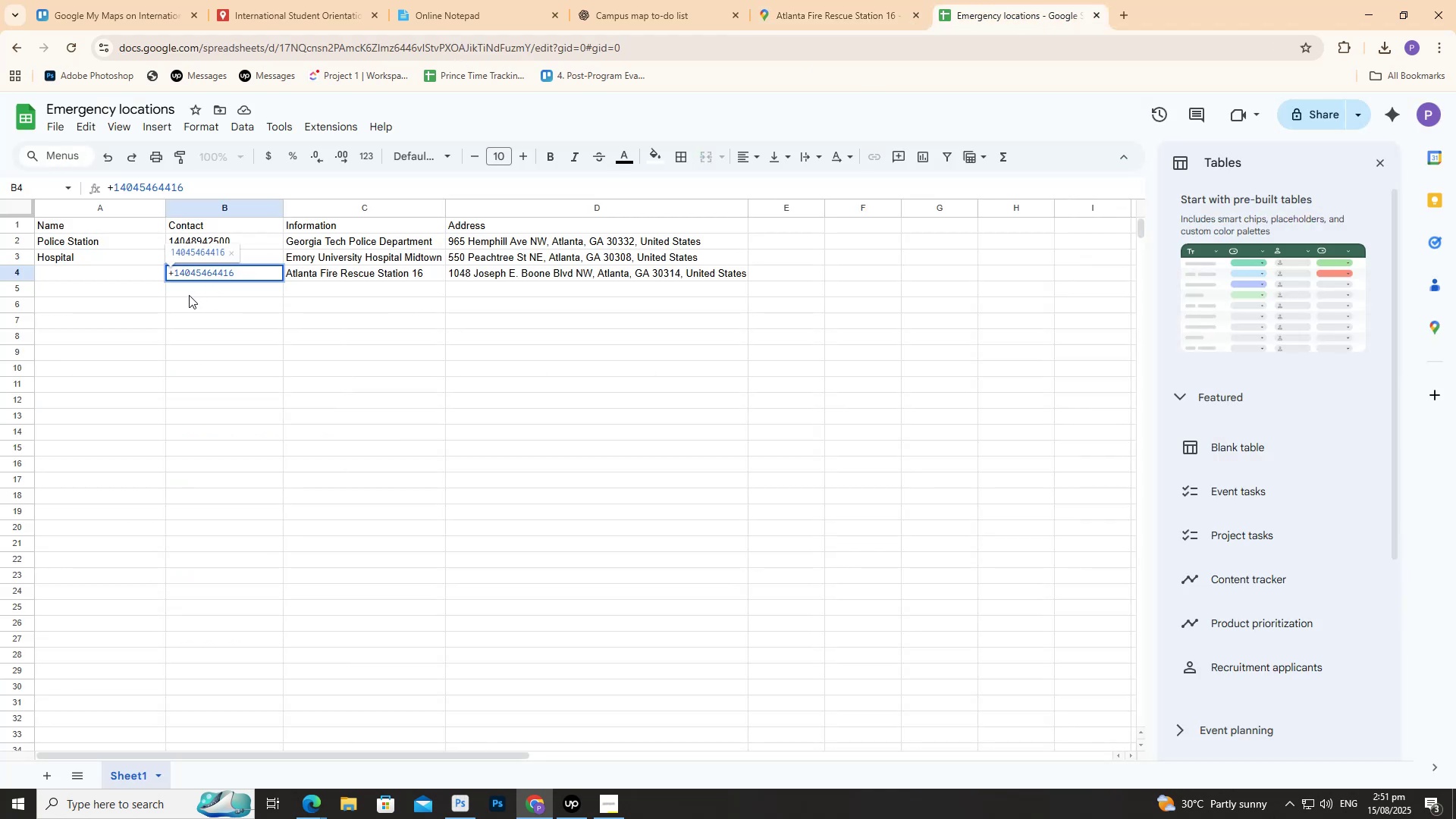 
left_click([148, 275])
 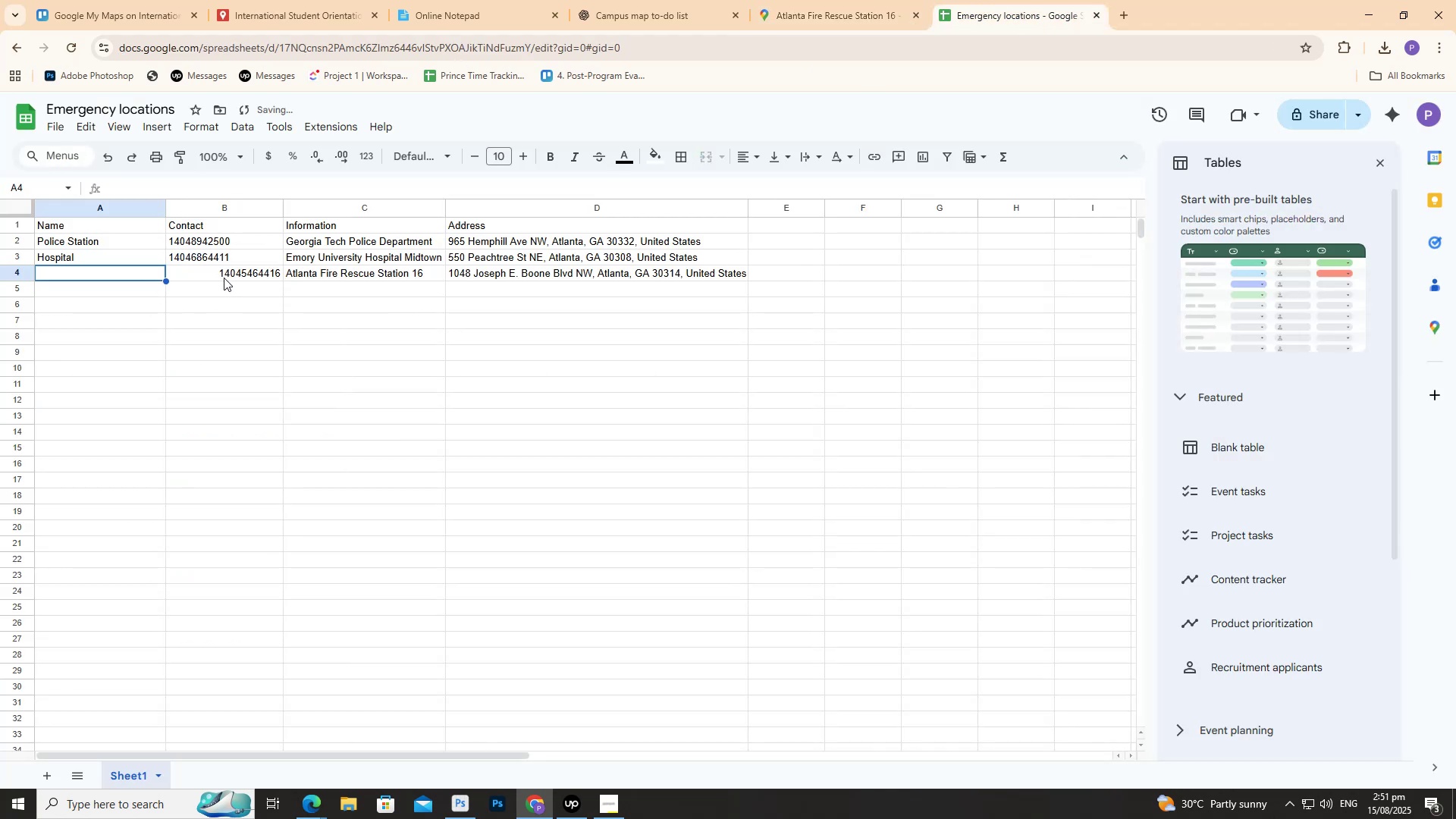 
left_click([228, 275])
 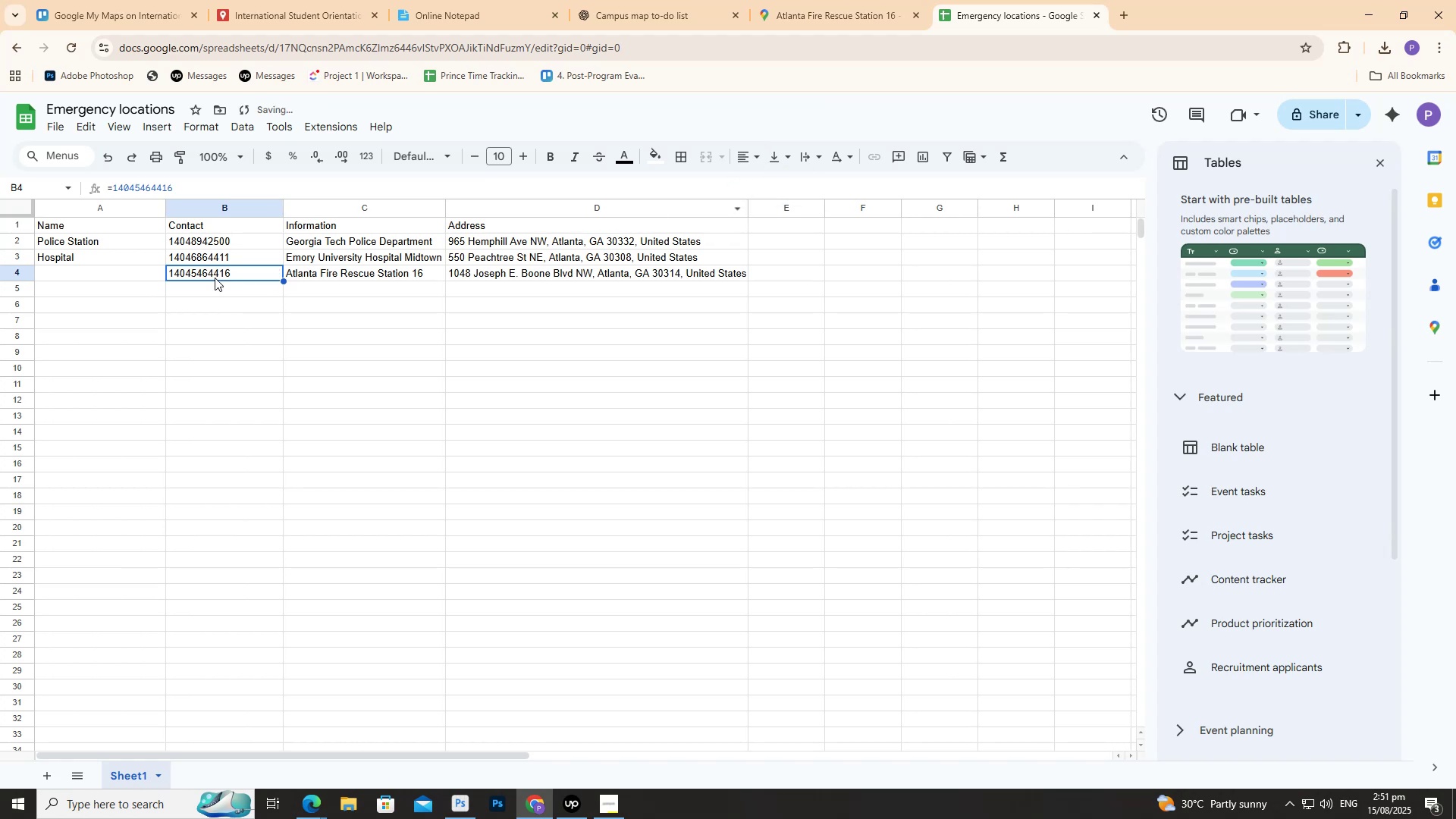 
left_click([105, 278])
 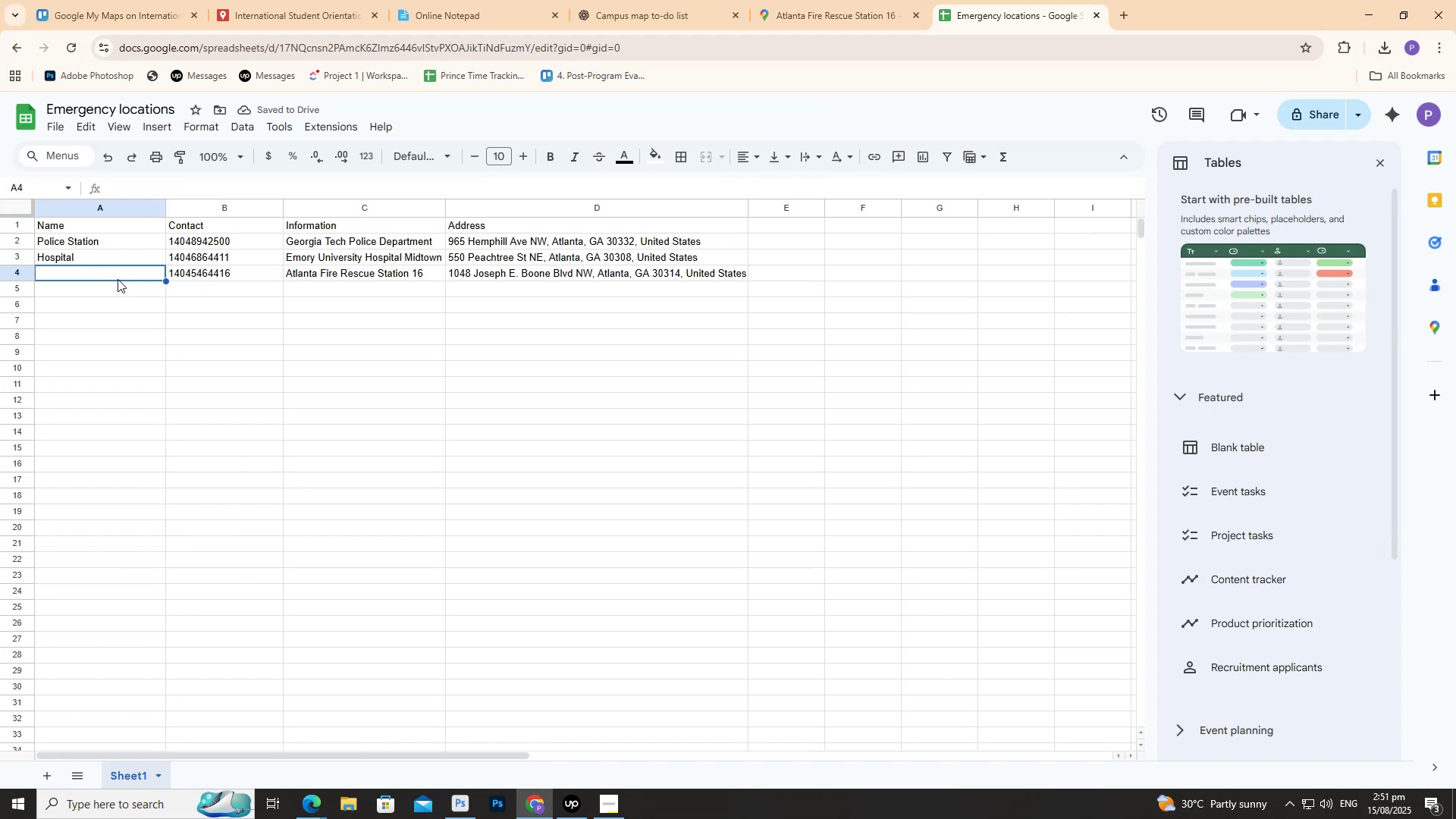 
left_click([118, 275])
 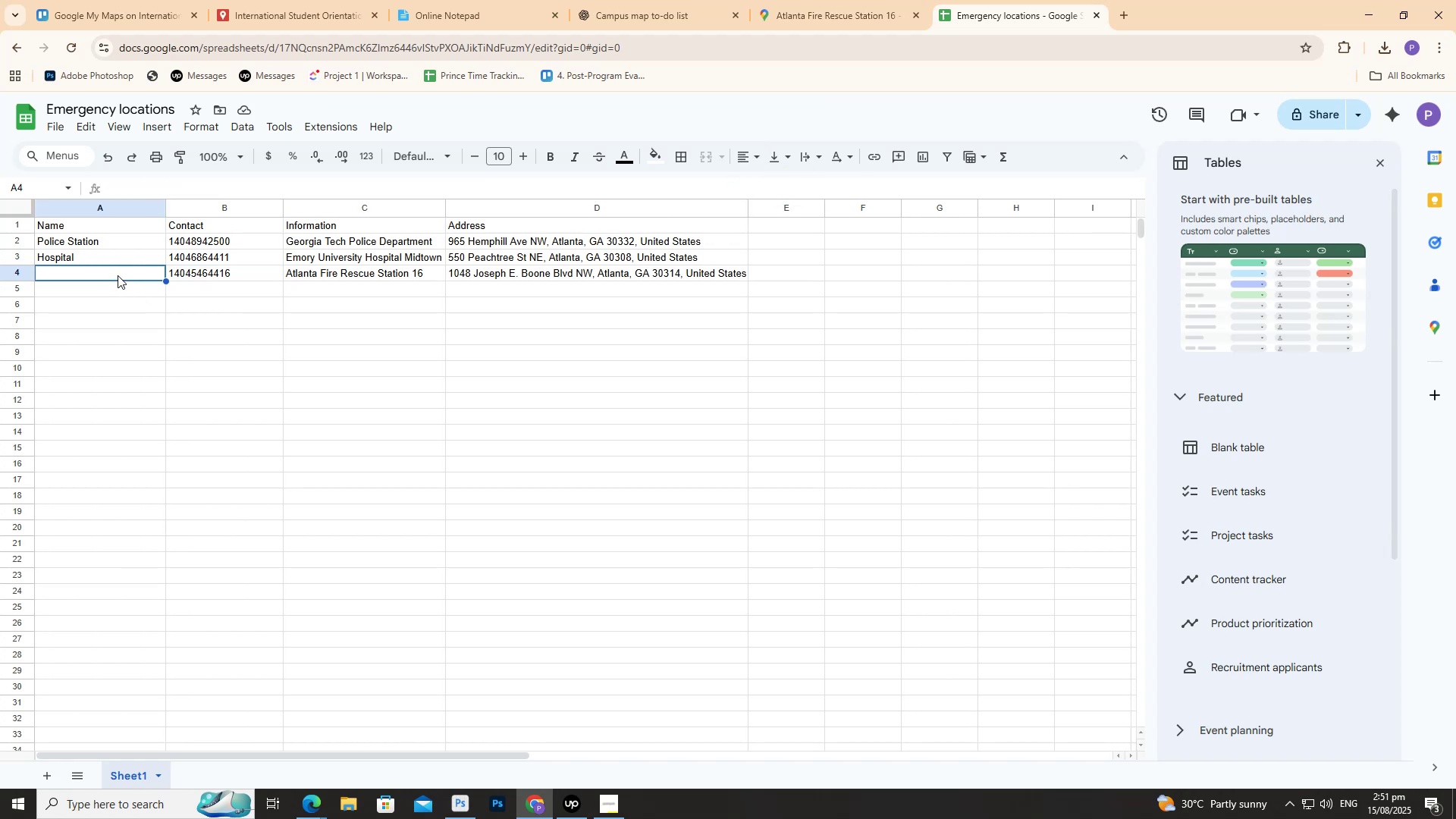 
left_click([118, 275])
 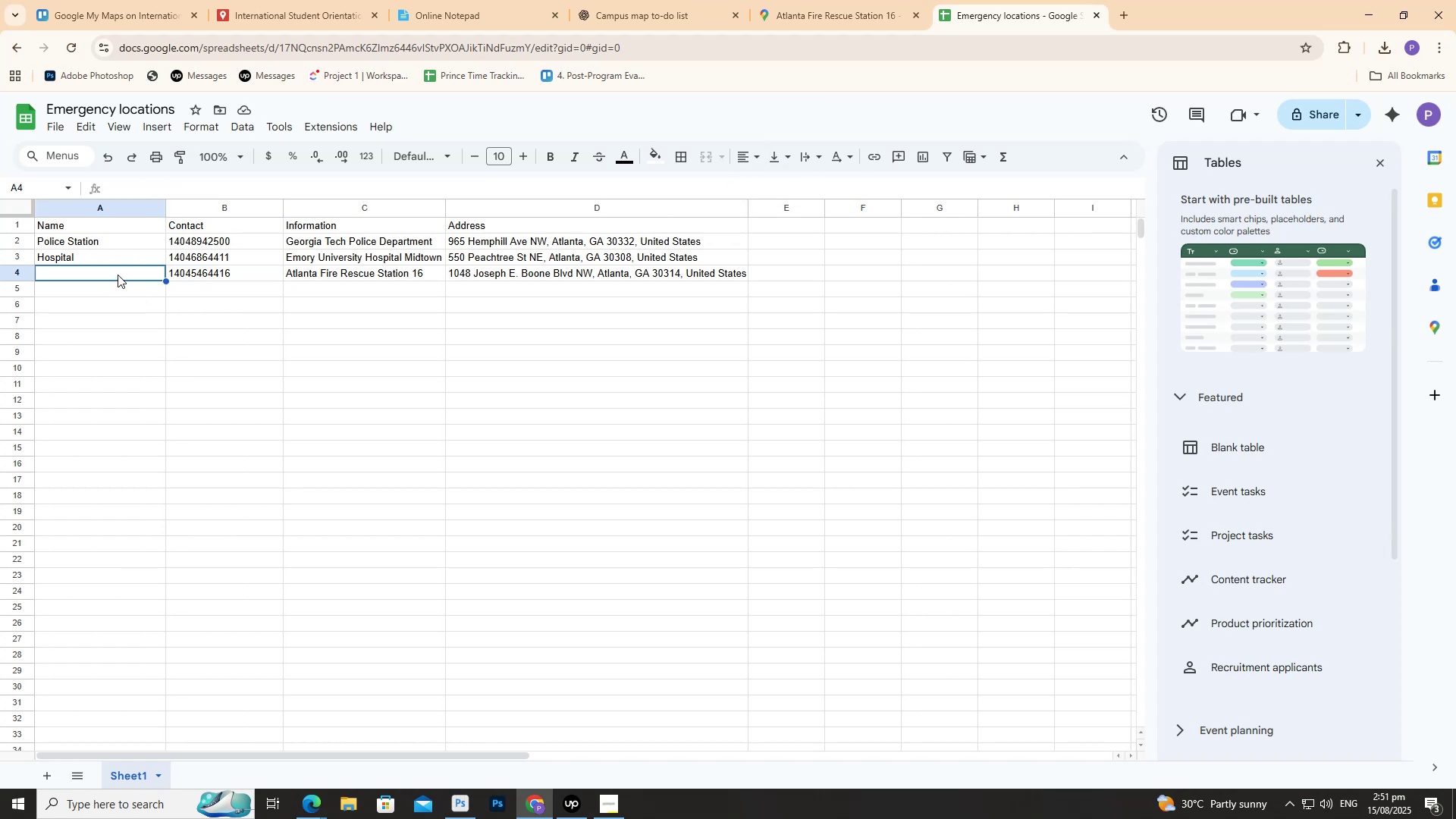 
left_click([118, 275])
 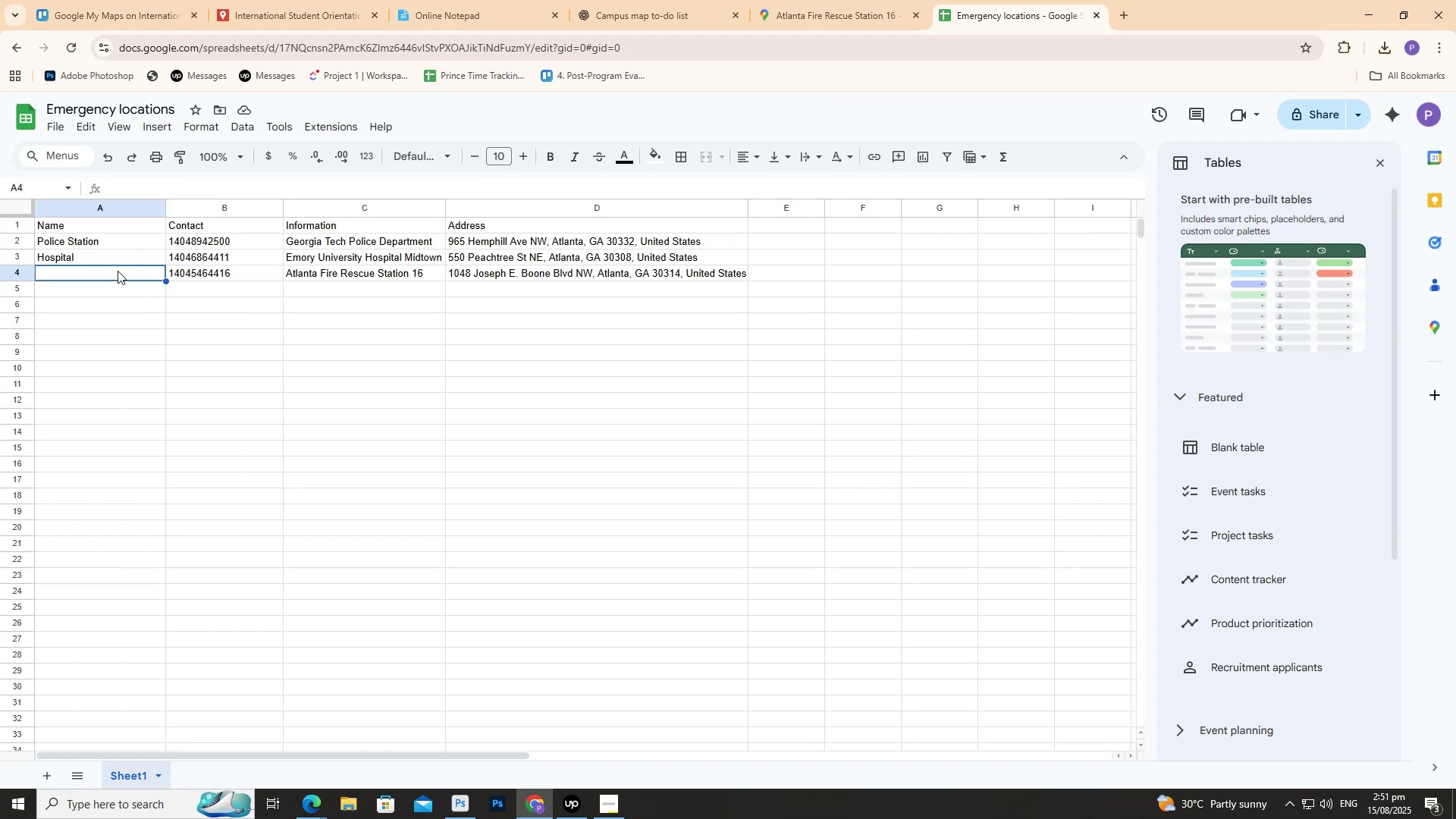 
left_click([118, 271])
 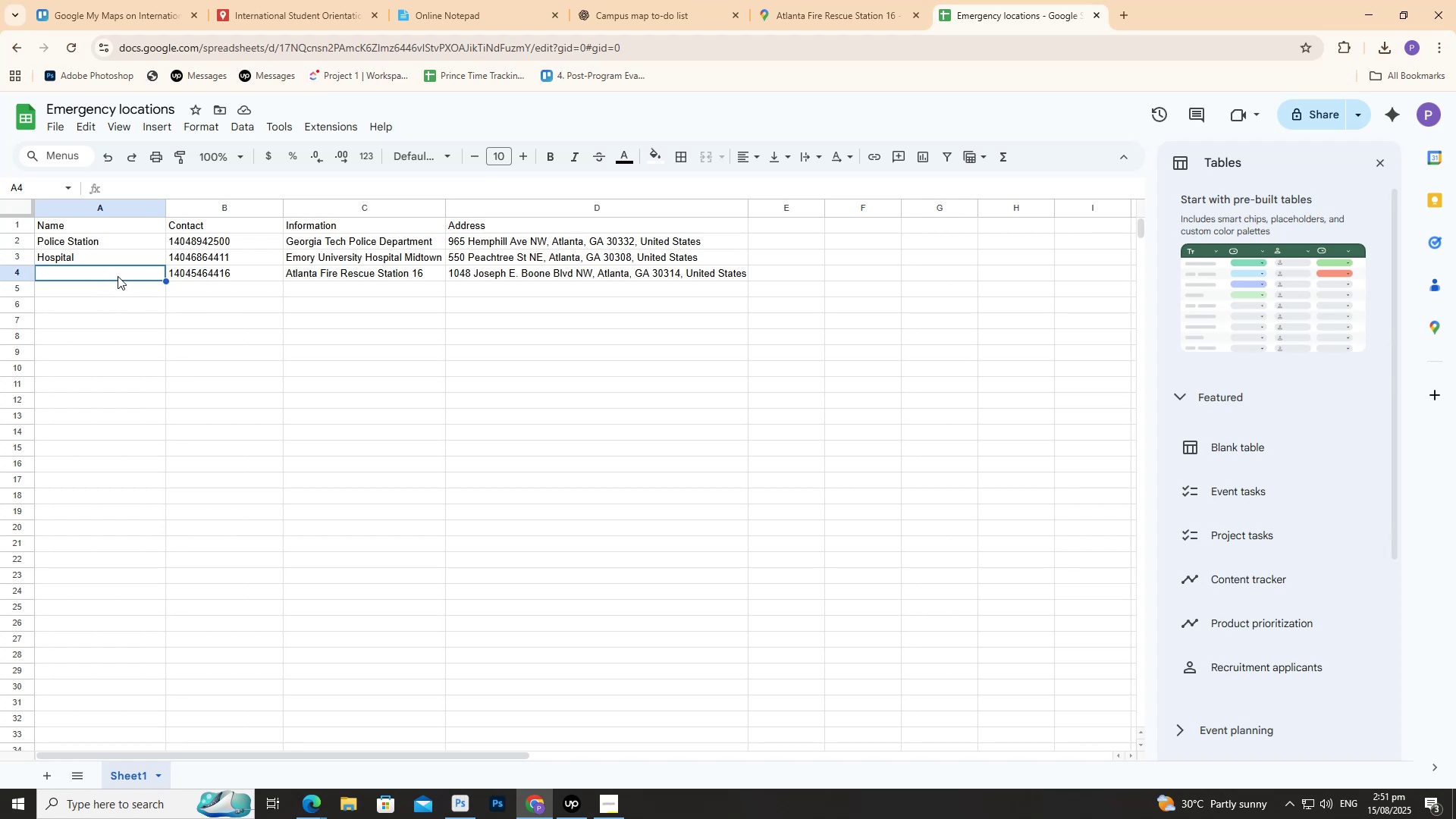 
double_click([118, 275])
 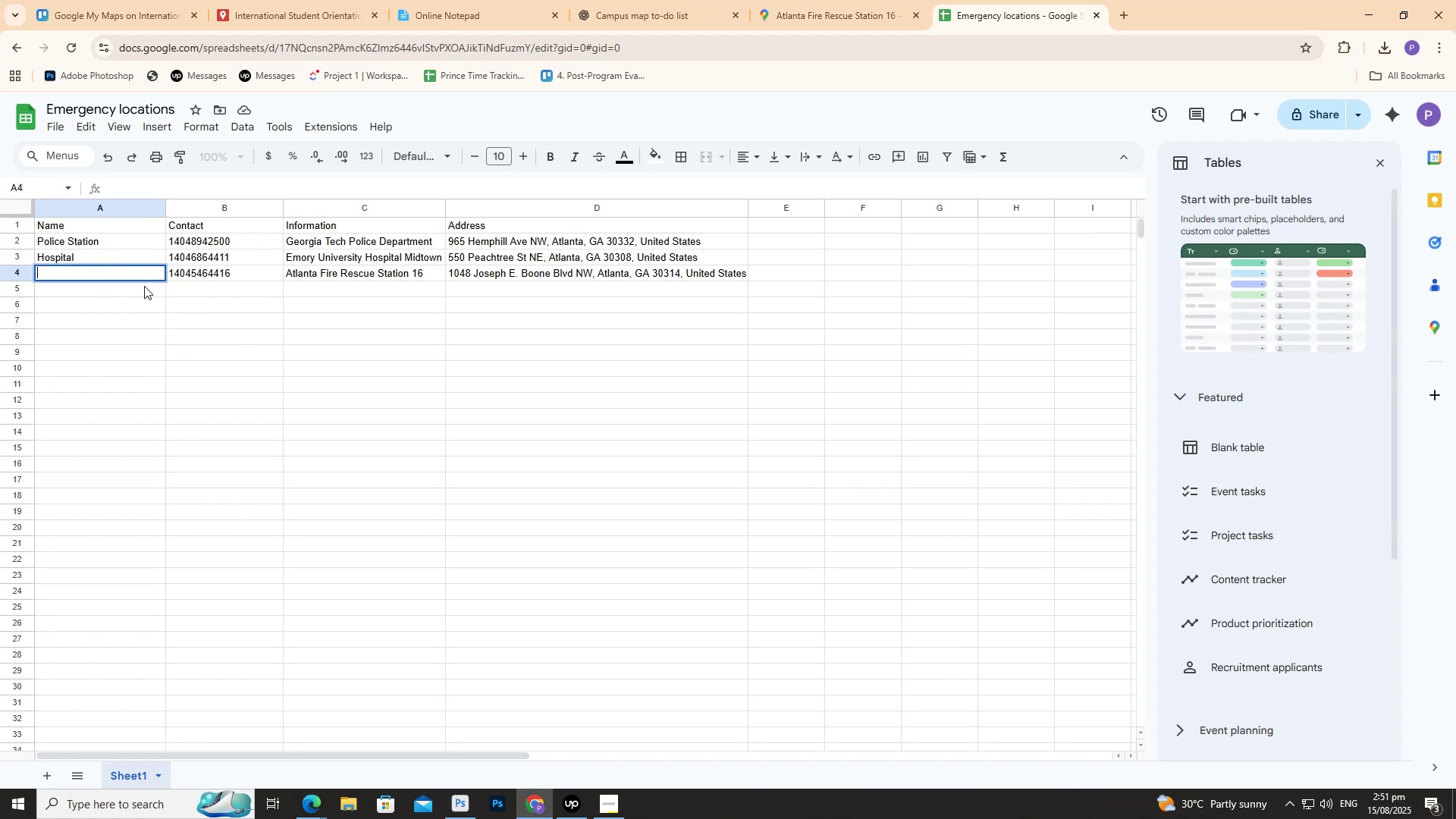 
type(Fire Station)
 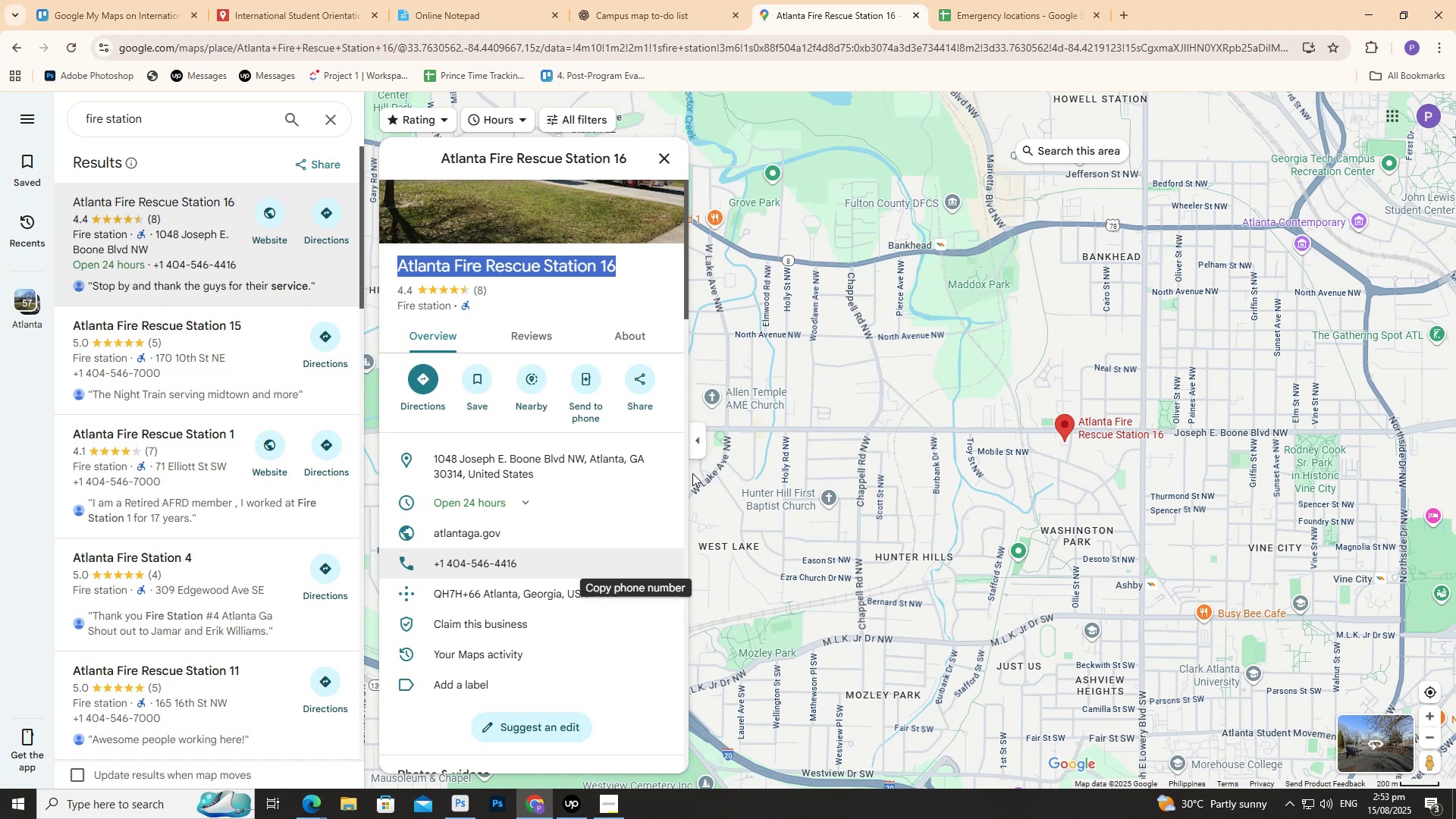 
wait(97.96)
 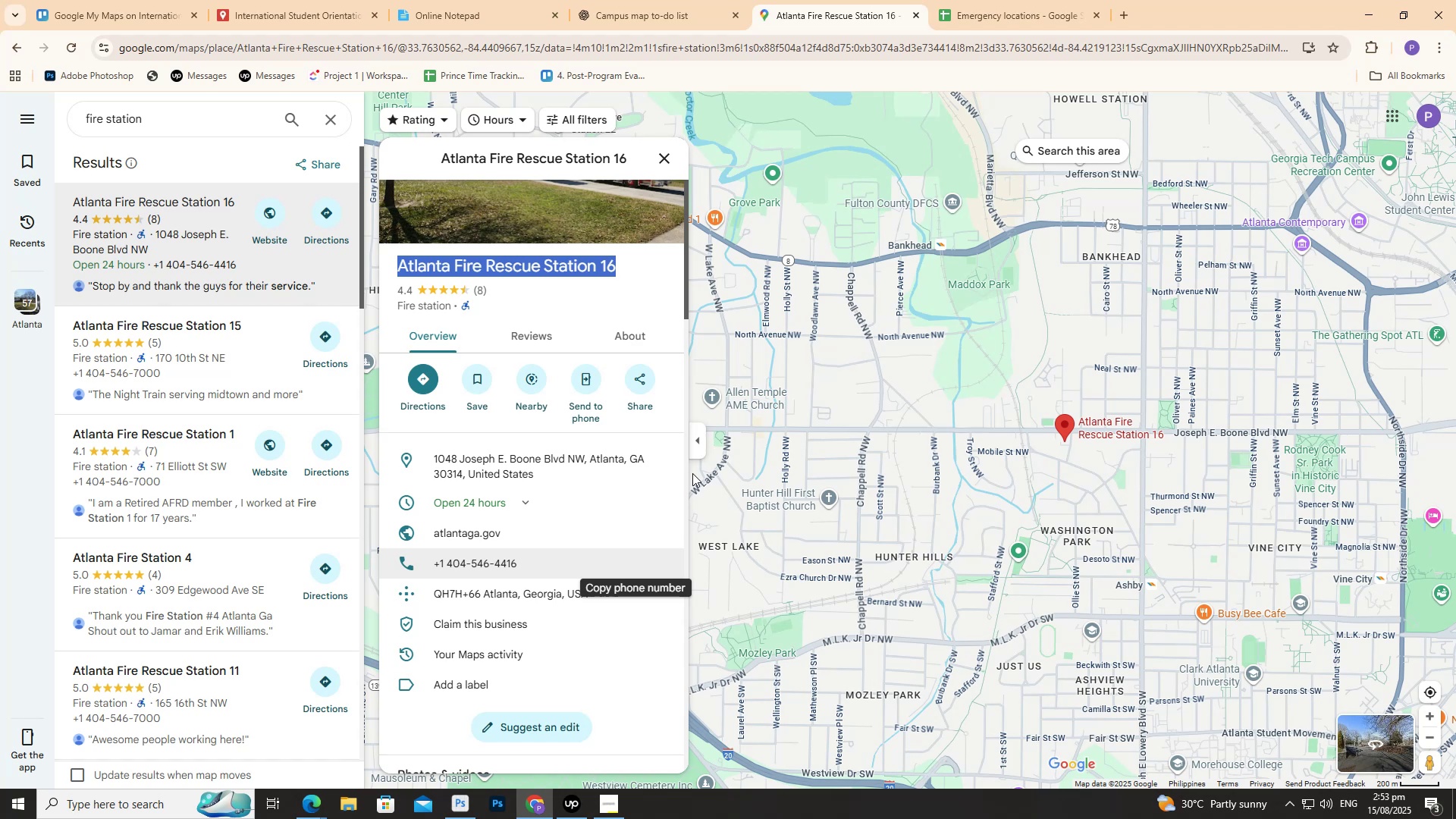 
key(Control+Tab)
 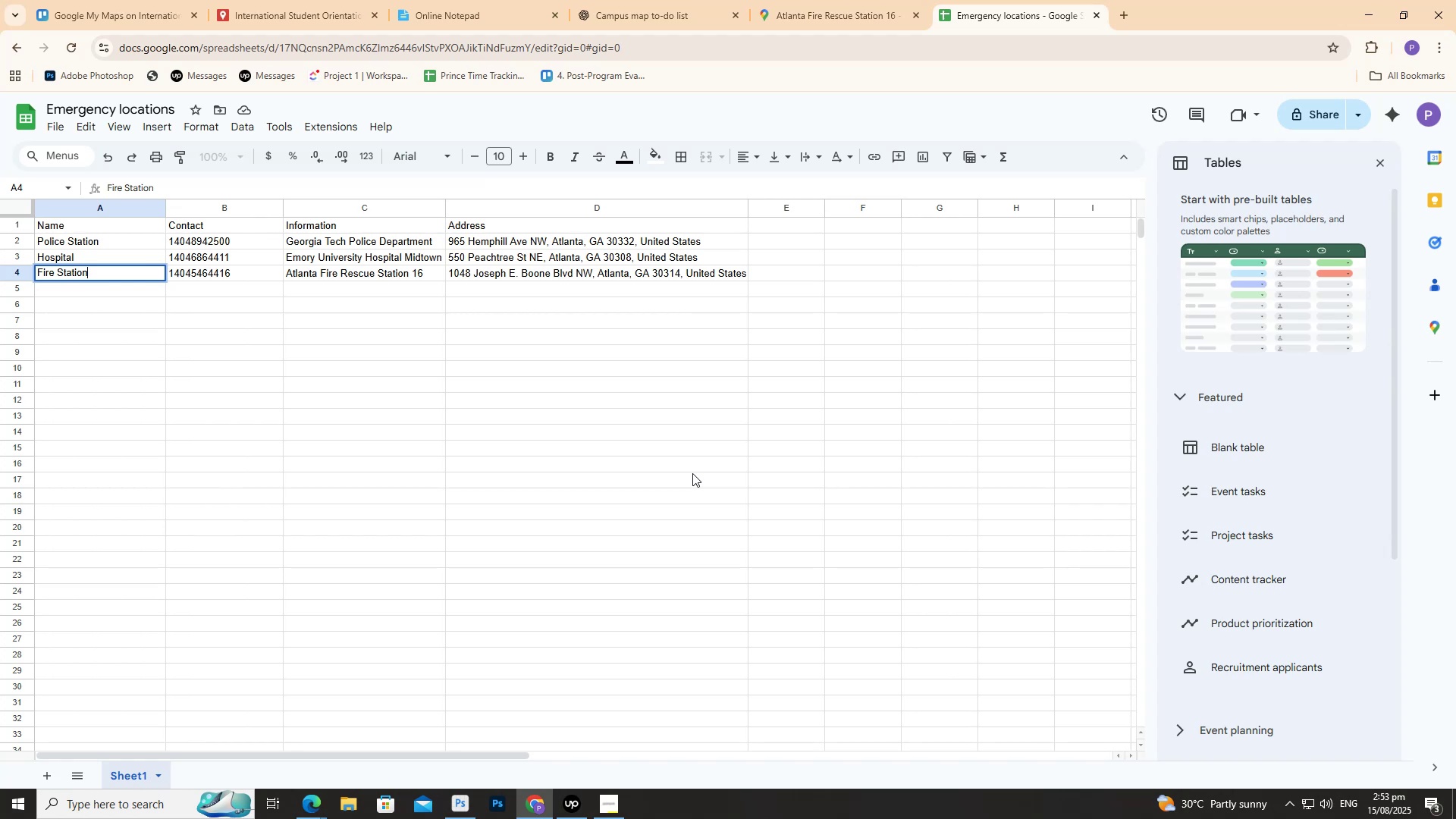 
wait(38.75)
 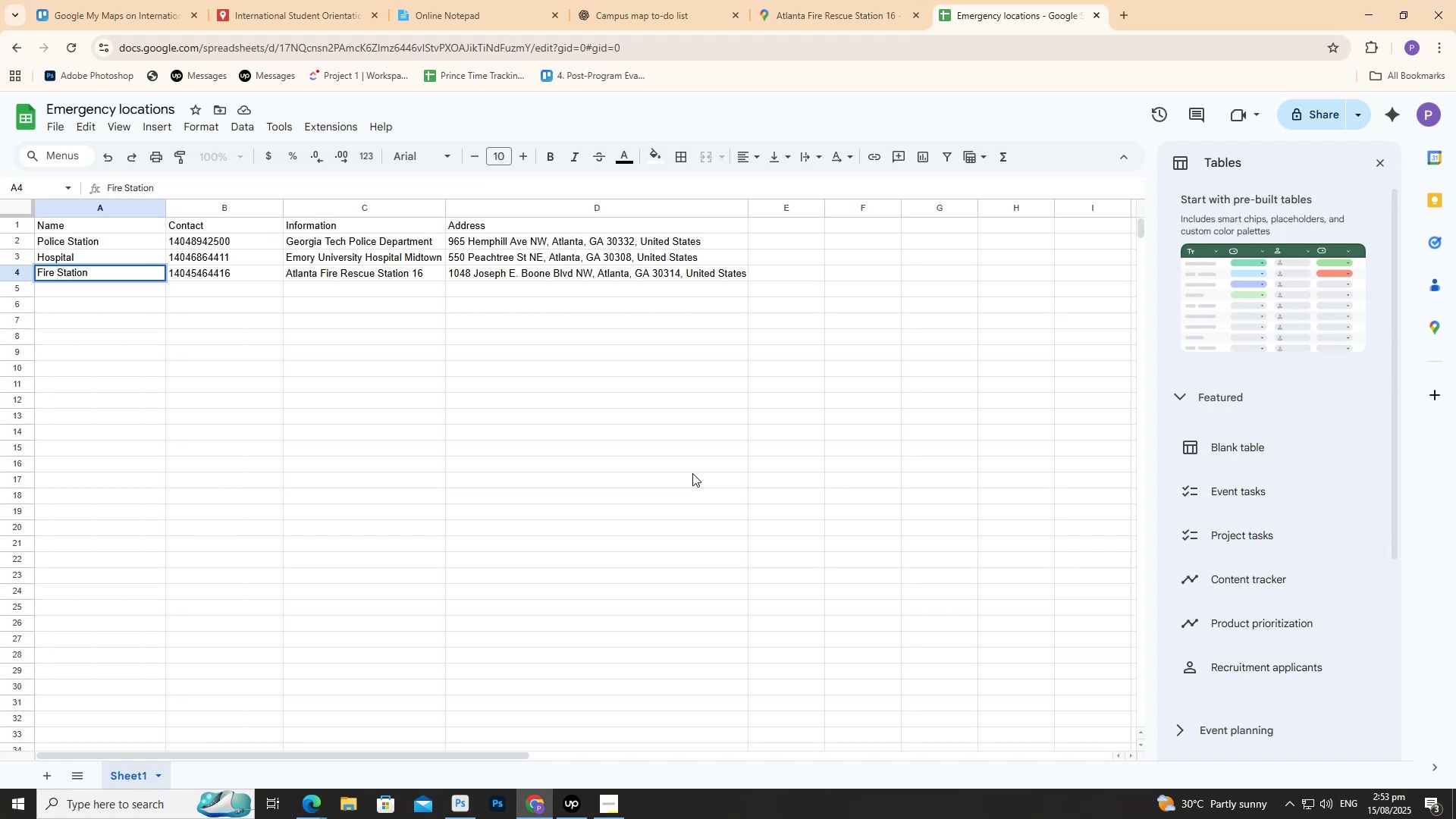 
key(Control+Tab)
 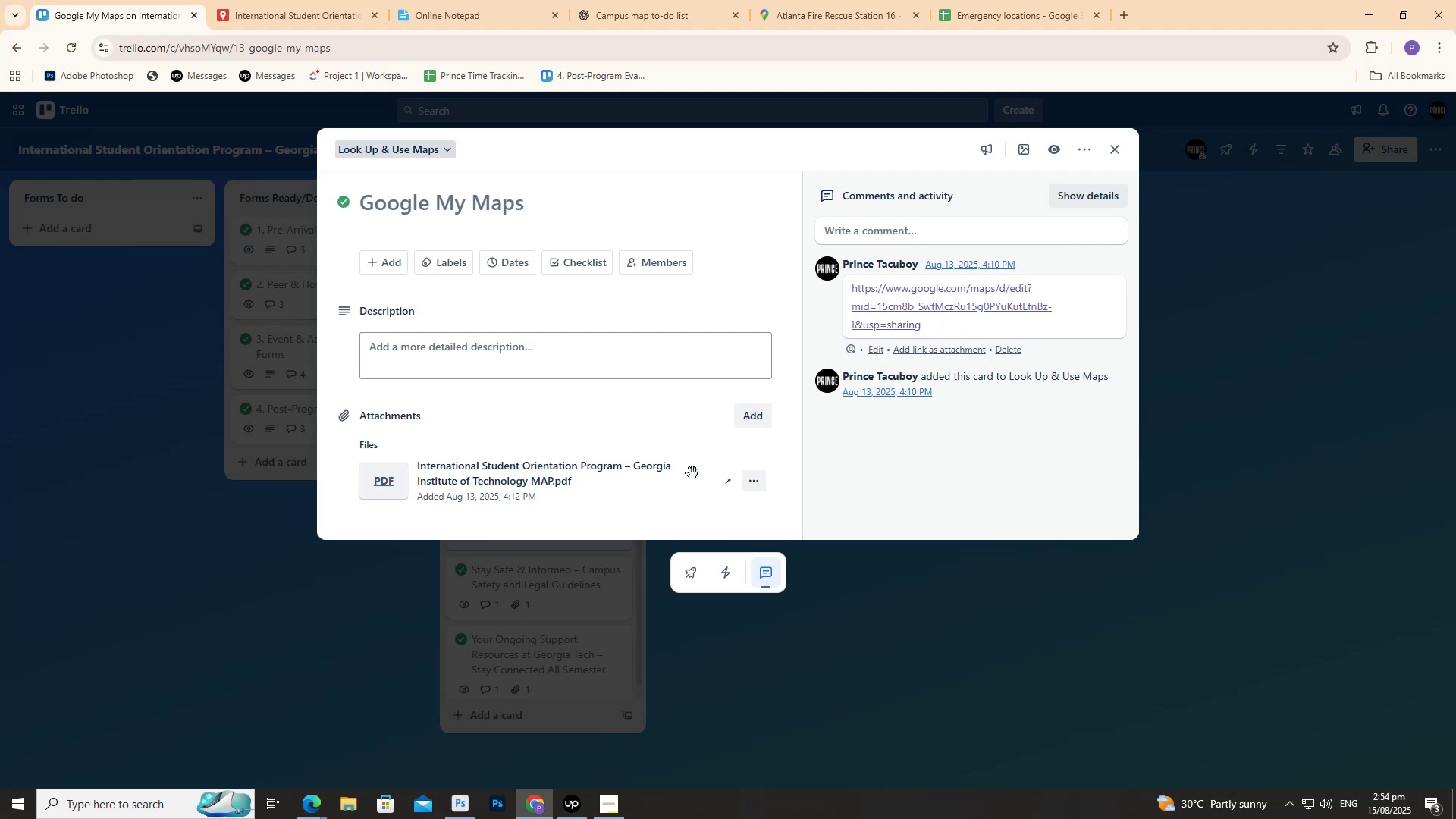 
wait(55.16)
 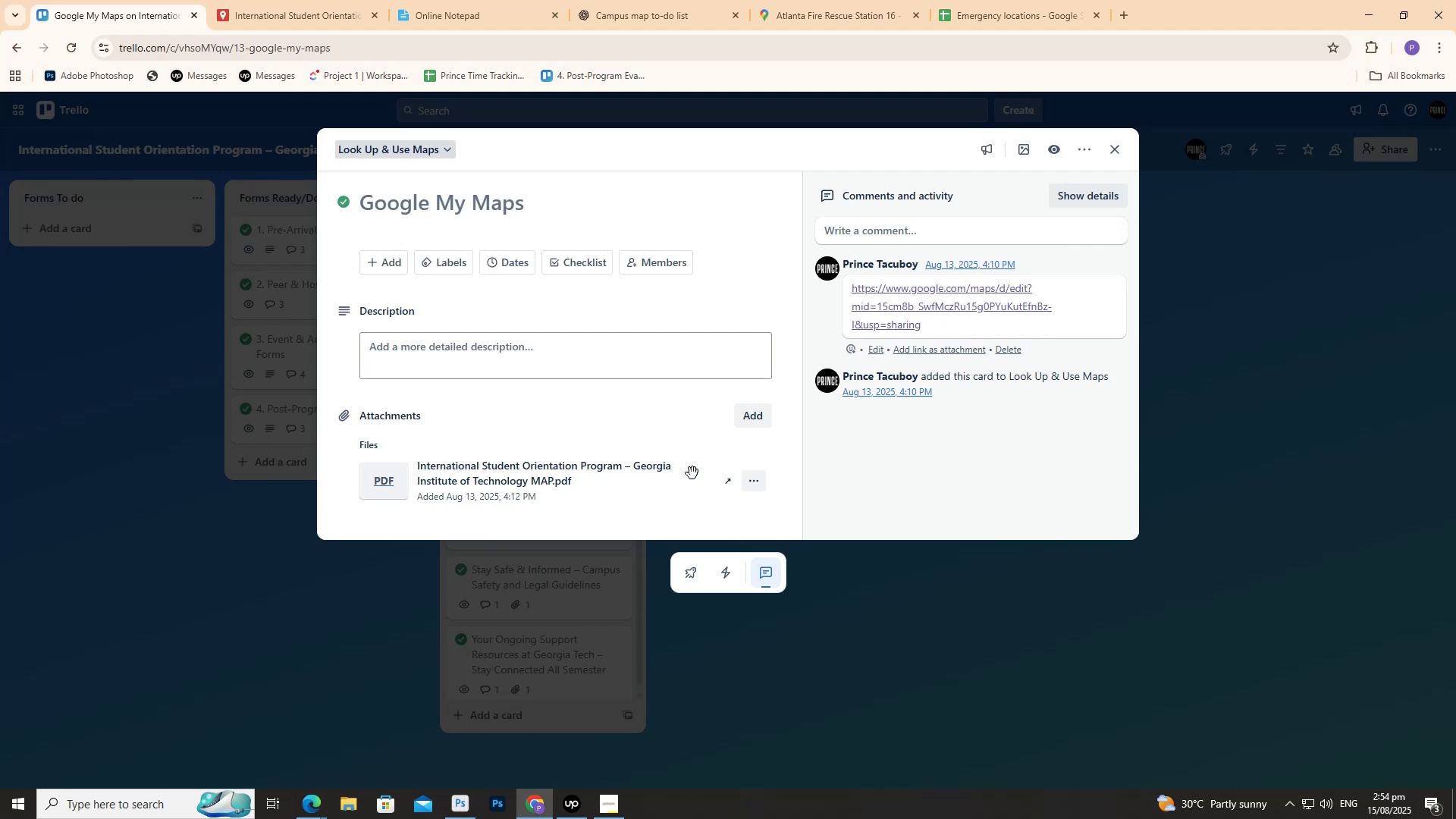 
left_click([874, 16])
 